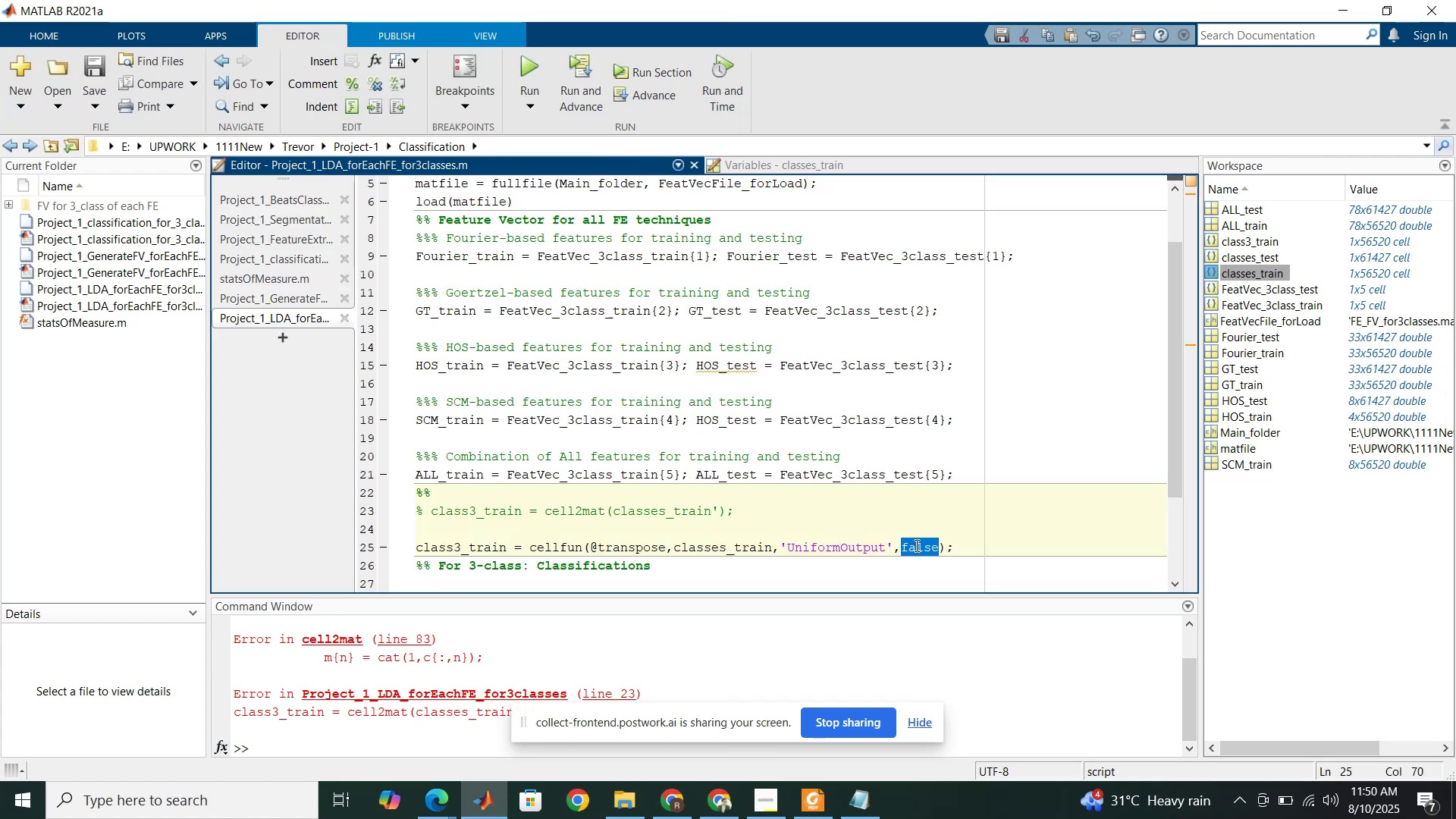 
type(True)
 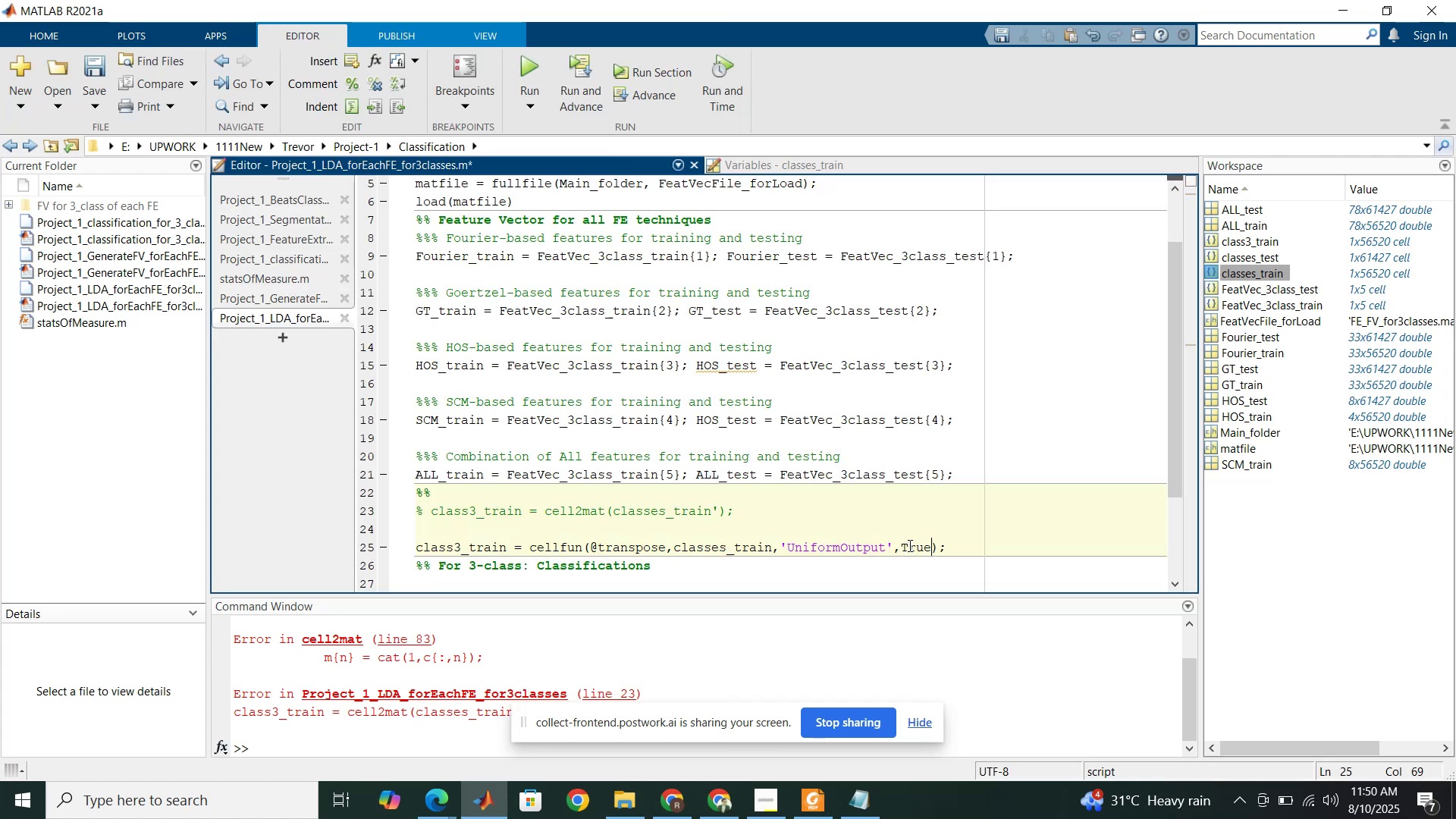 
left_click([958, 539])
 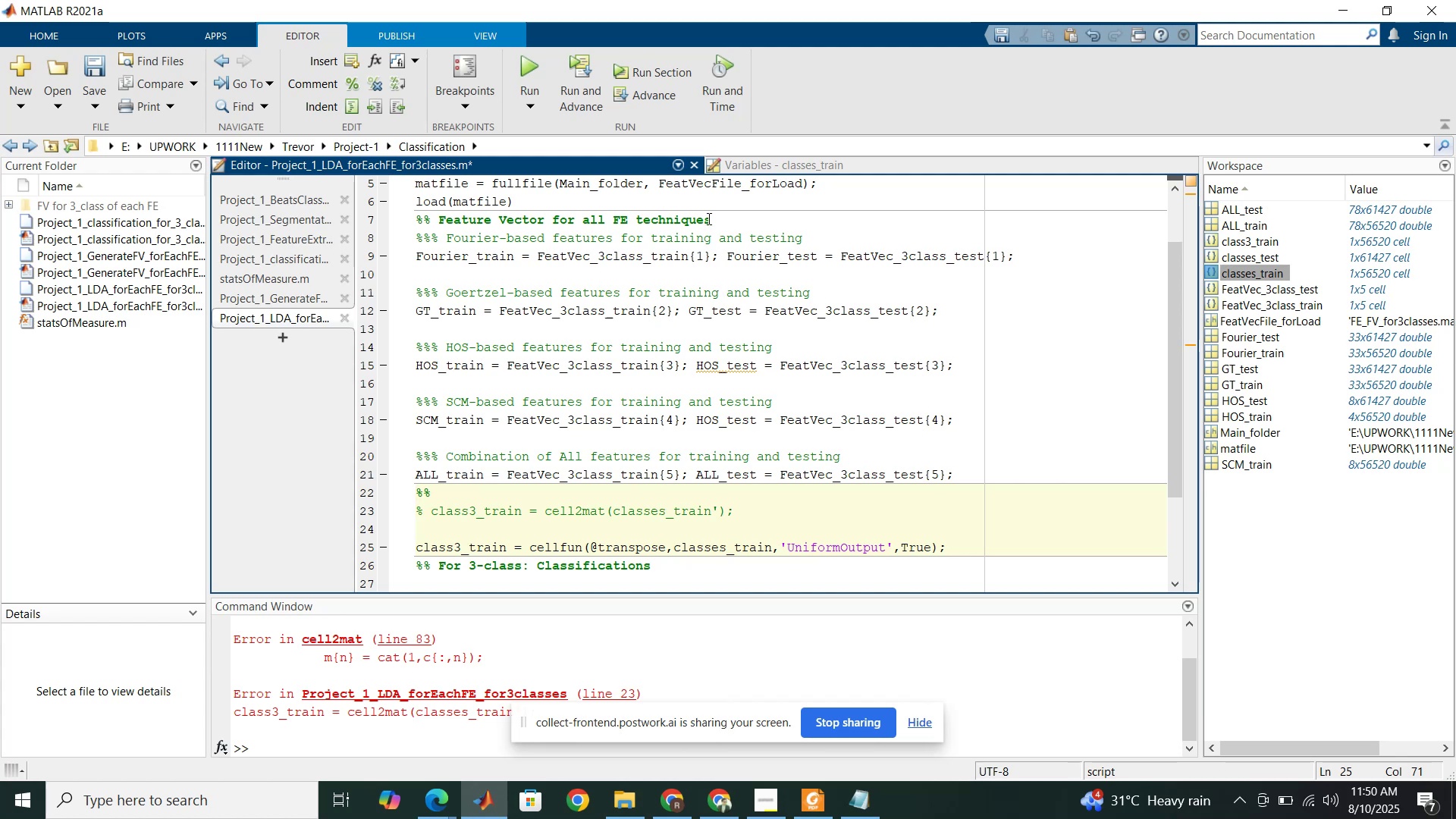 
left_click([673, 71])
 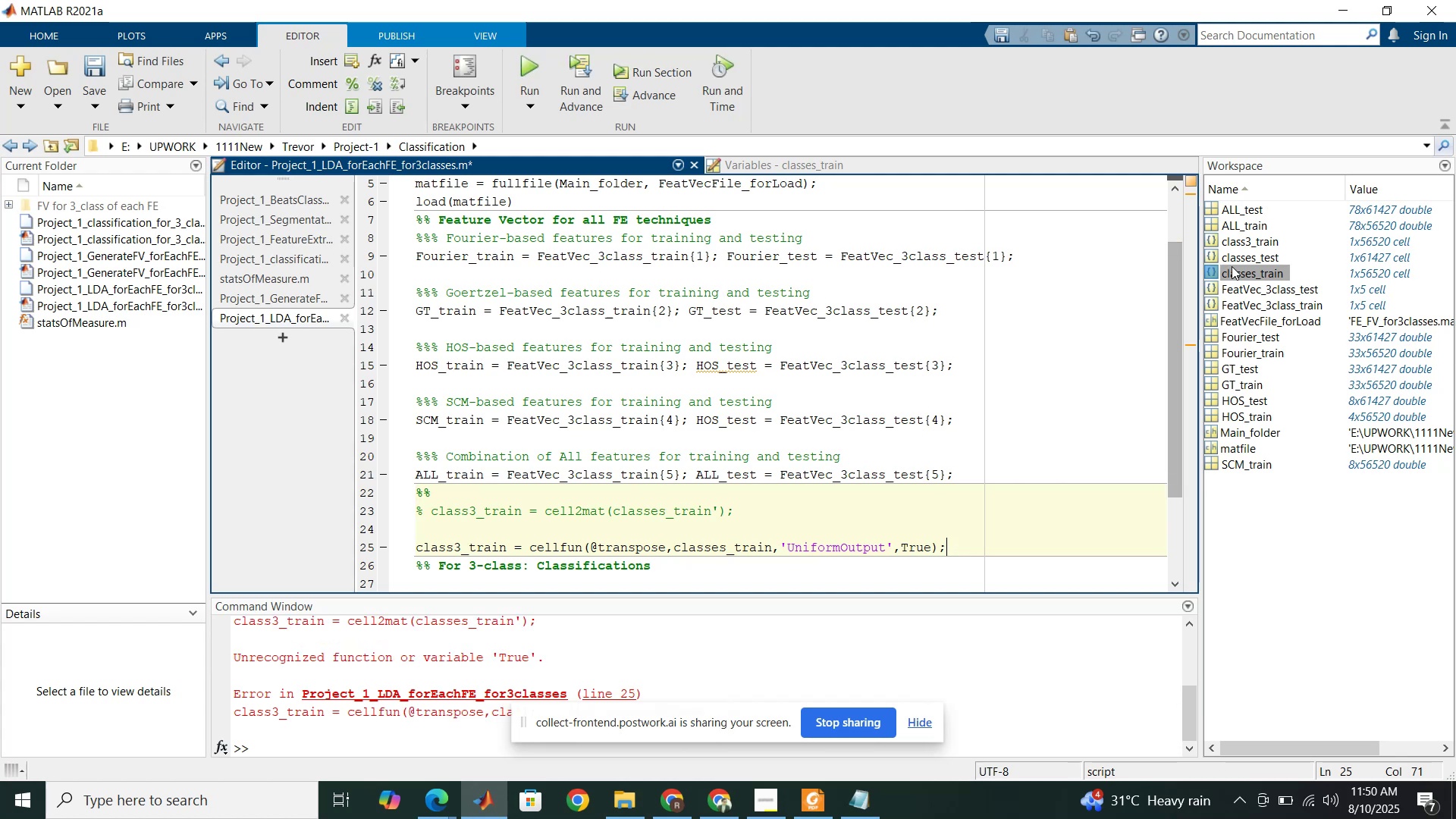 
left_click_drag(start_coordinate=[908, 554], to_coordinate=[901, 551])
 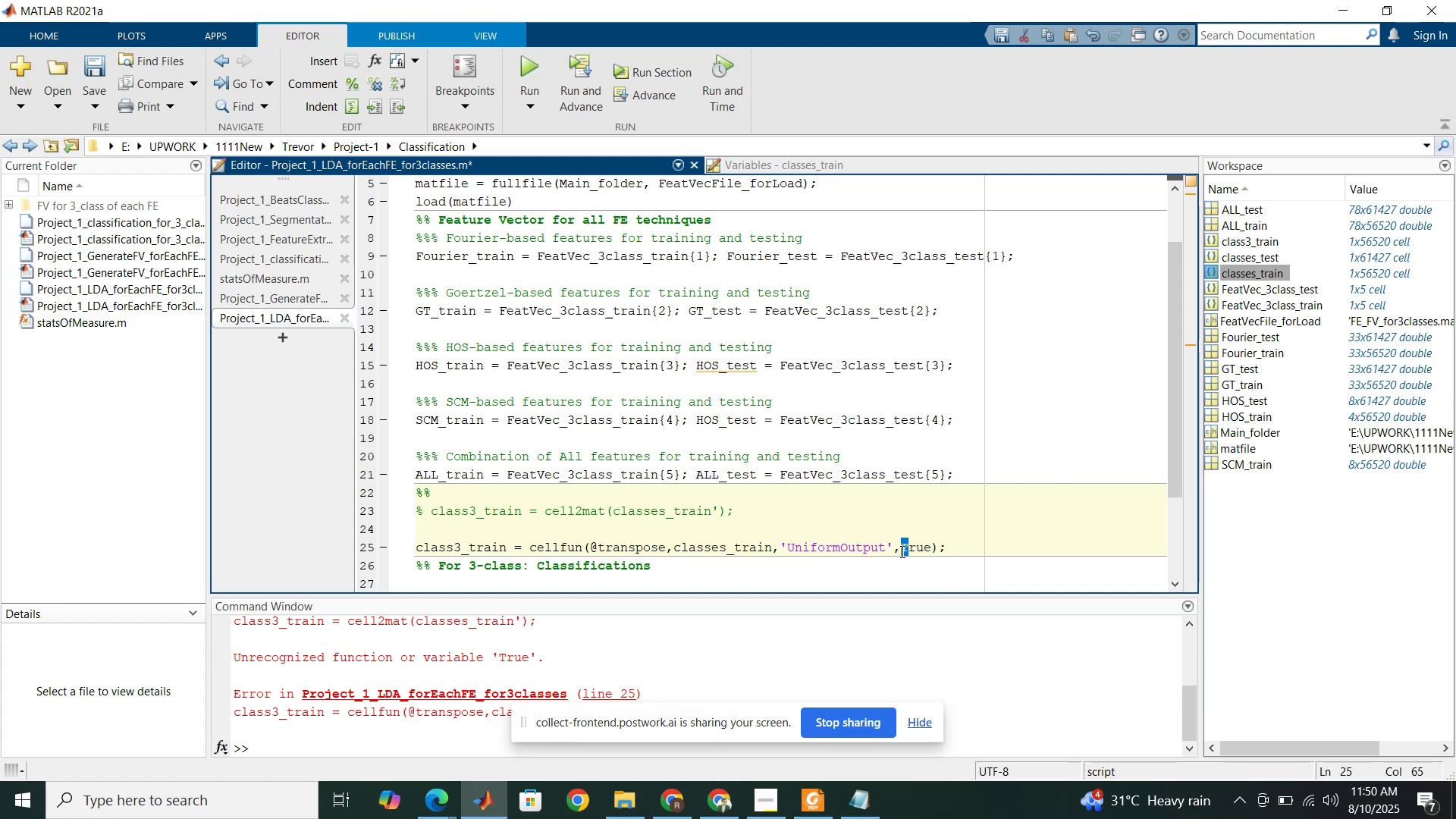 
key(T)
 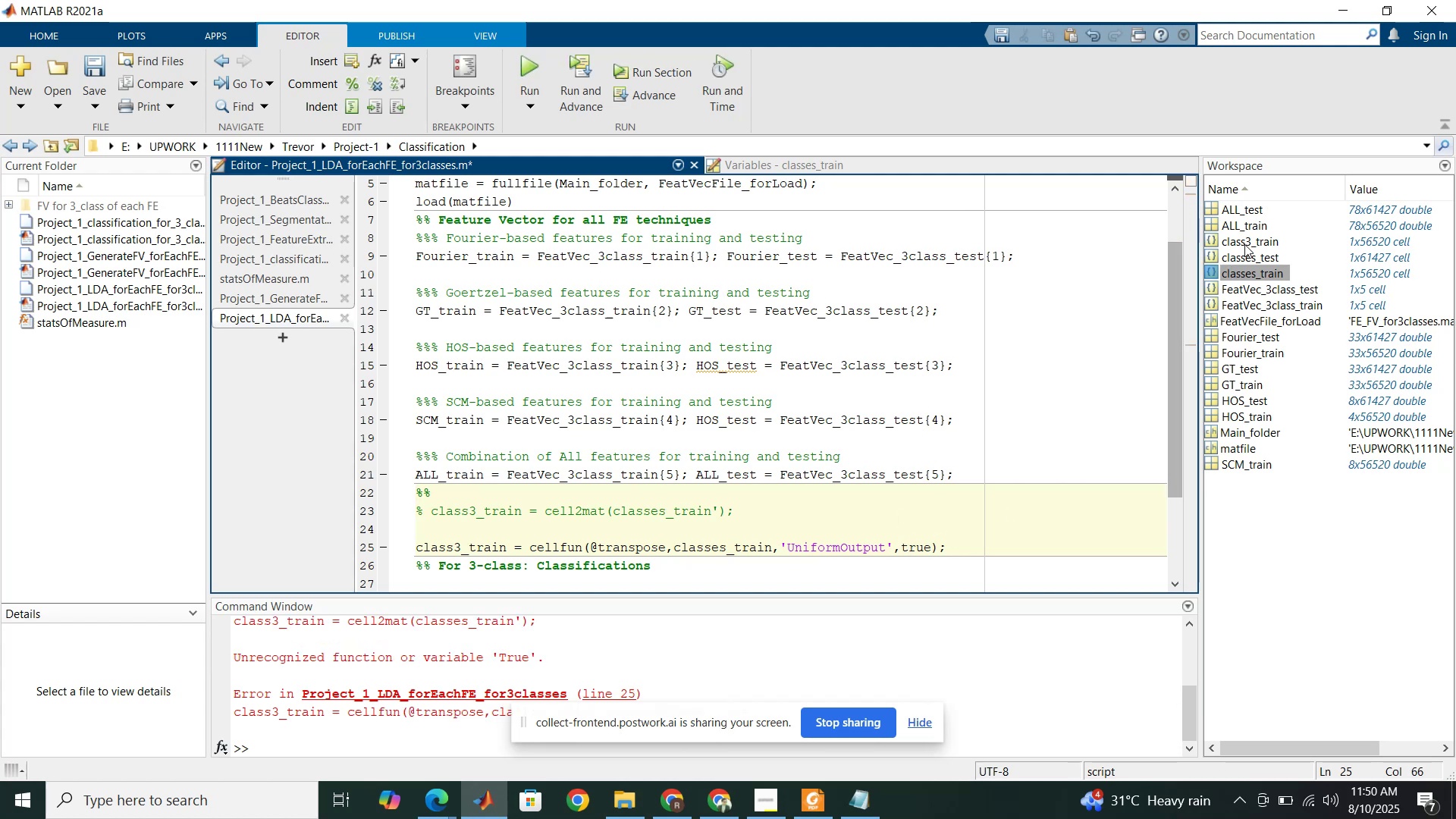 
left_click([1245, 244])
 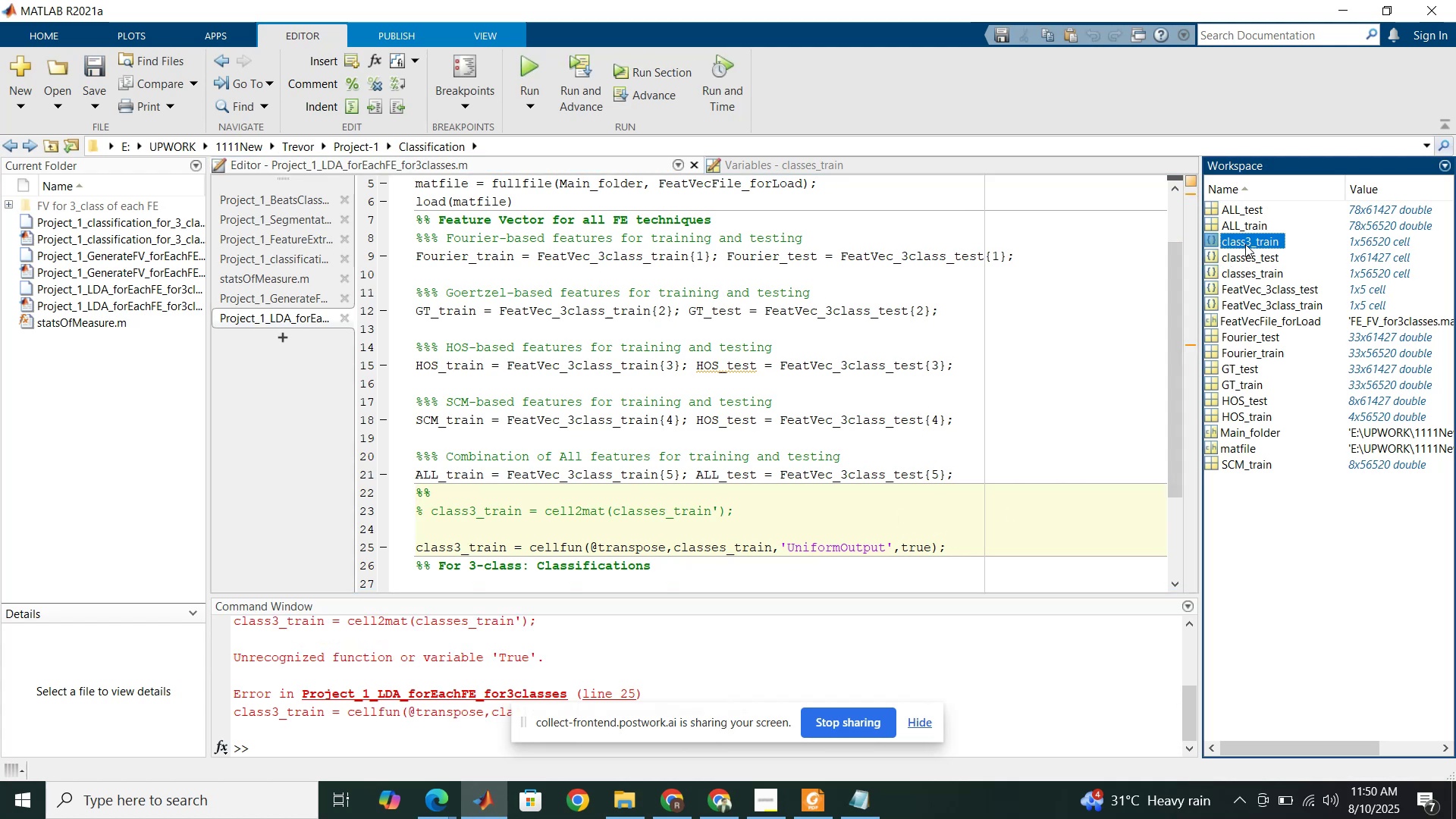 
key(Delete)
 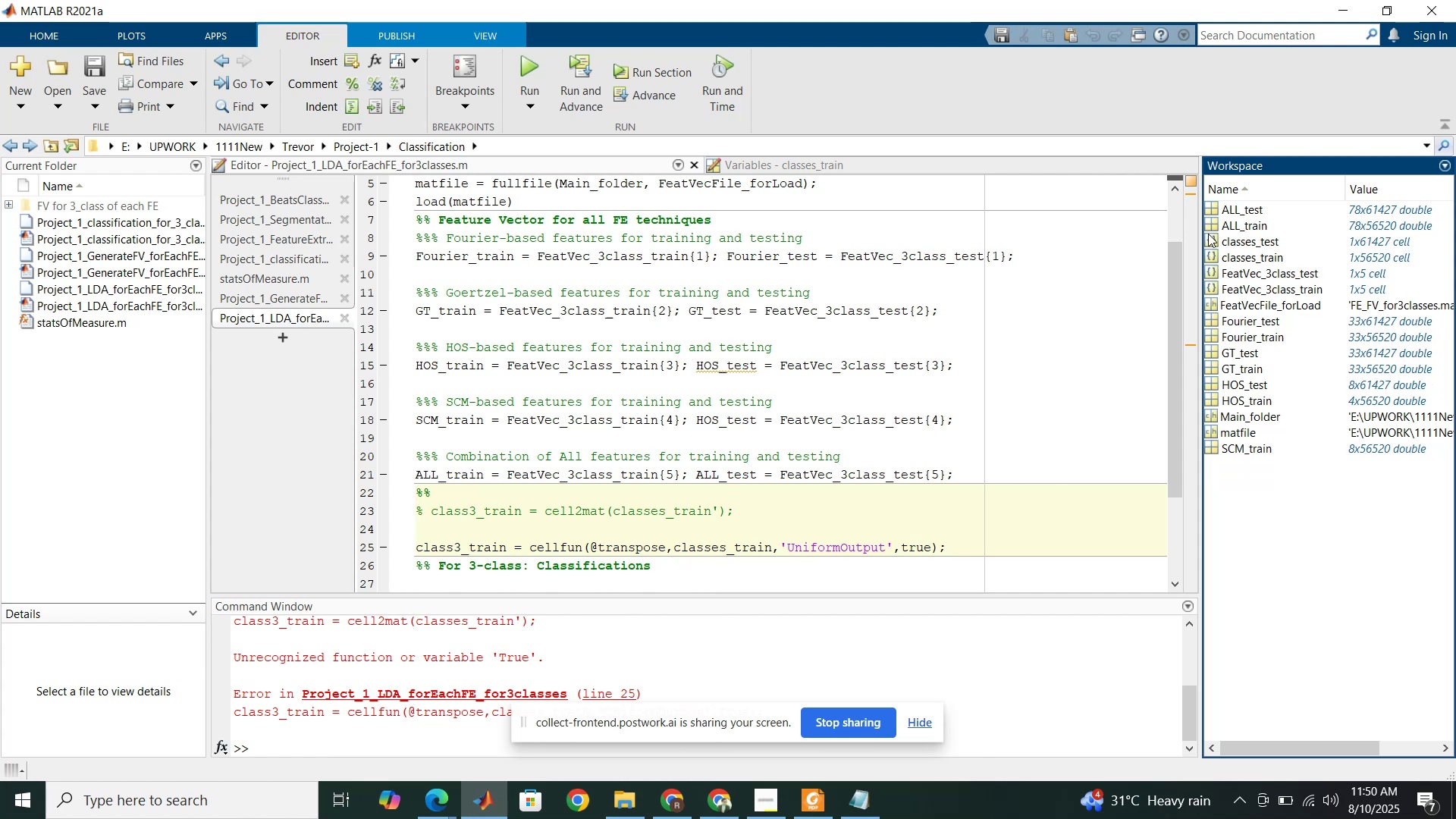 
left_click([648, 72])
 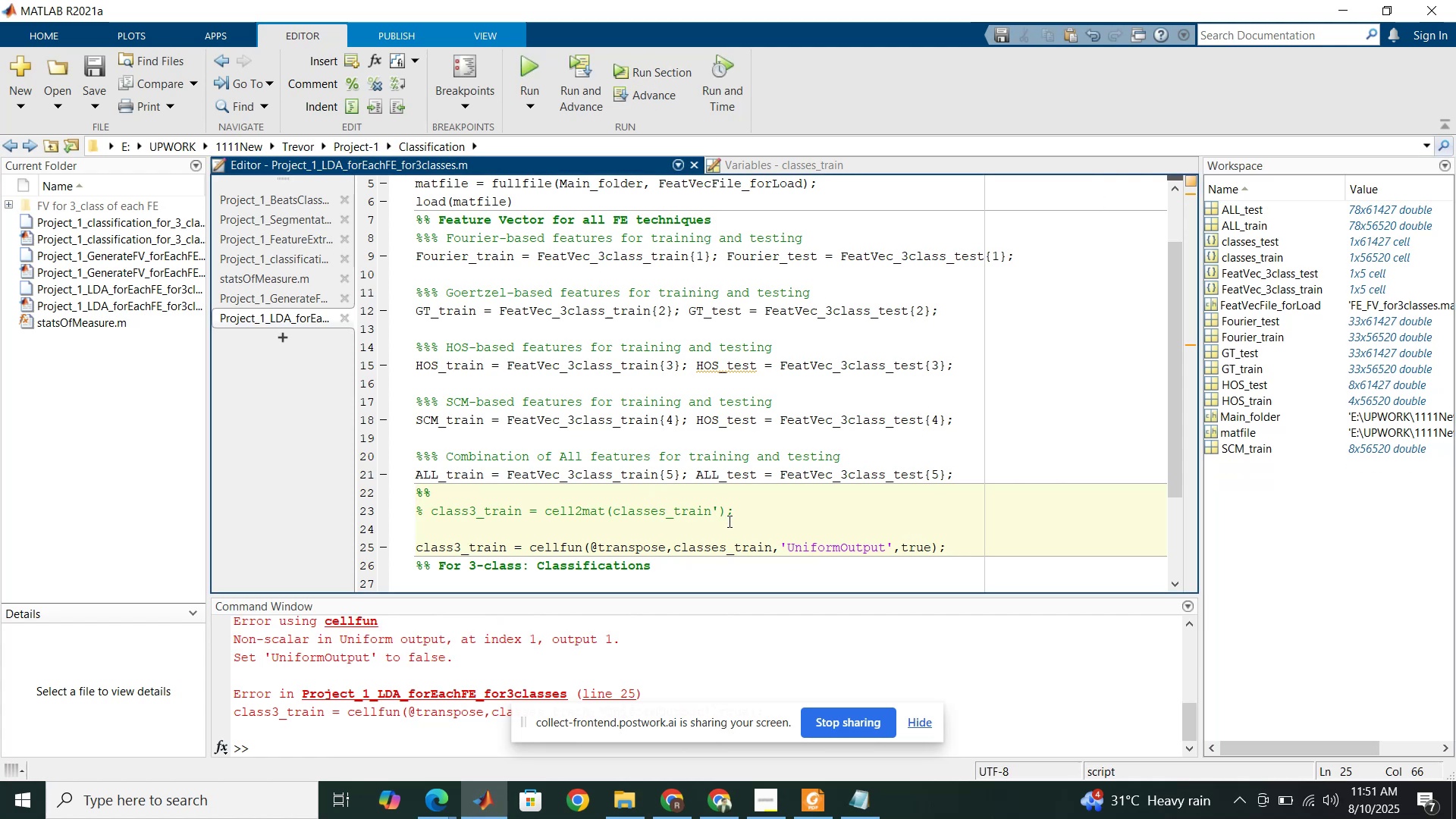 
wait(5.24)
 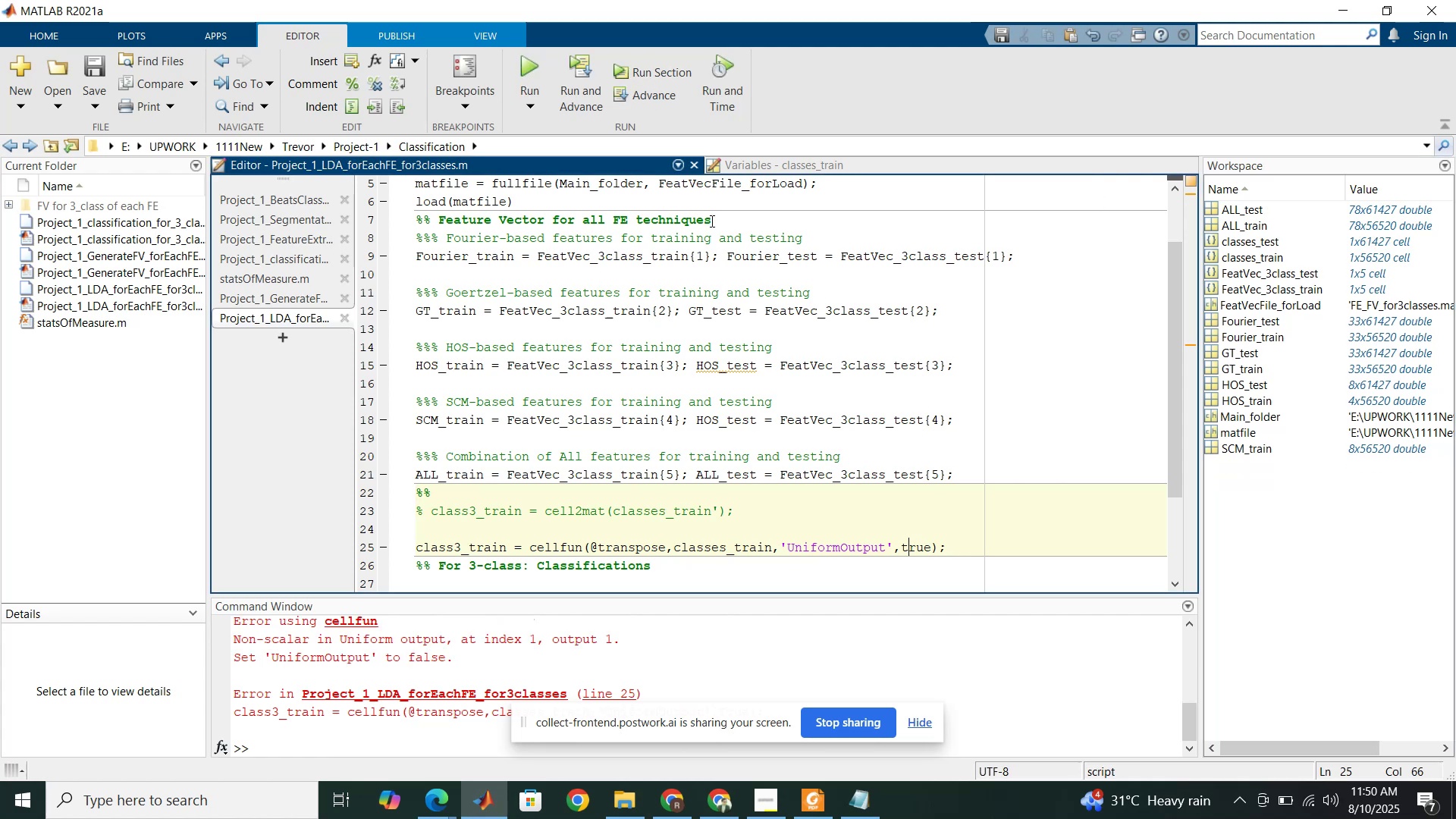 
double_click([915, 548])
 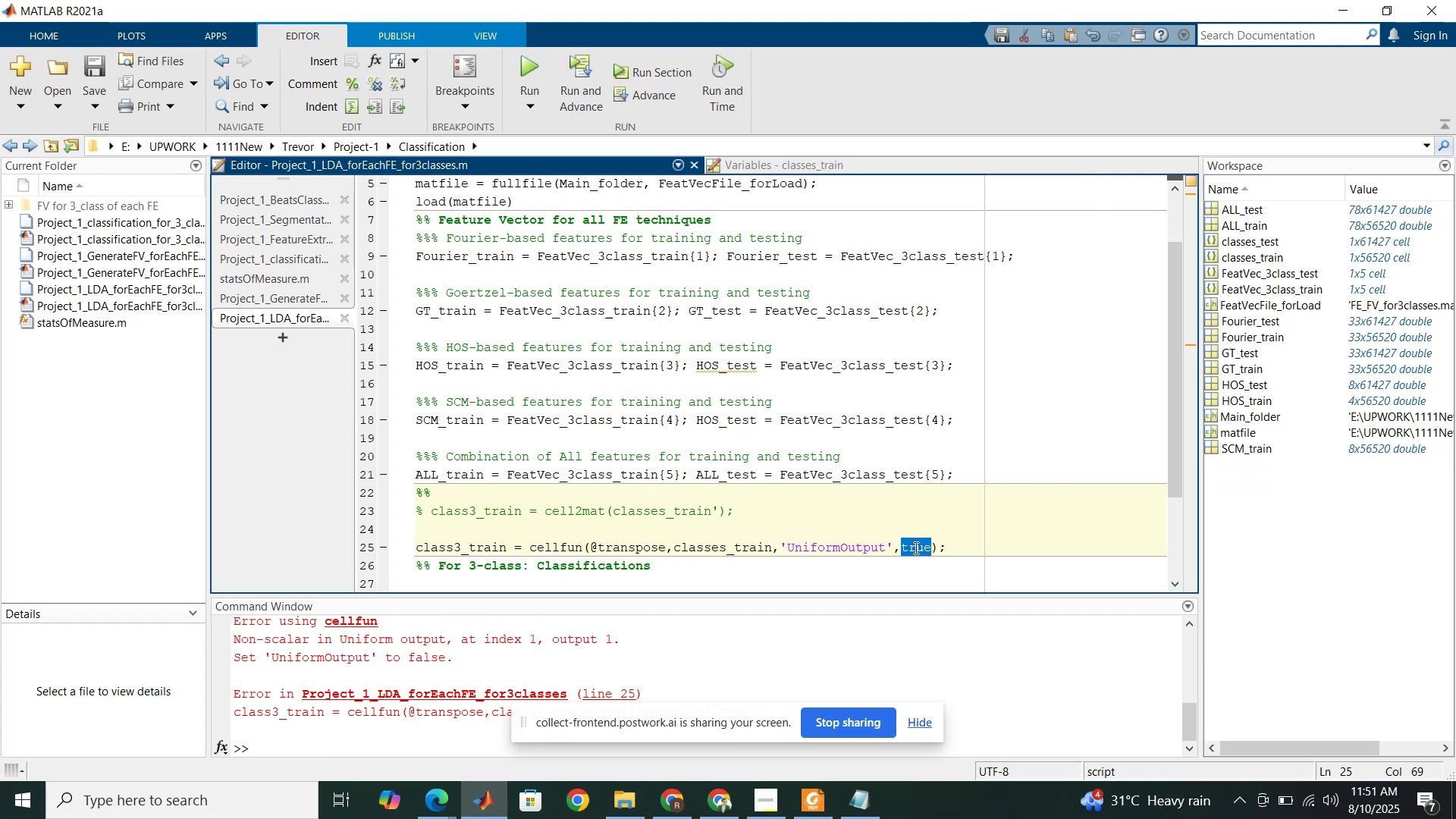 
type(false)
 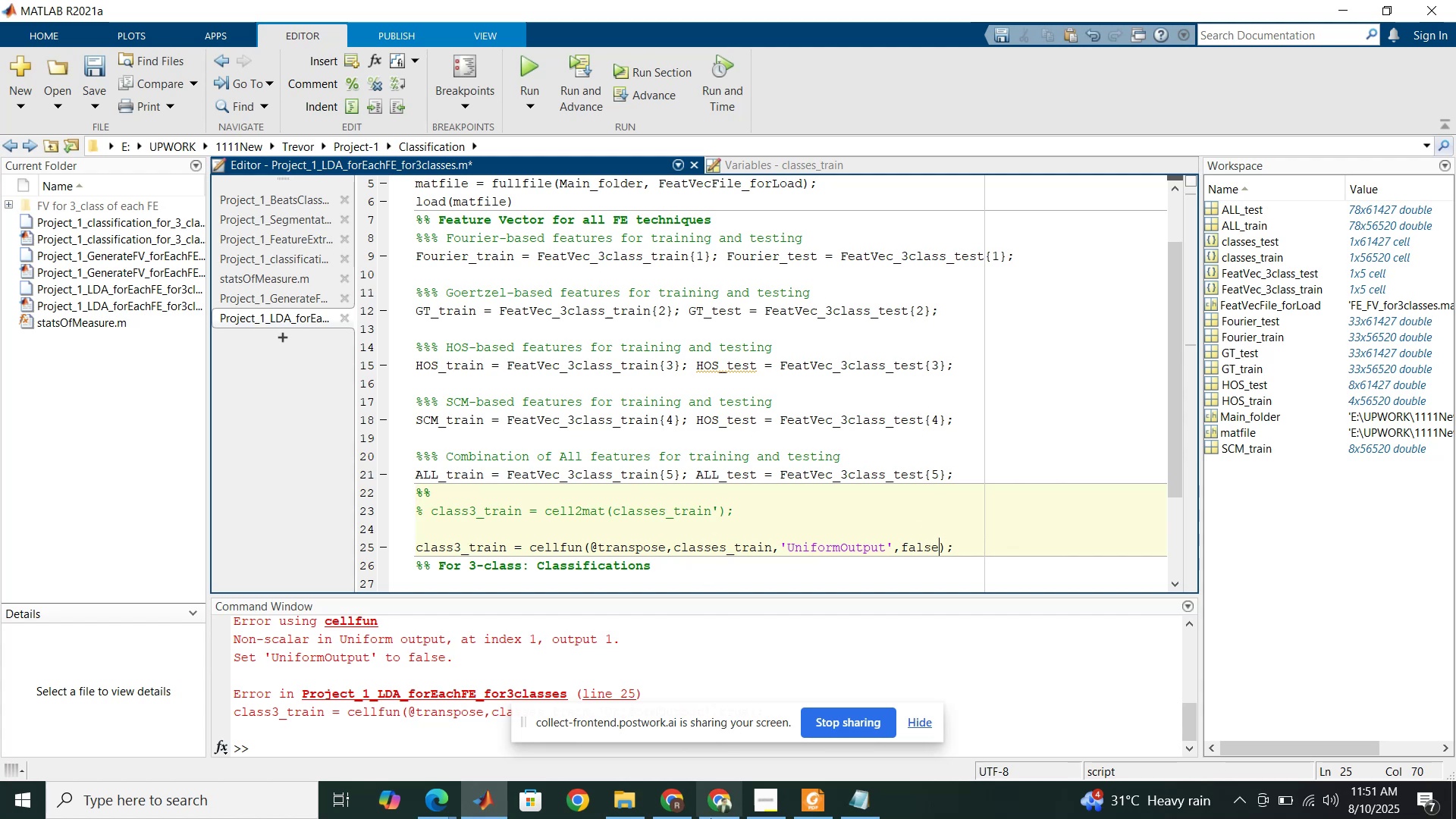 
left_click([724, 808])
 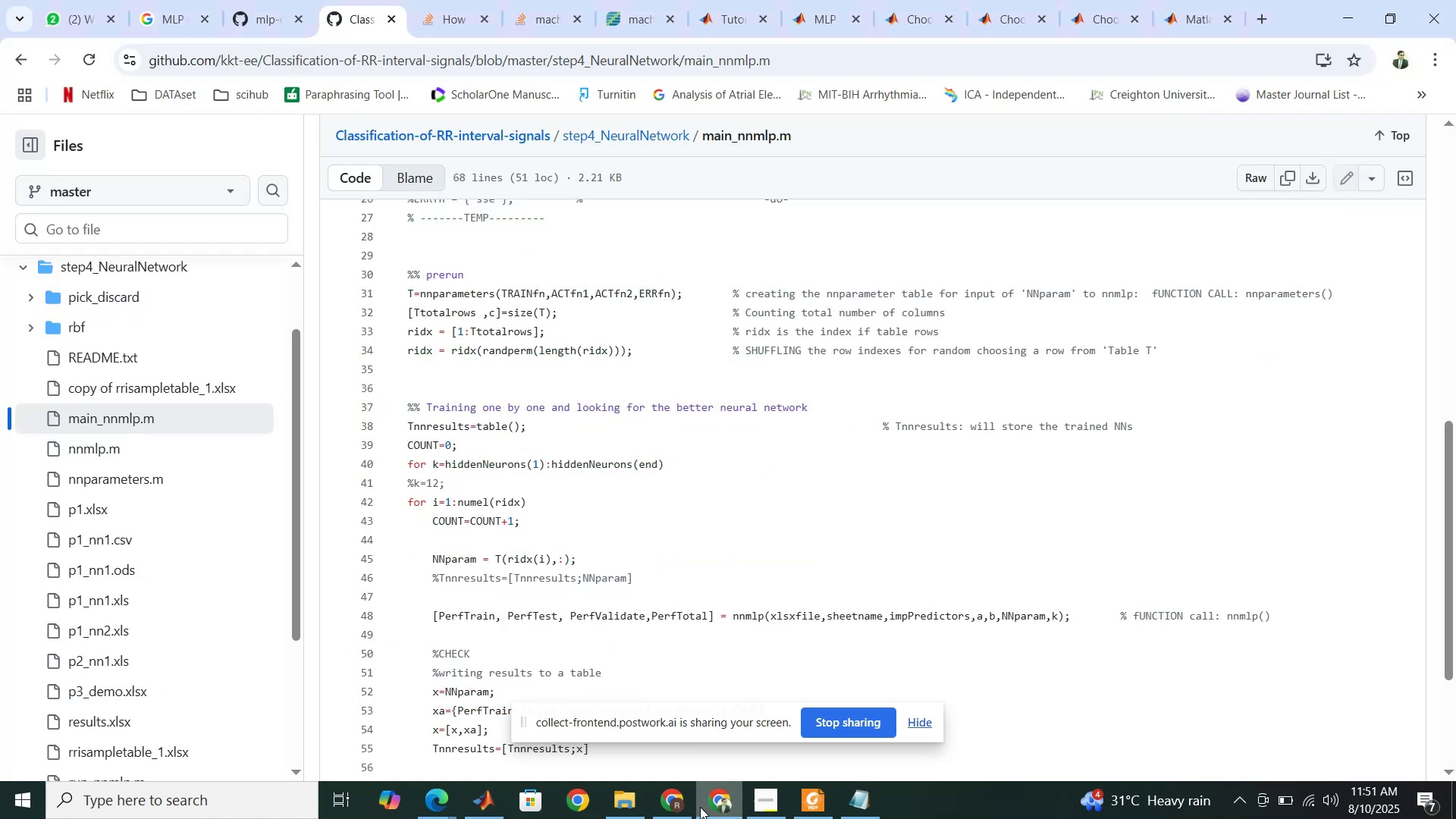 
left_click([686, 816])
 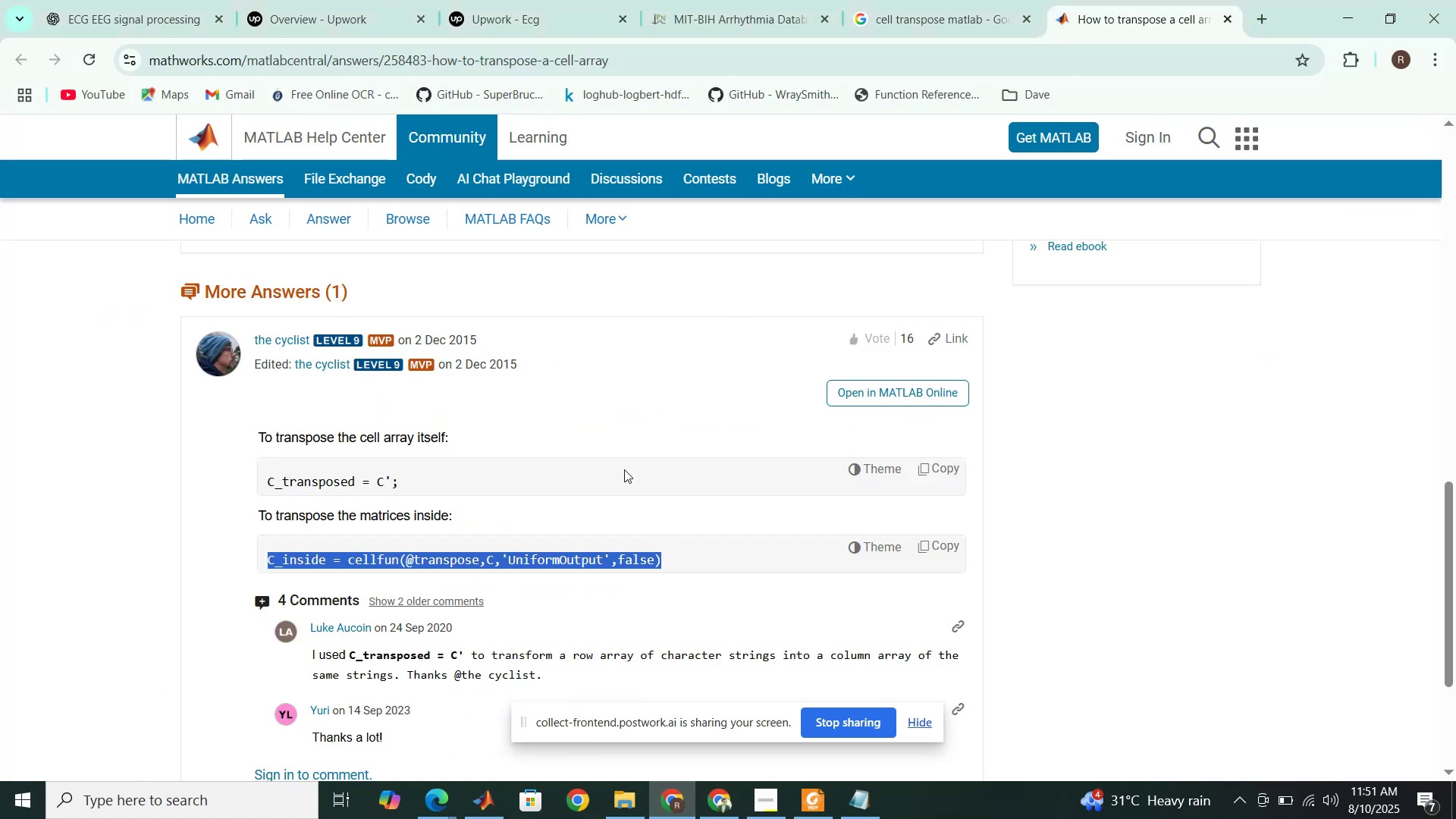 
scroll: coordinate [624, 469], scroll_direction: down, amount: 3.0
 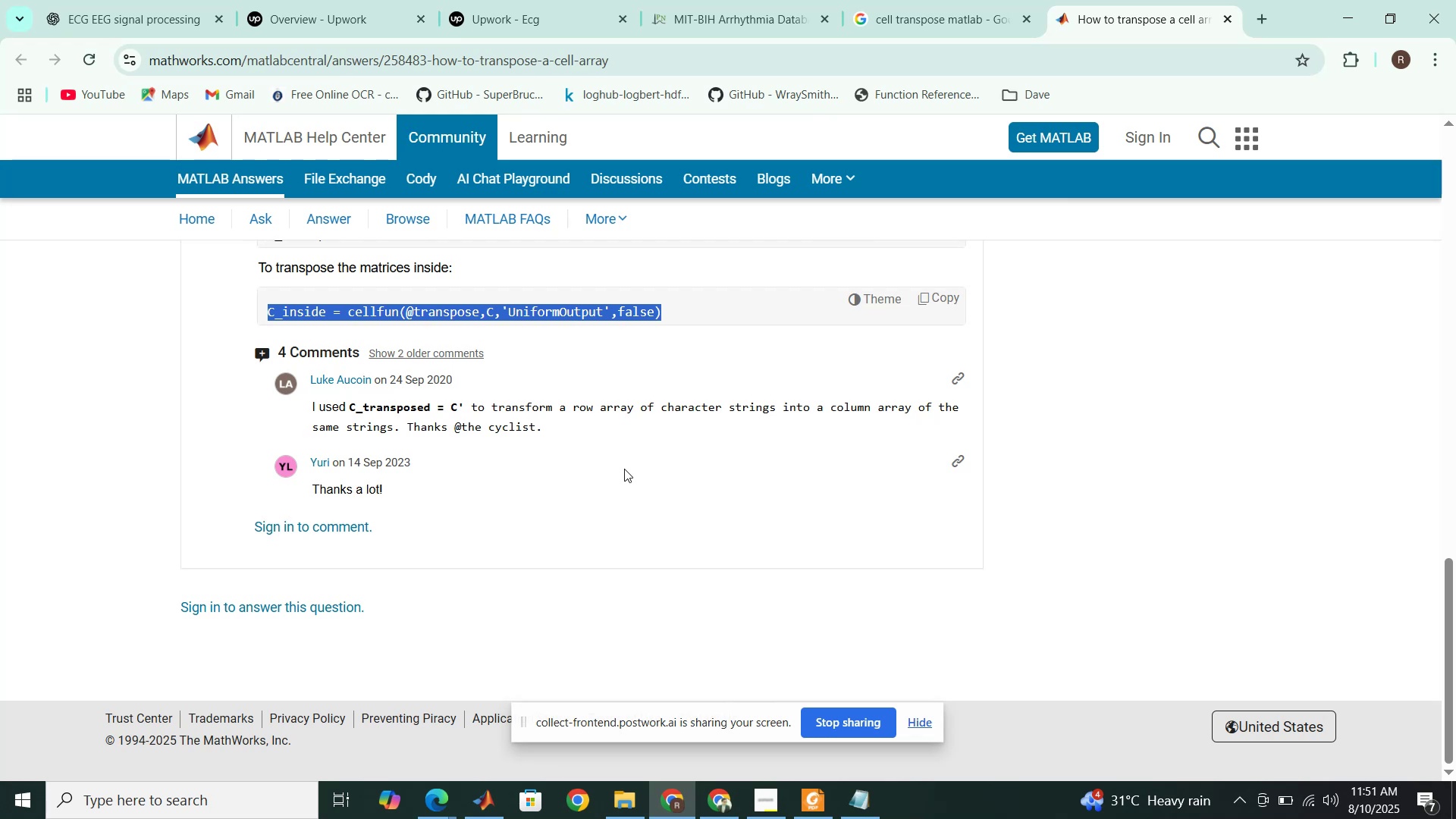 
wait(14.16)
 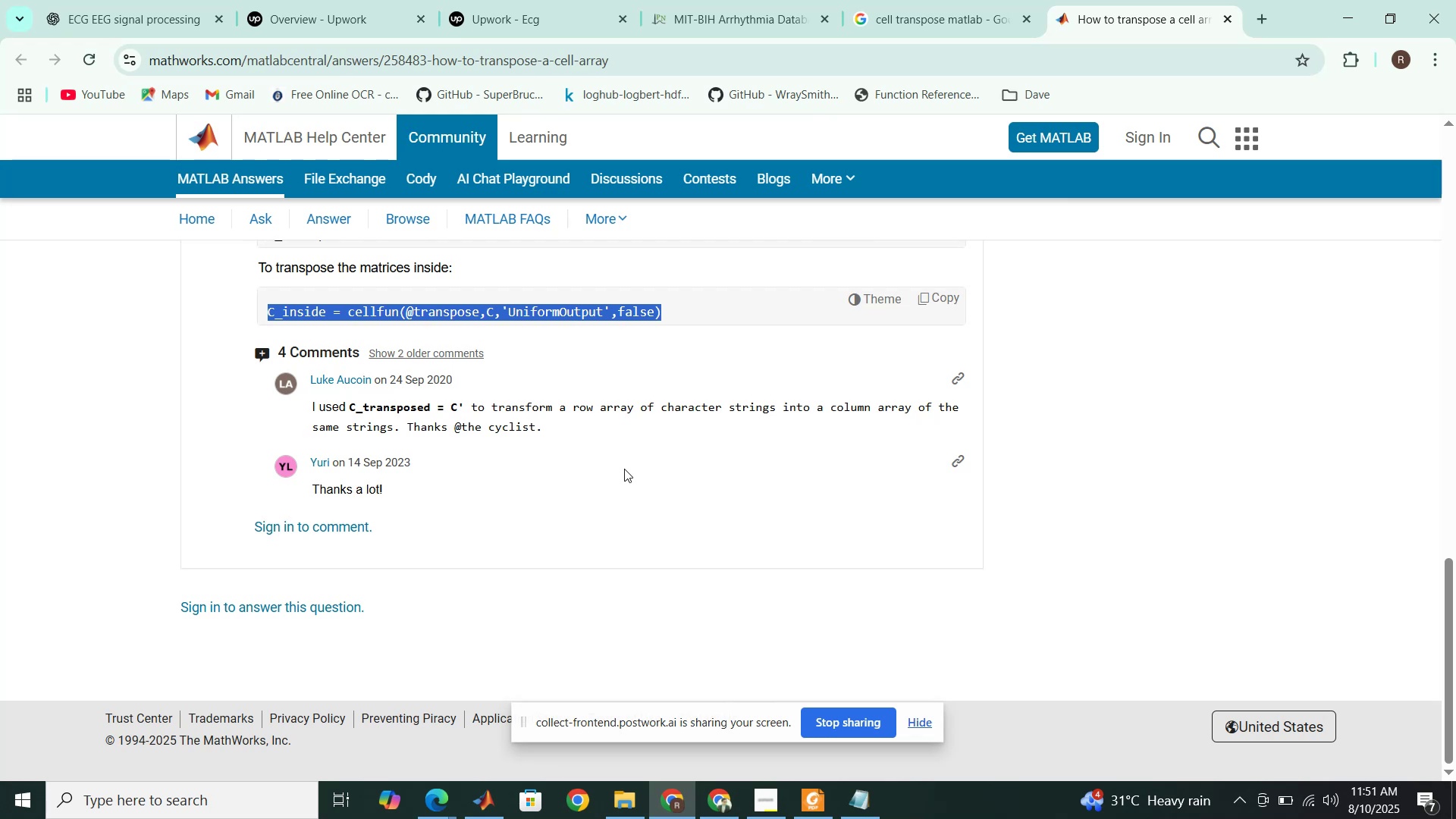 
left_click([490, 712])
 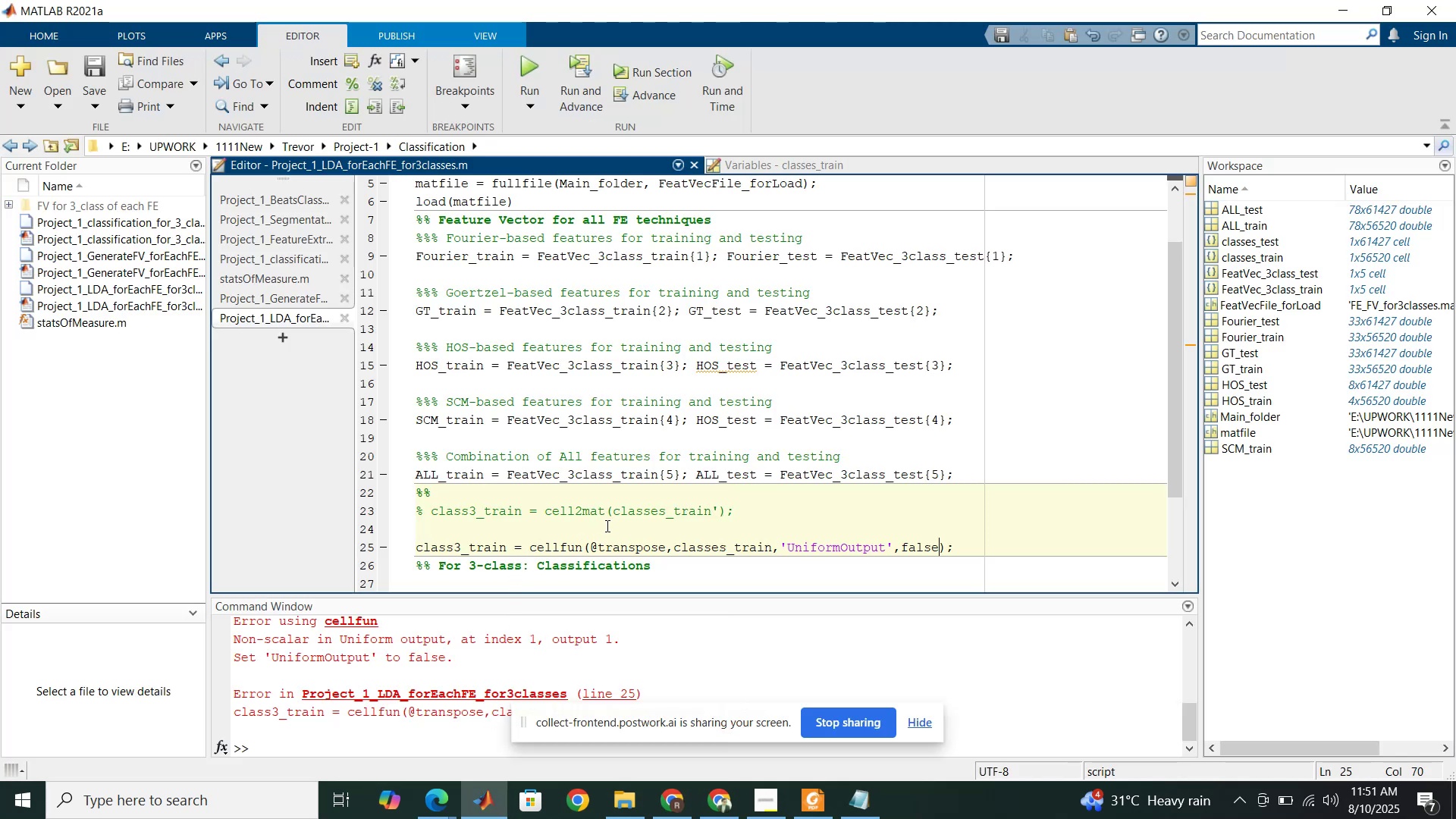 
left_click_drag(start_coordinate=[613, 510], to_coordinate=[718, 513])
 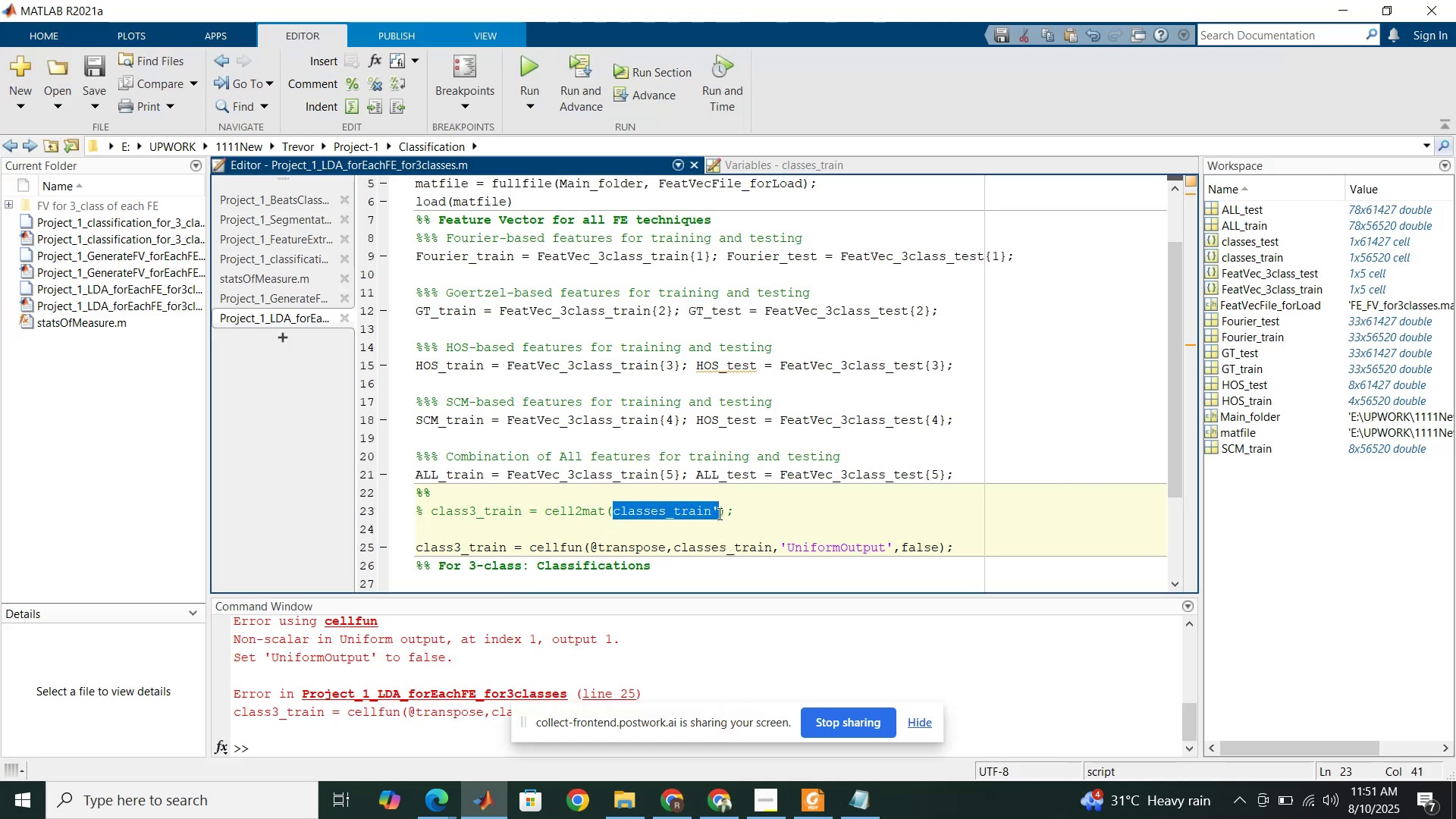 
key(Control+C)
 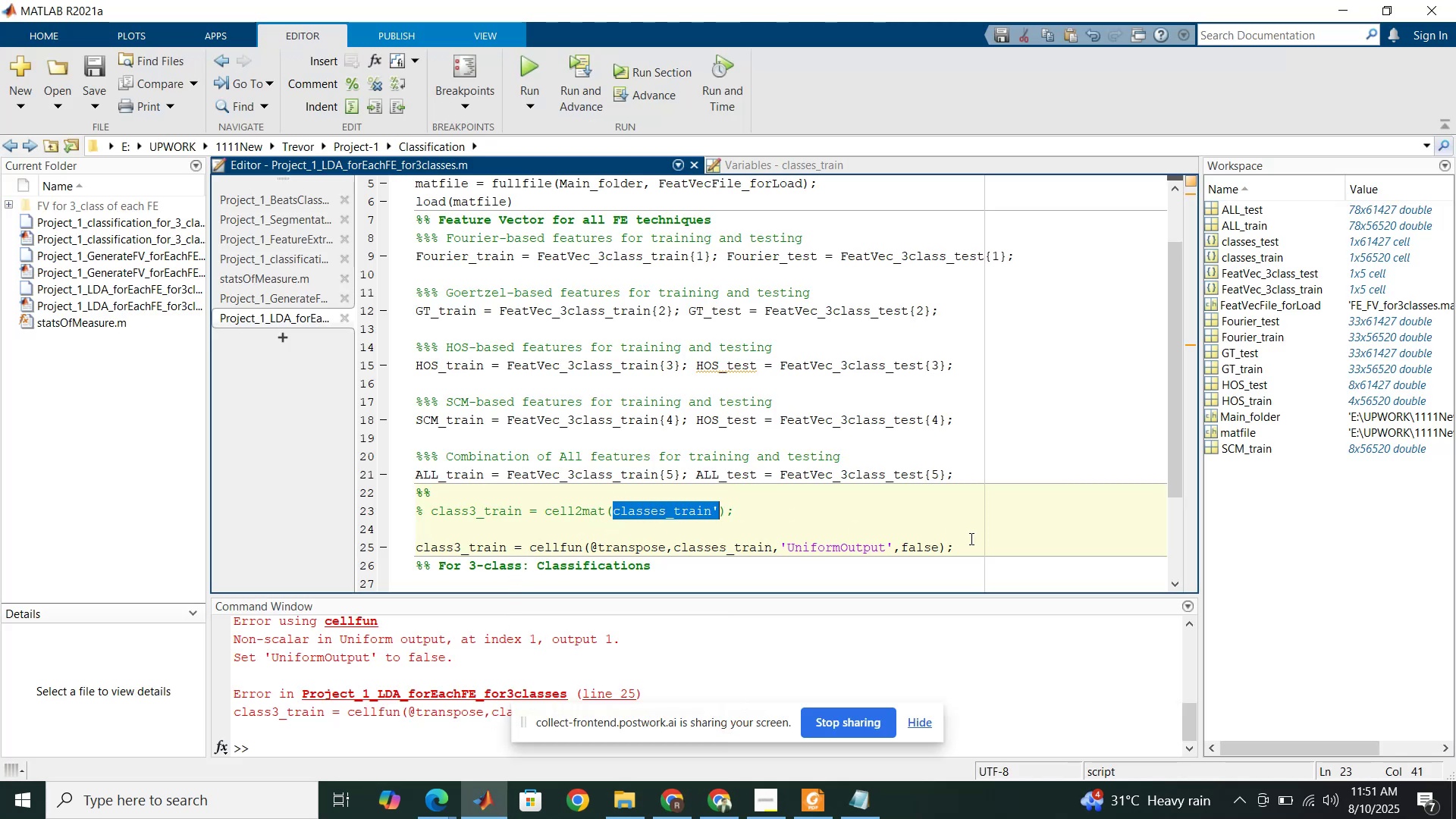 
left_click_drag(start_coordinate=[971, 545], to_coordinate=[953, 545])
 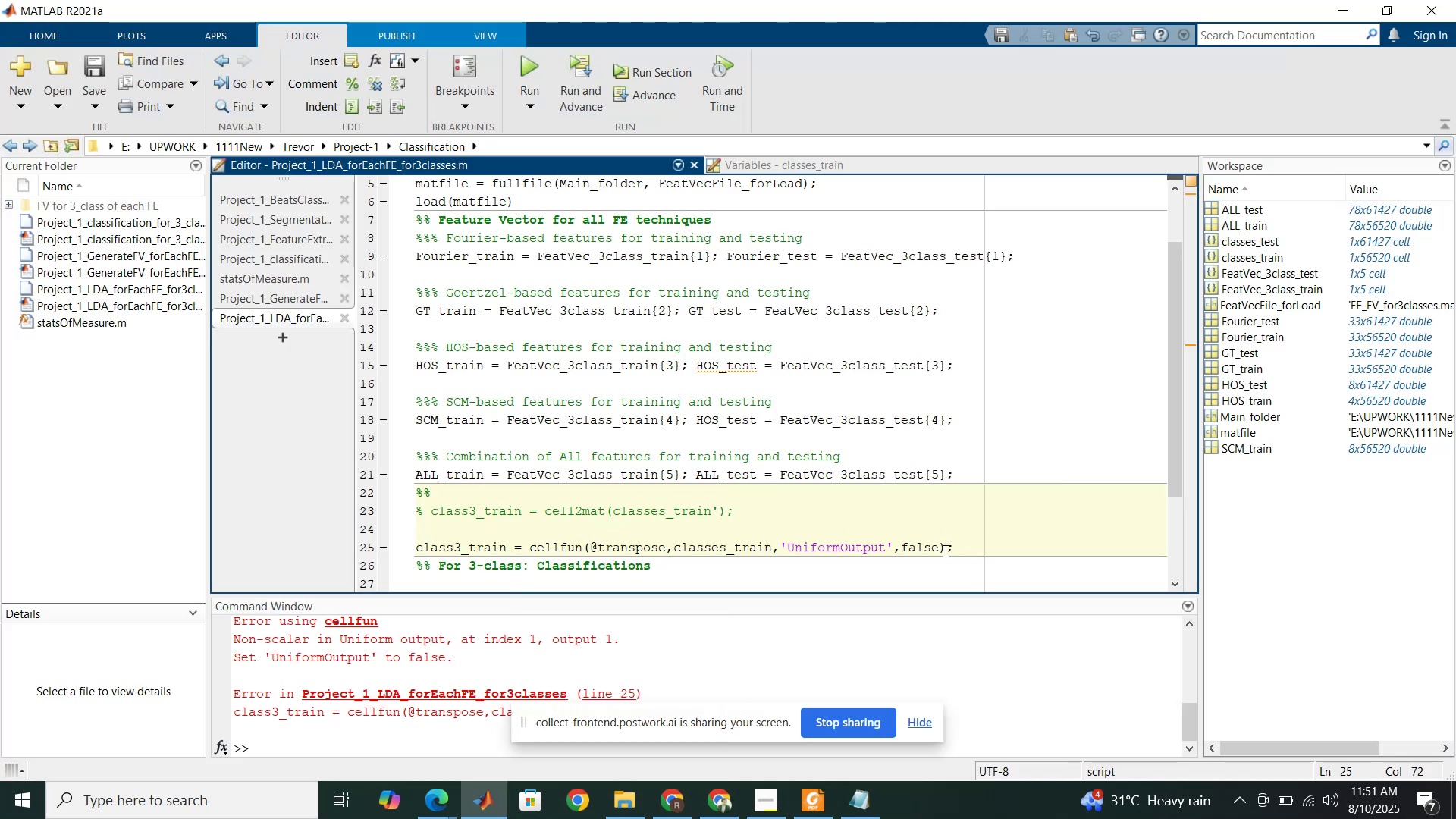 
left_click_drag(start_coordinate=[944, 551], to_coordinate=[530, 546])
 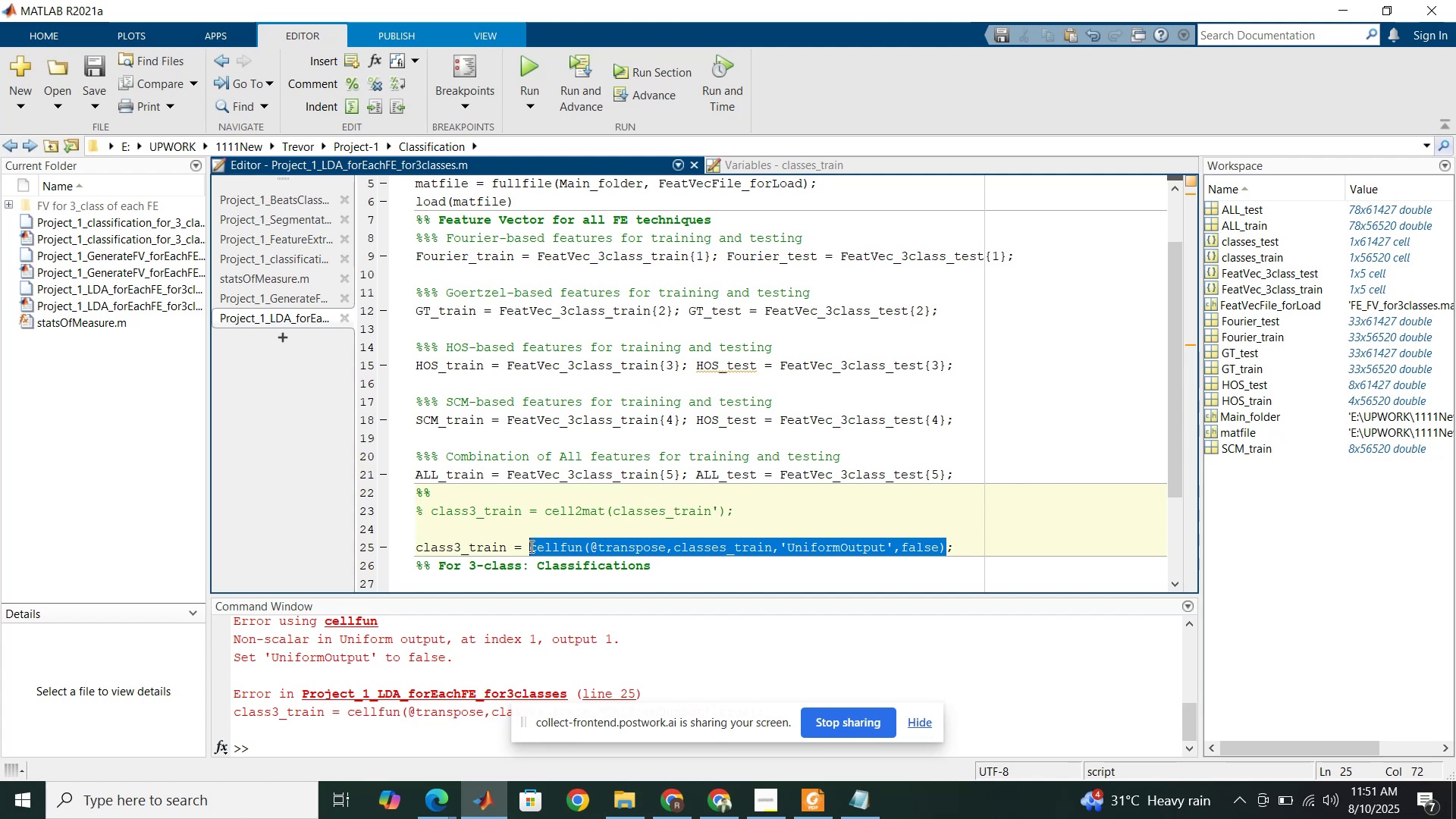 
key(Control+ControlLeft)
 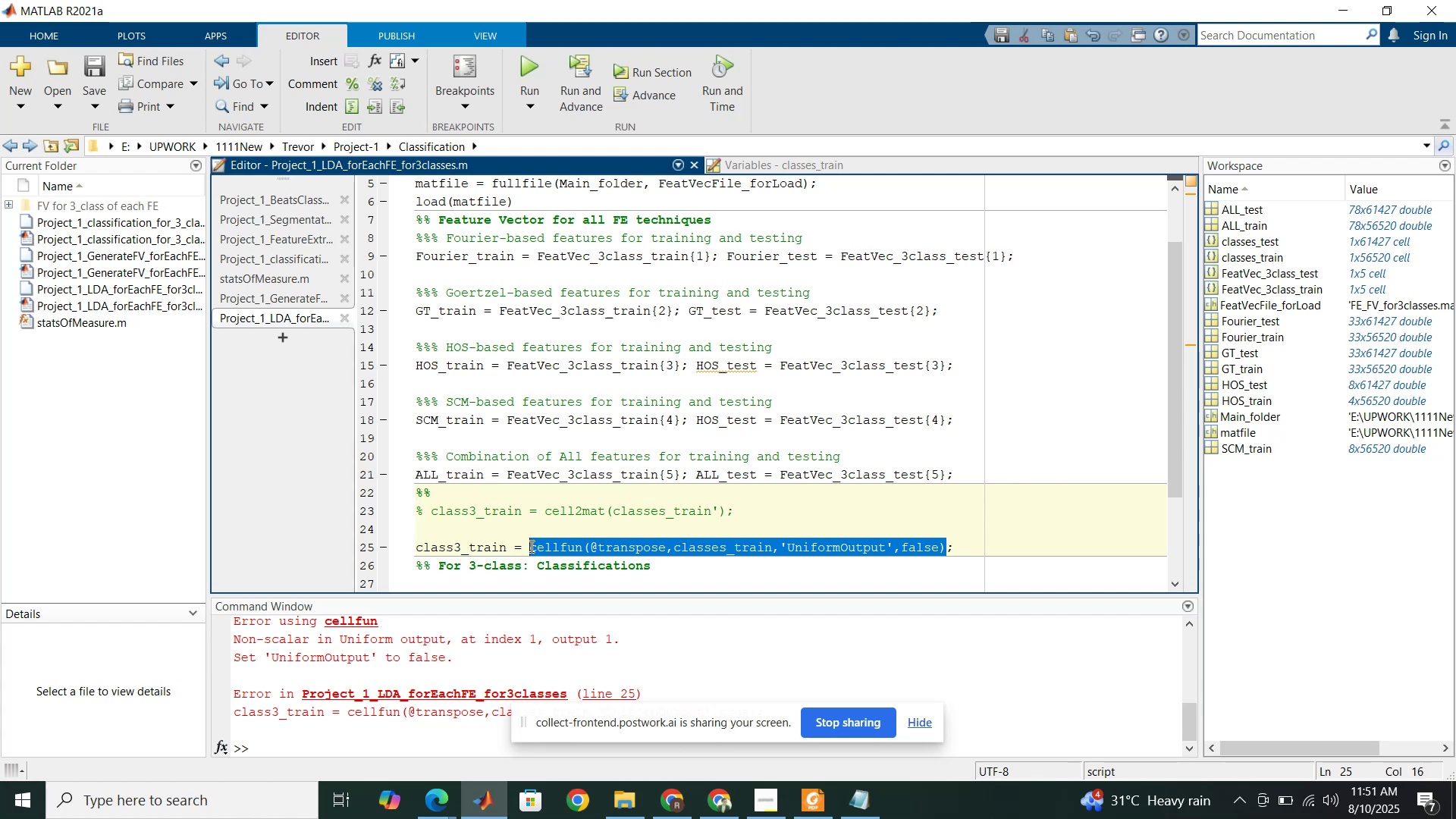 
key(Control+V)
 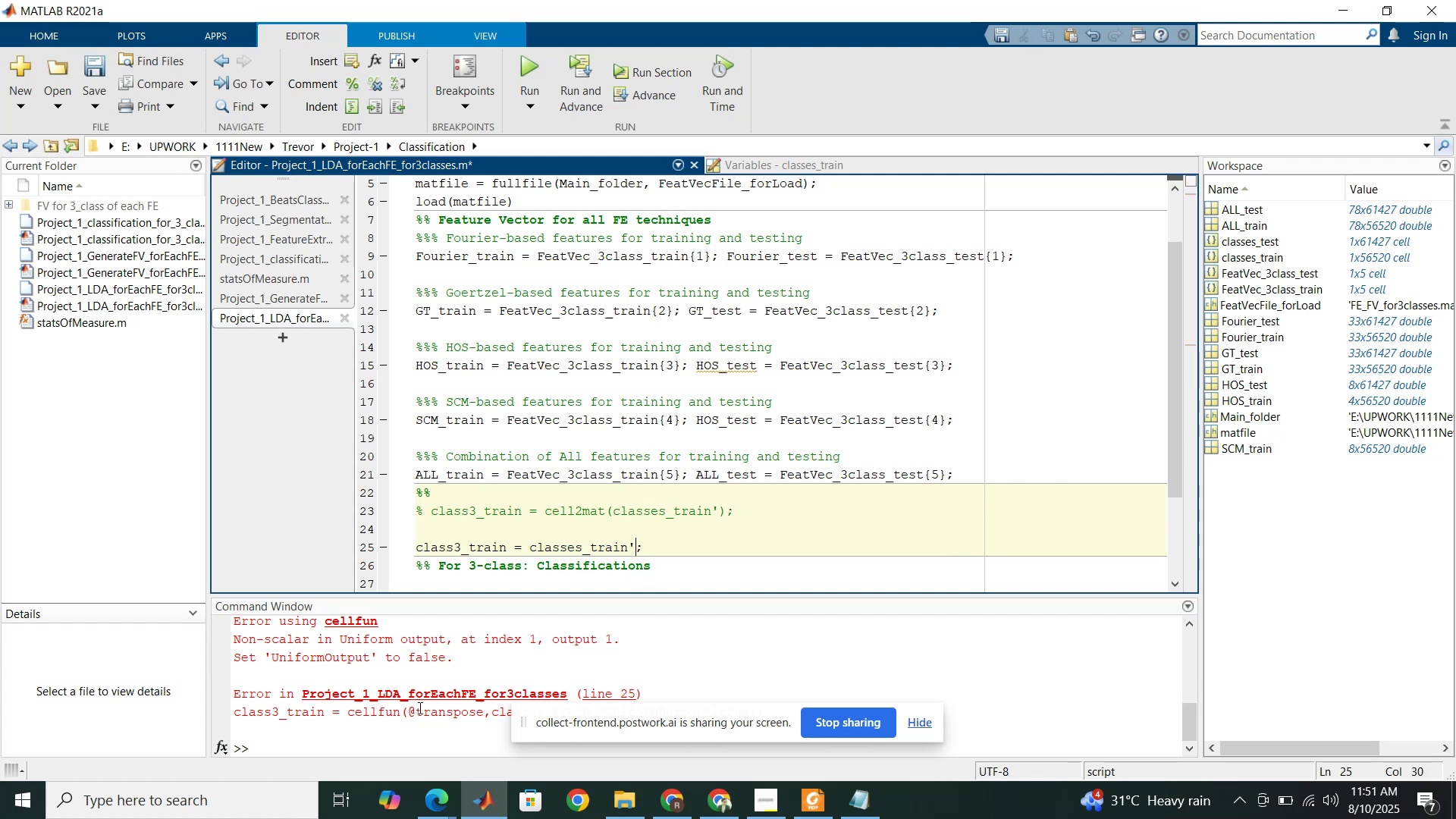 
left_click([355, 742])
 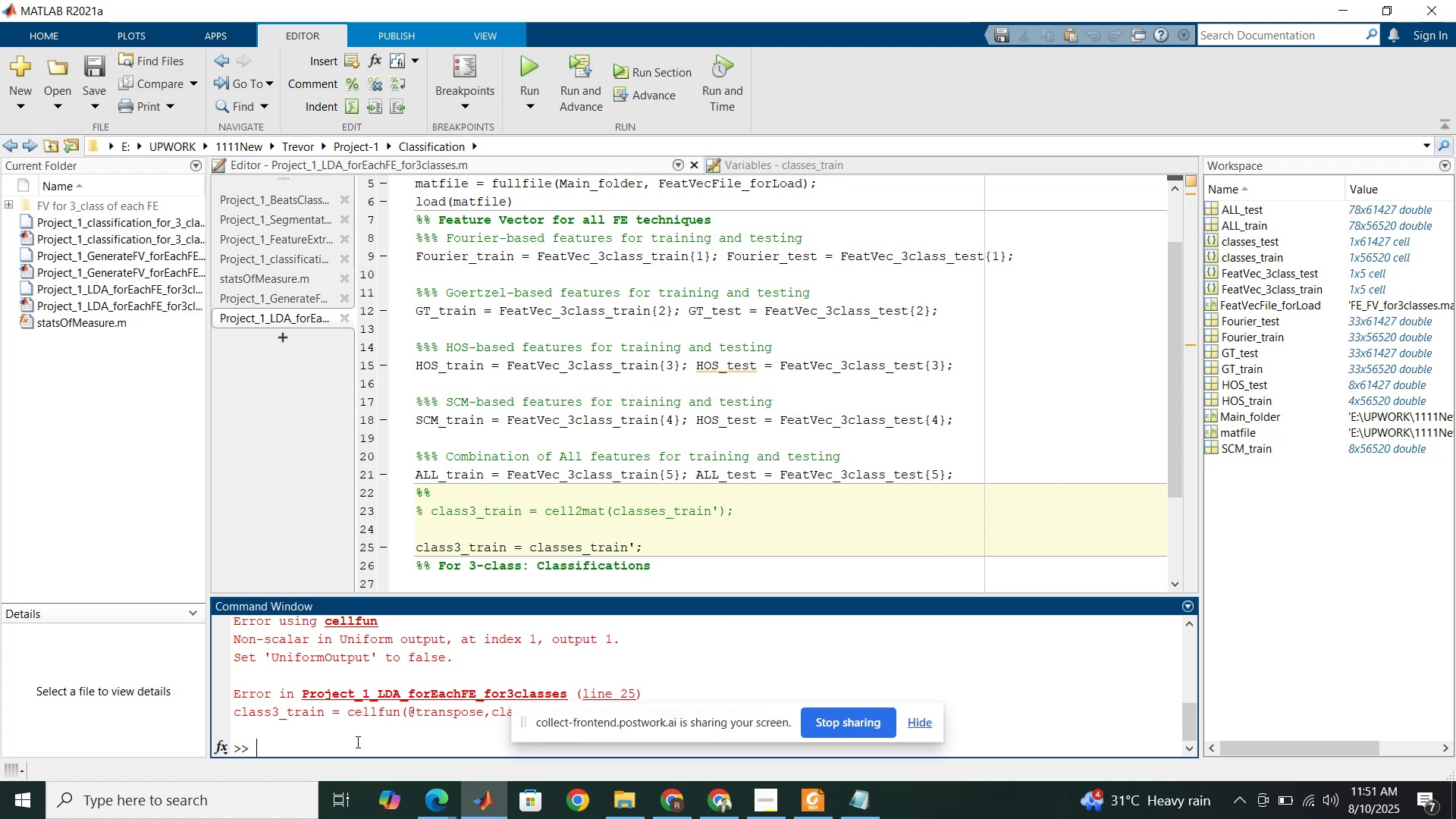 
type(clc)
 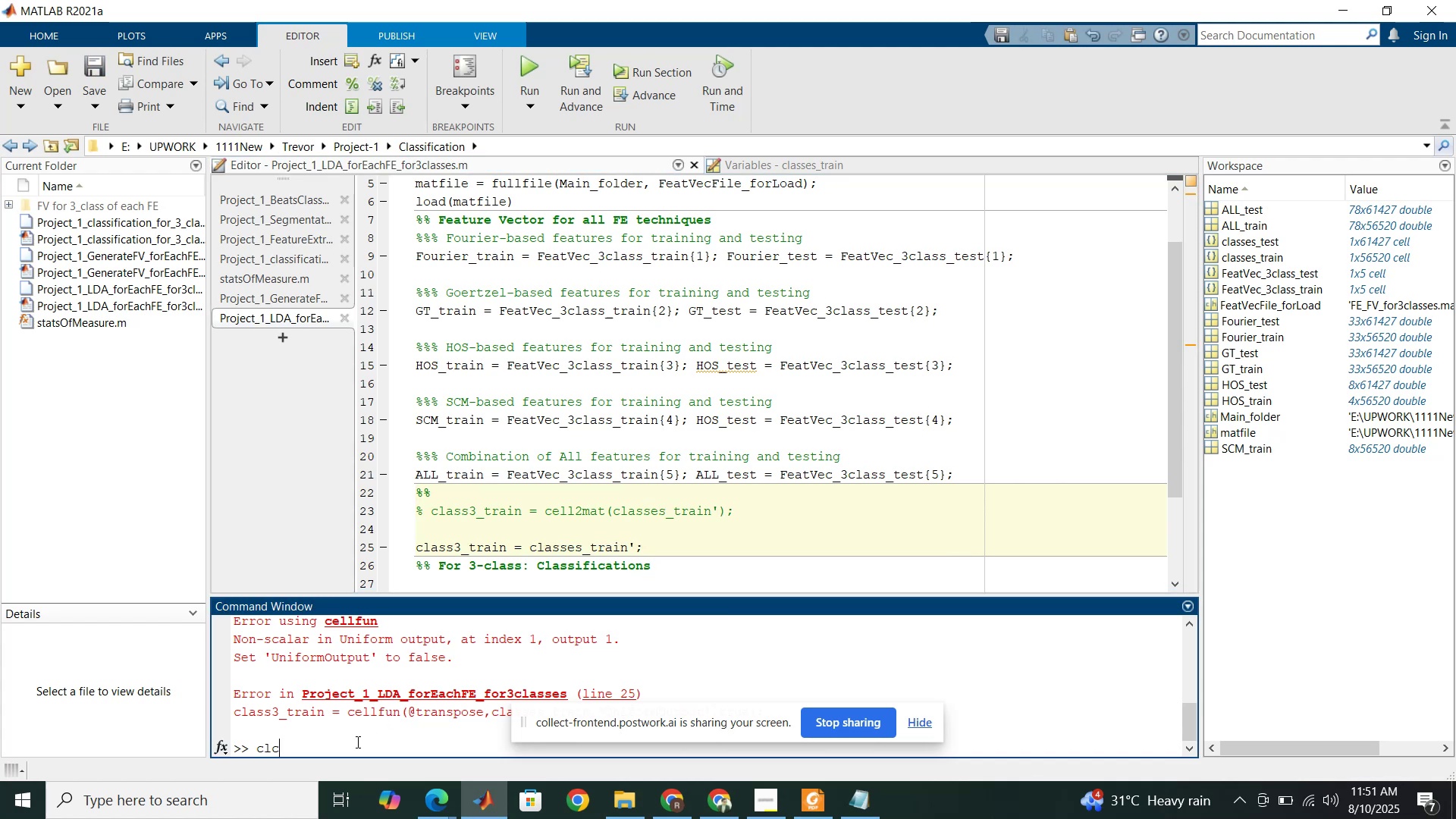 
key(Enter)
 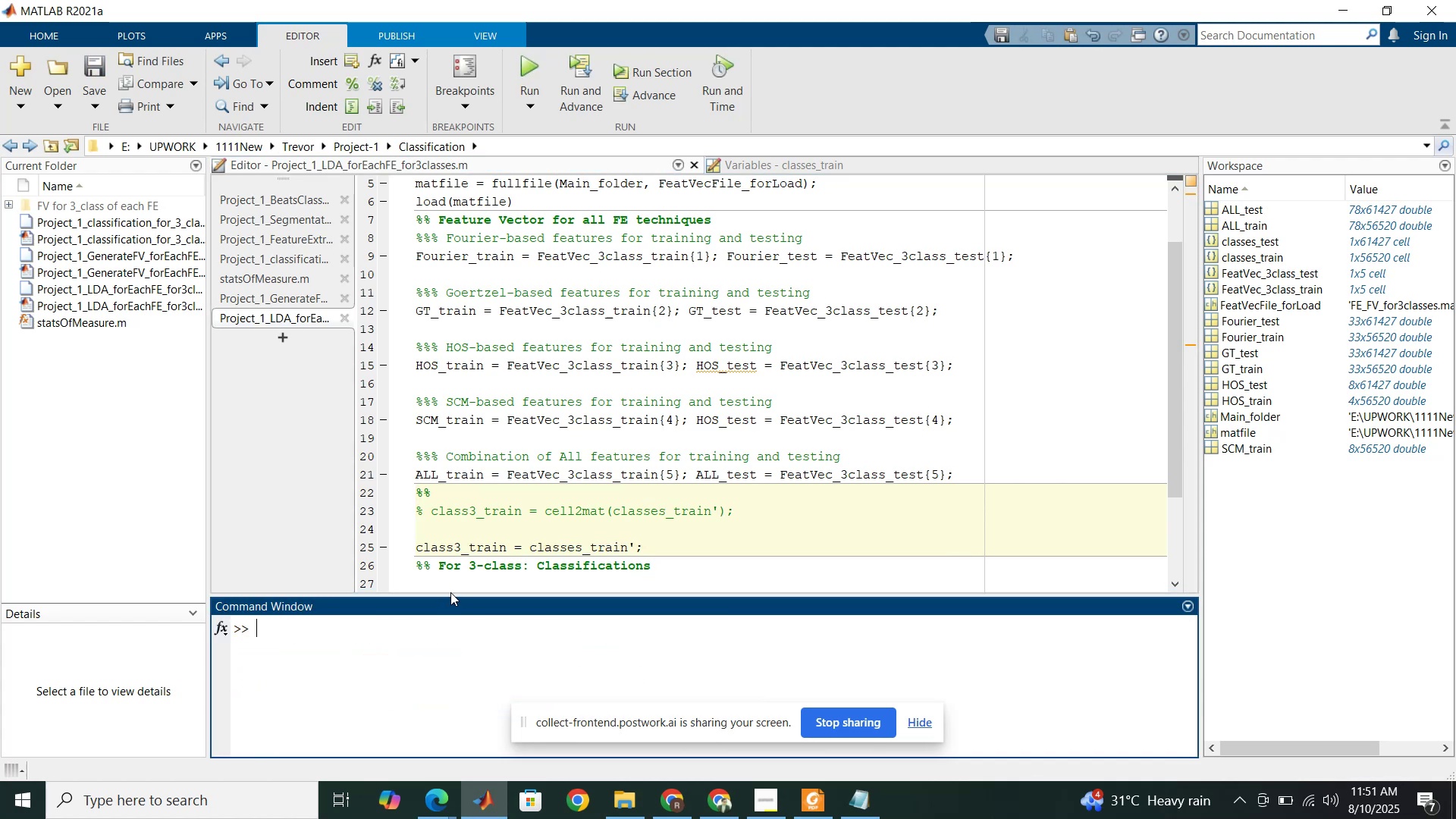 
left_click_drag(start_coordinate=[454, 595], to_coordinate=[474, 519])
 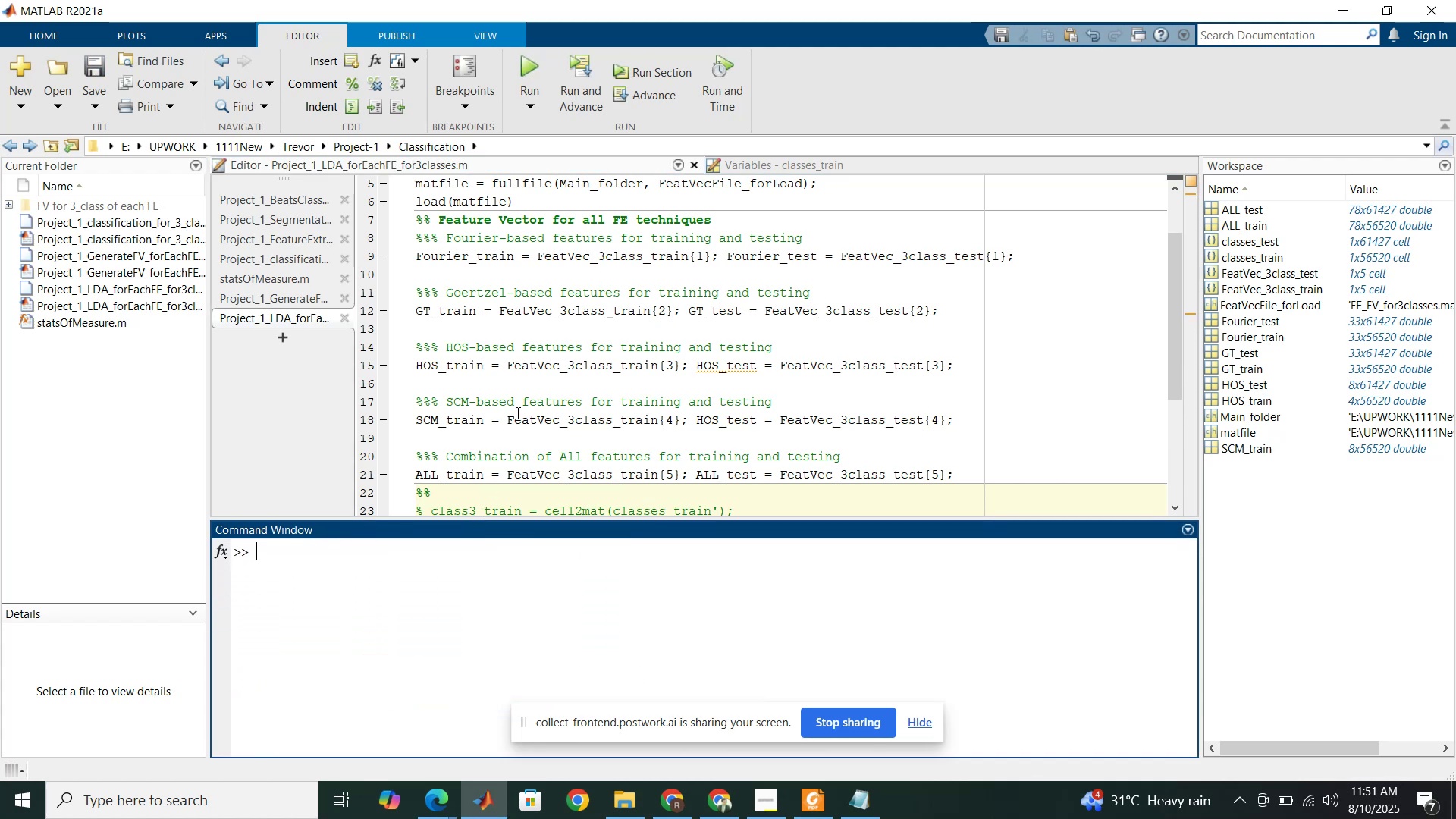 
scroll: coordinate [538, 404], scroll_direction: down, amount: 5.0
 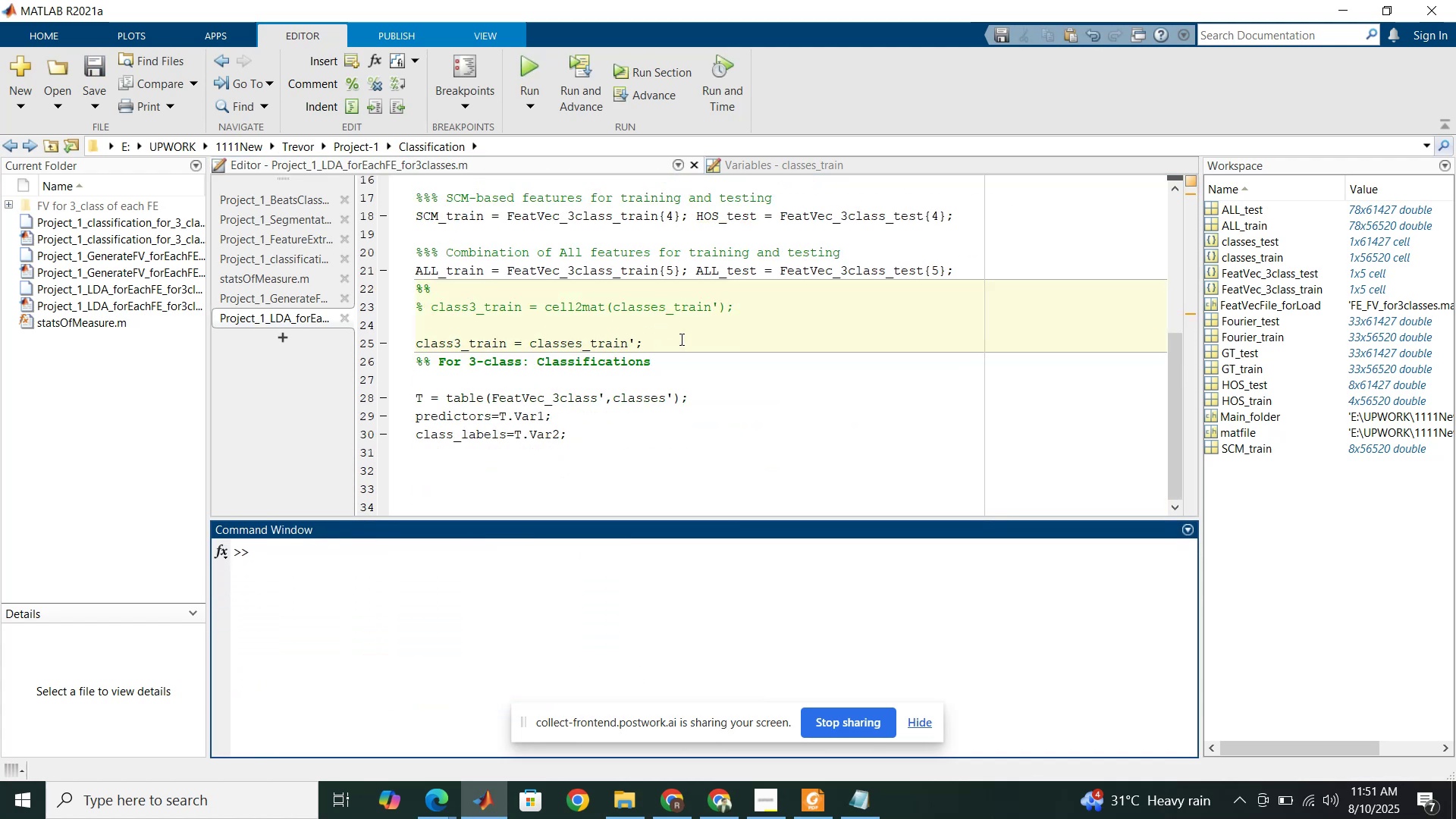 
left_click([688, 343])
 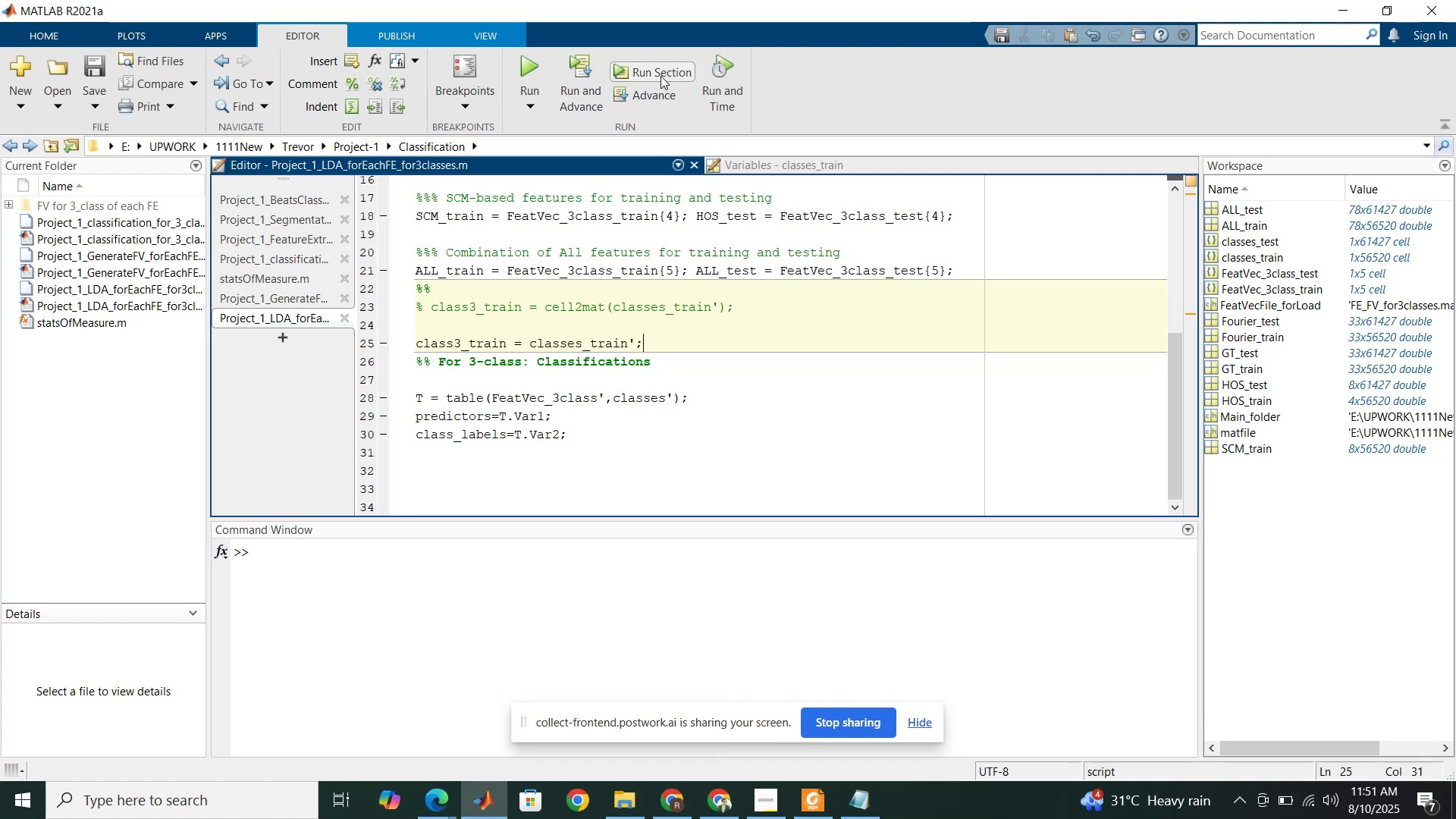 
left_click([660, 72])
 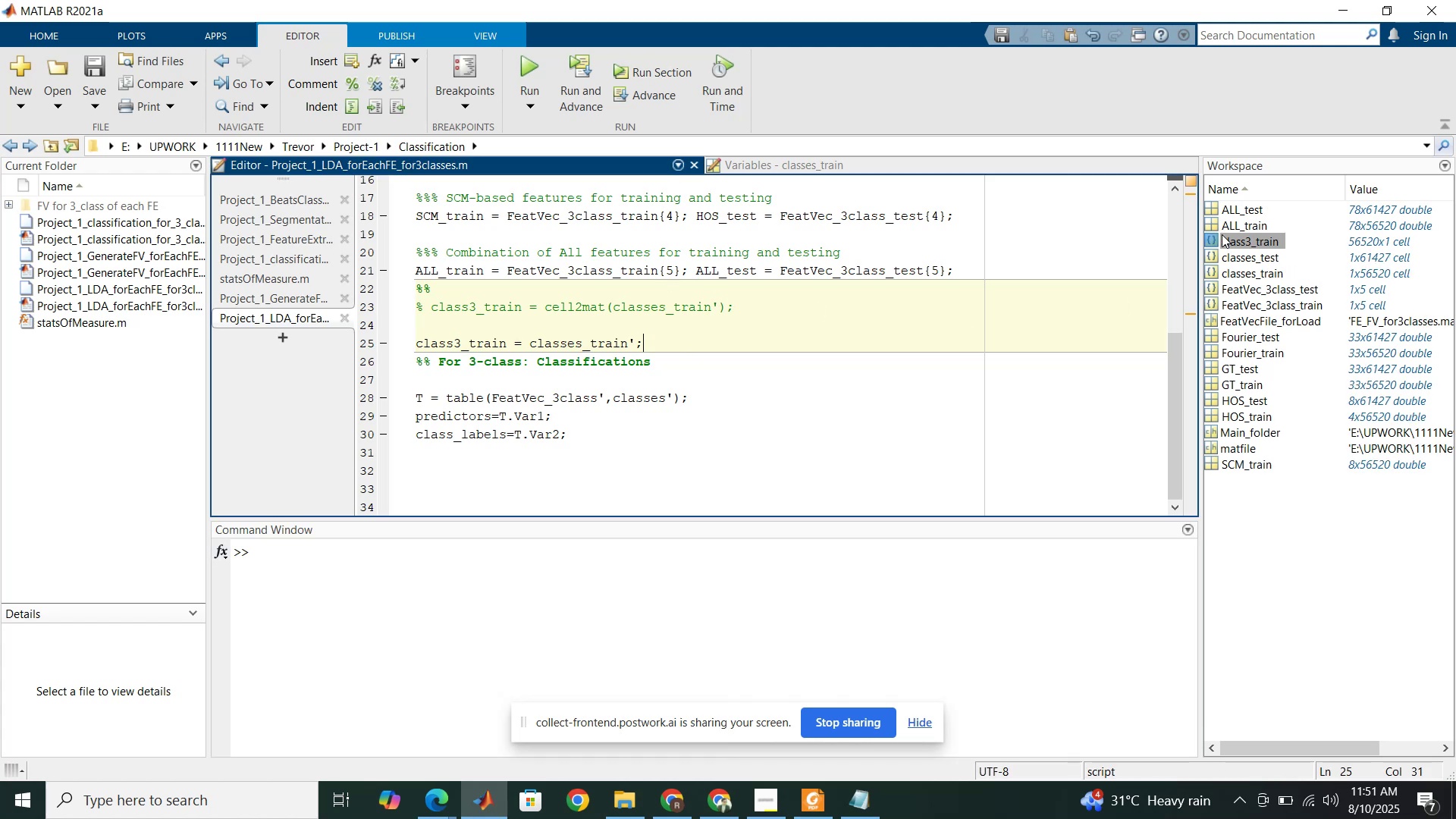 
double_click([1221, 243])
 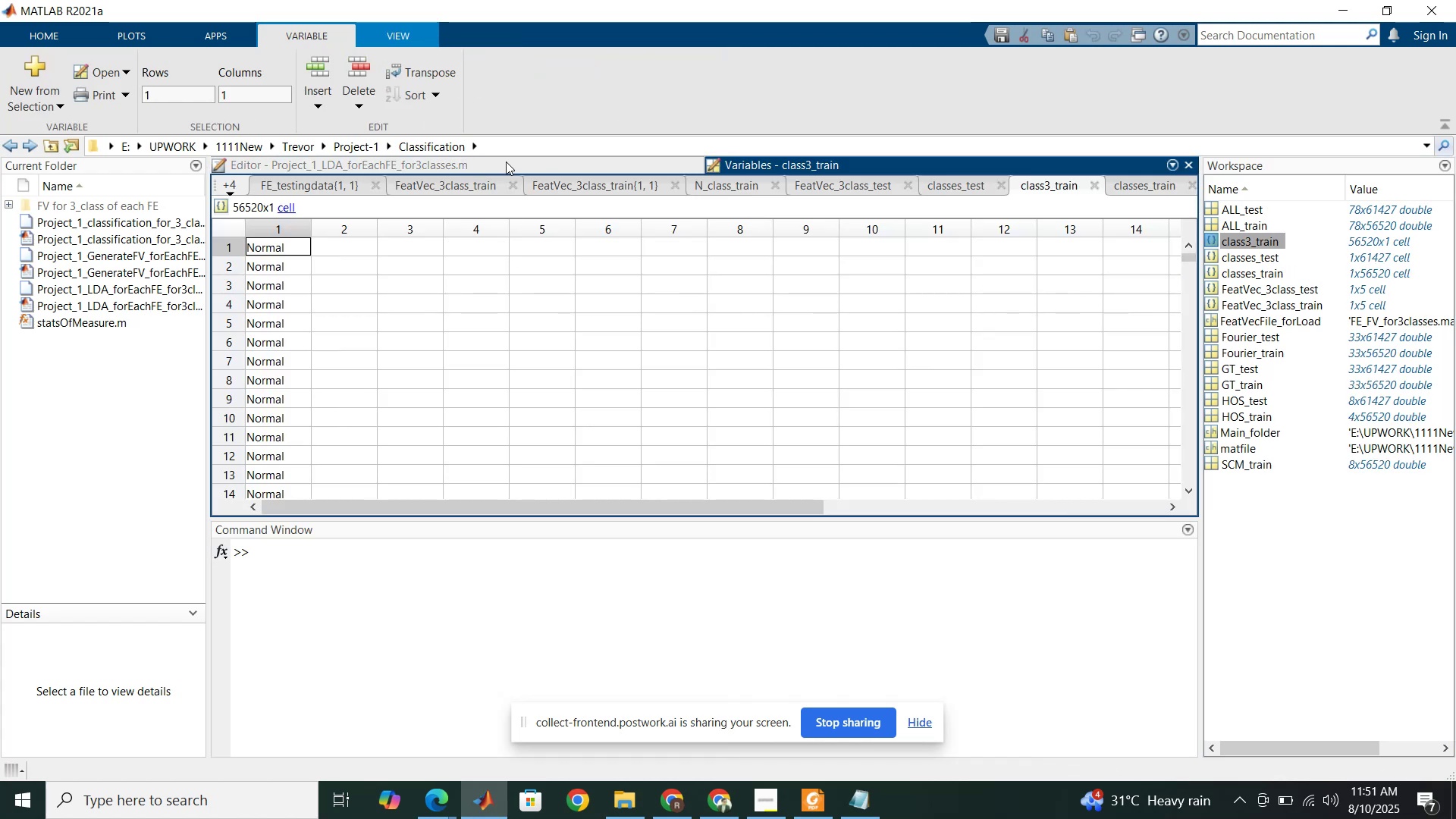 
wait(7.36)
 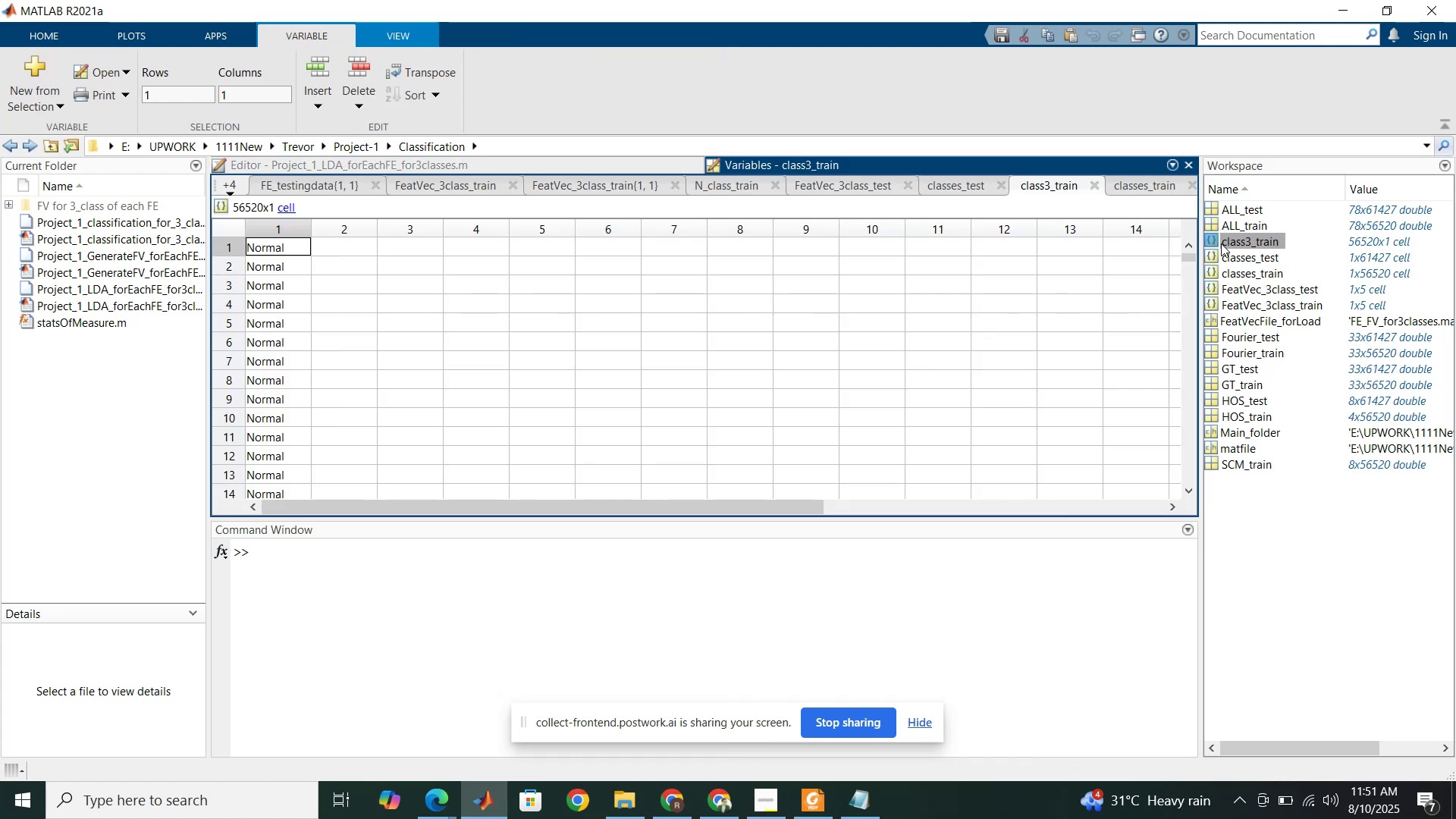 
double_click([303, 248])
 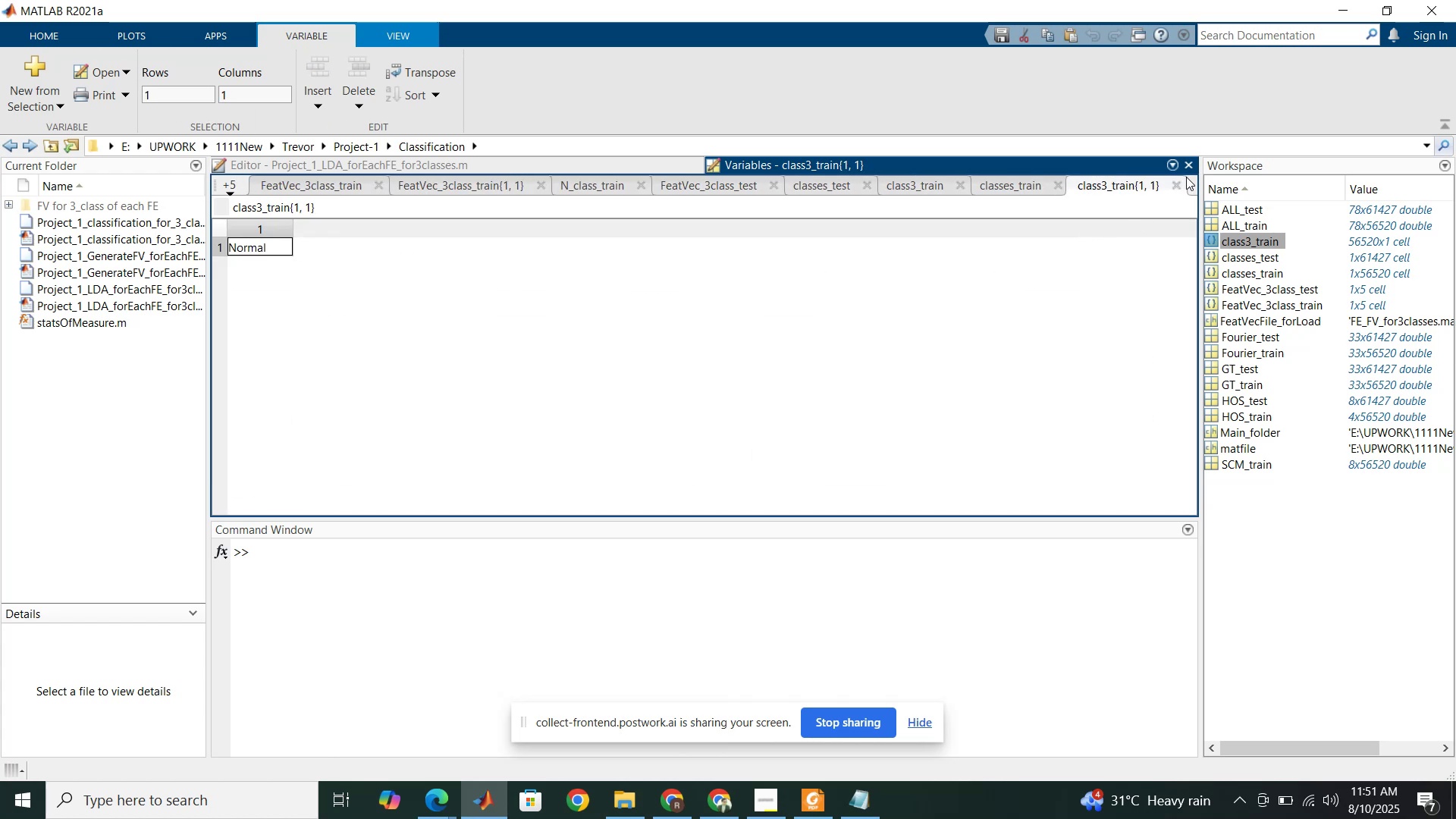 
left_click([1174, 187])
 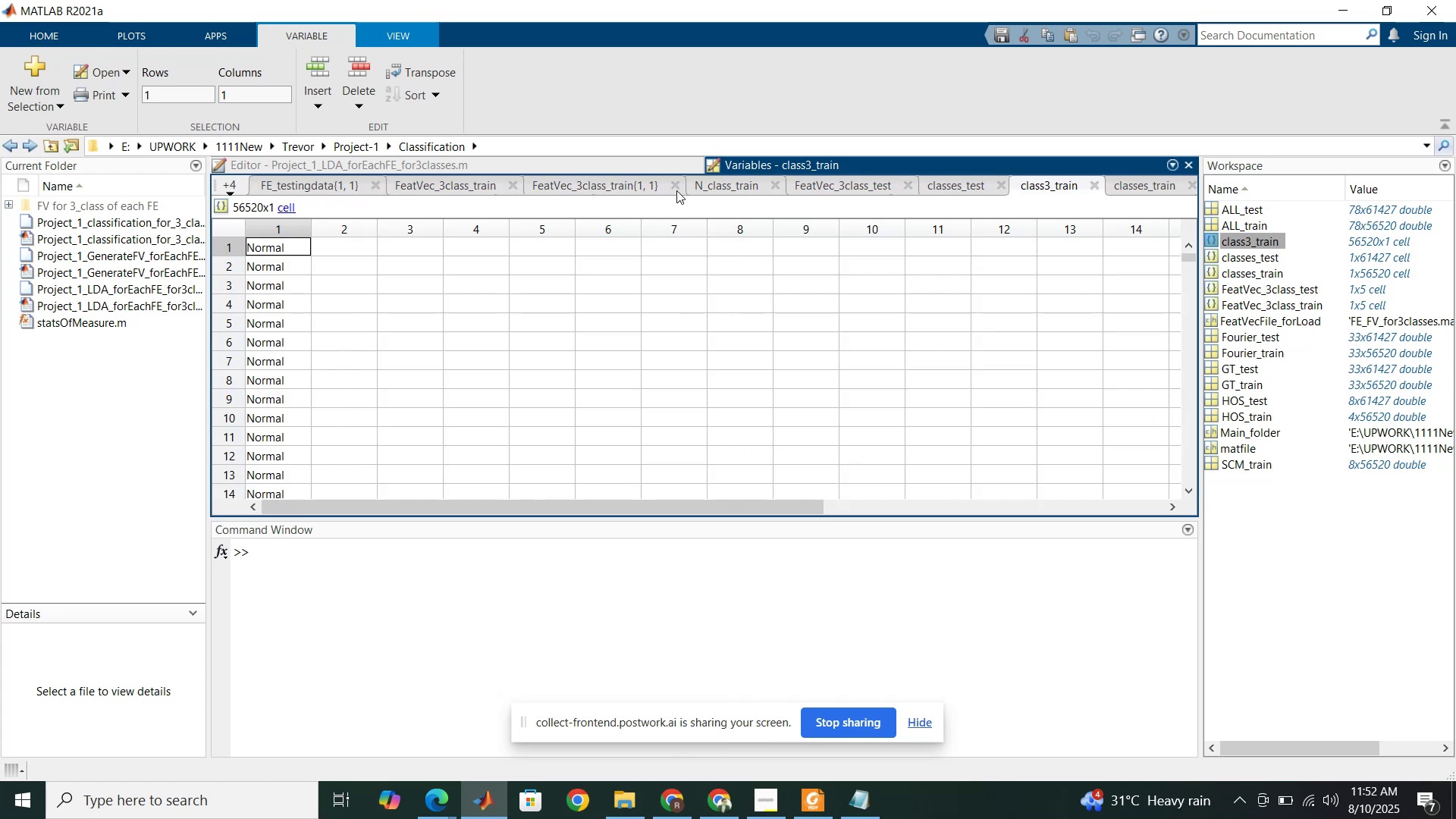 
left_click([627, 166])
 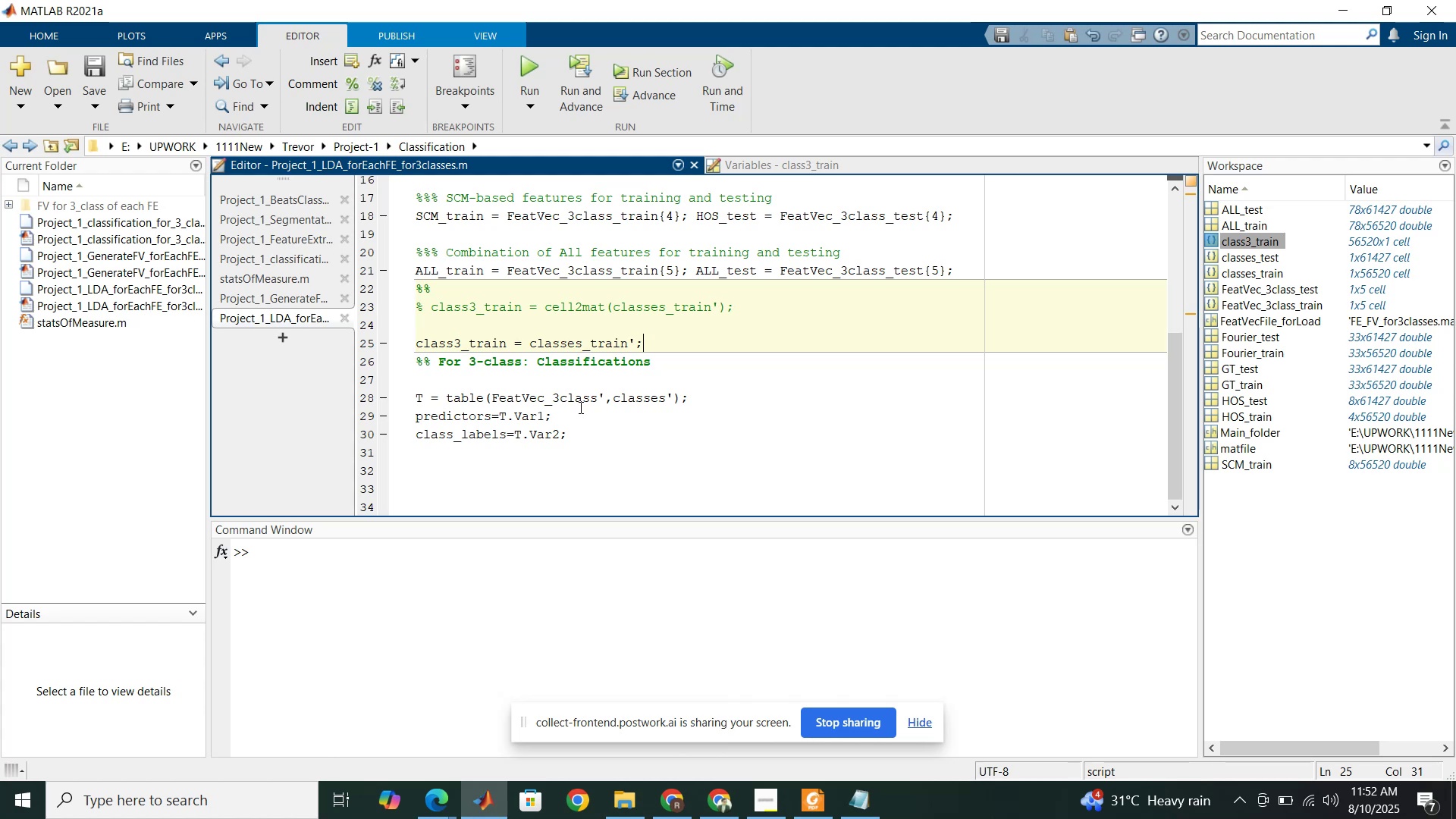 
wait(7.77)
 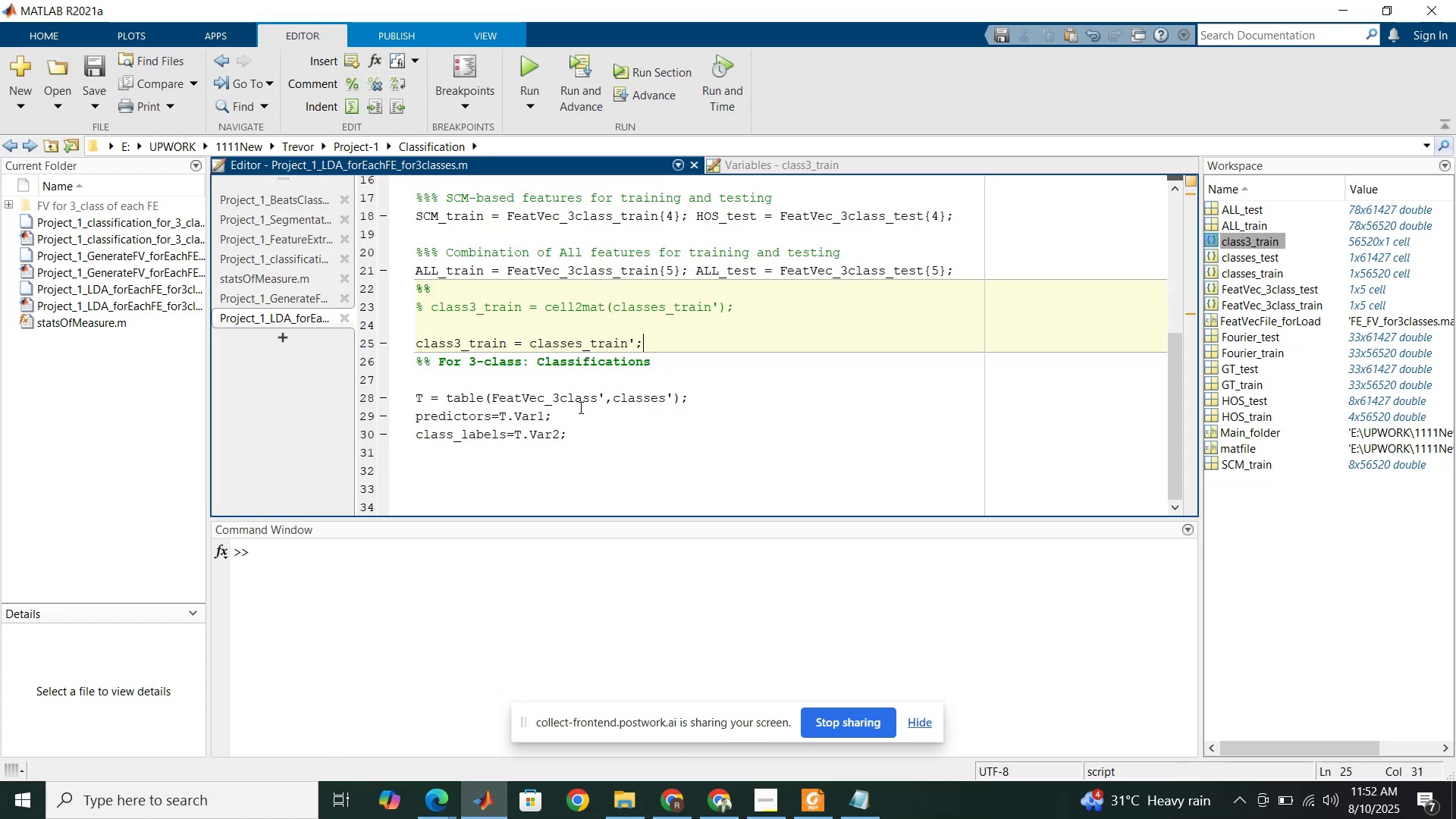 
key(Enter)
 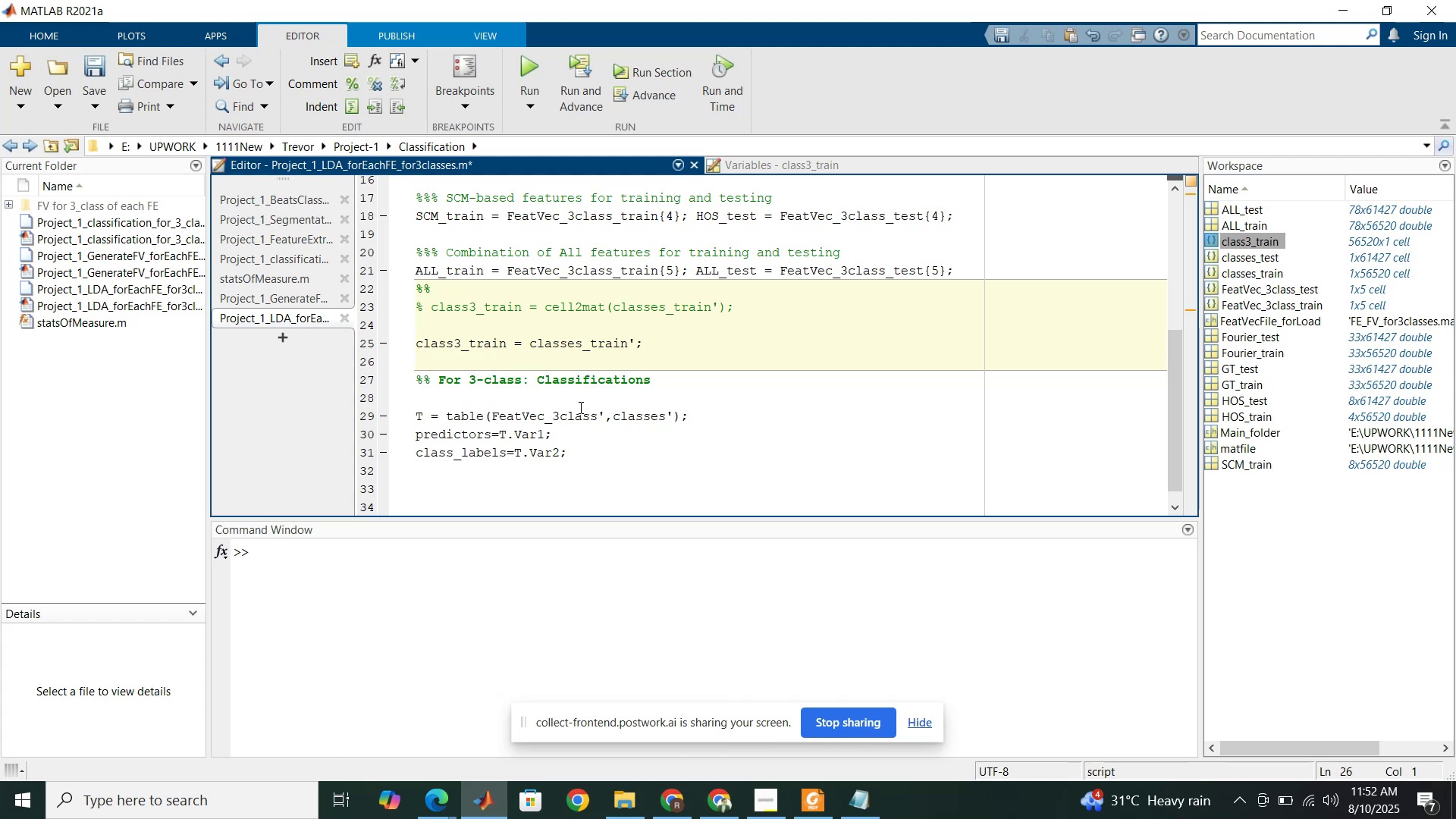 
wait(8.26)
 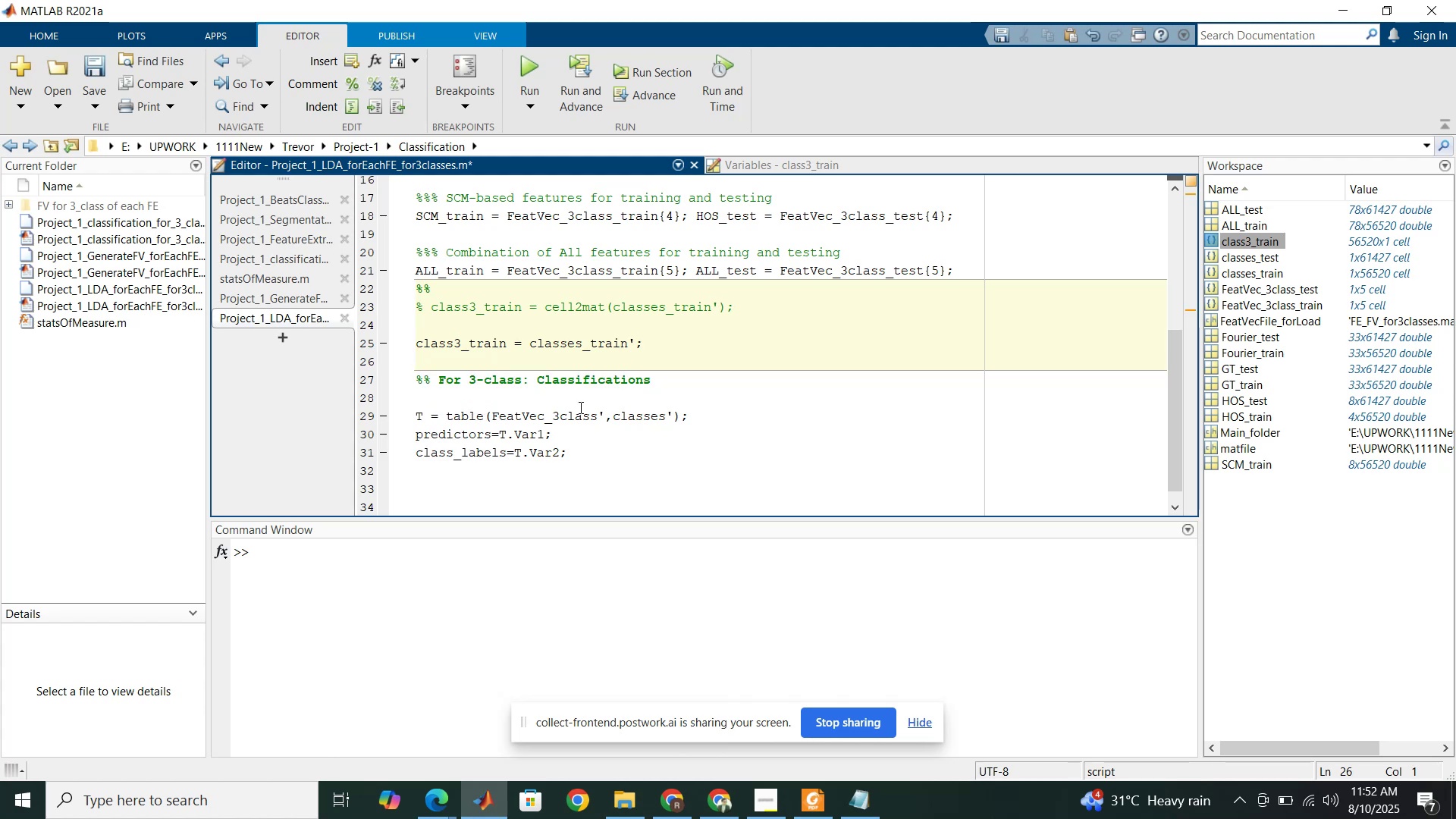 
double_click([463, 347])
 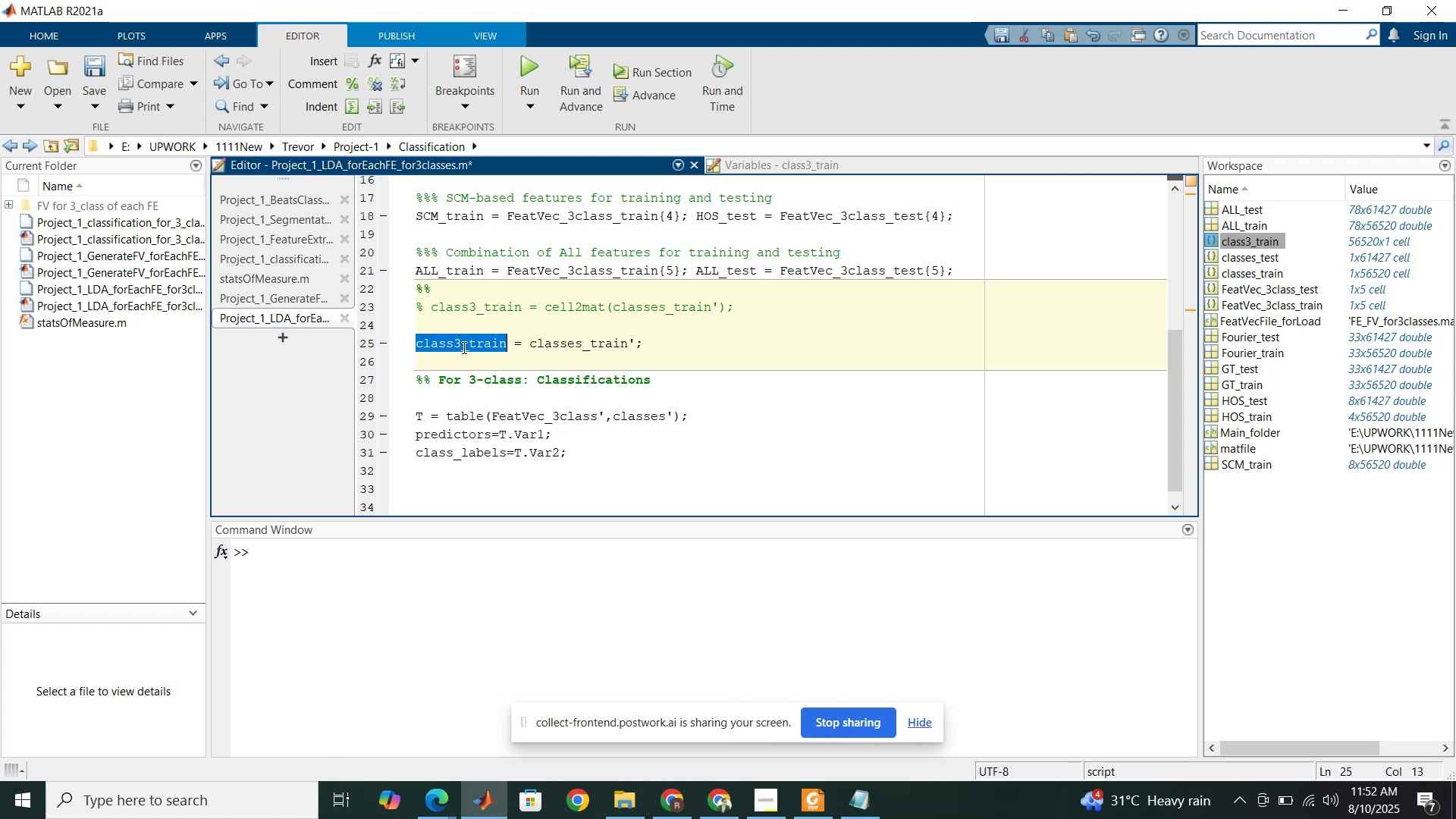 
key(Control+C)
 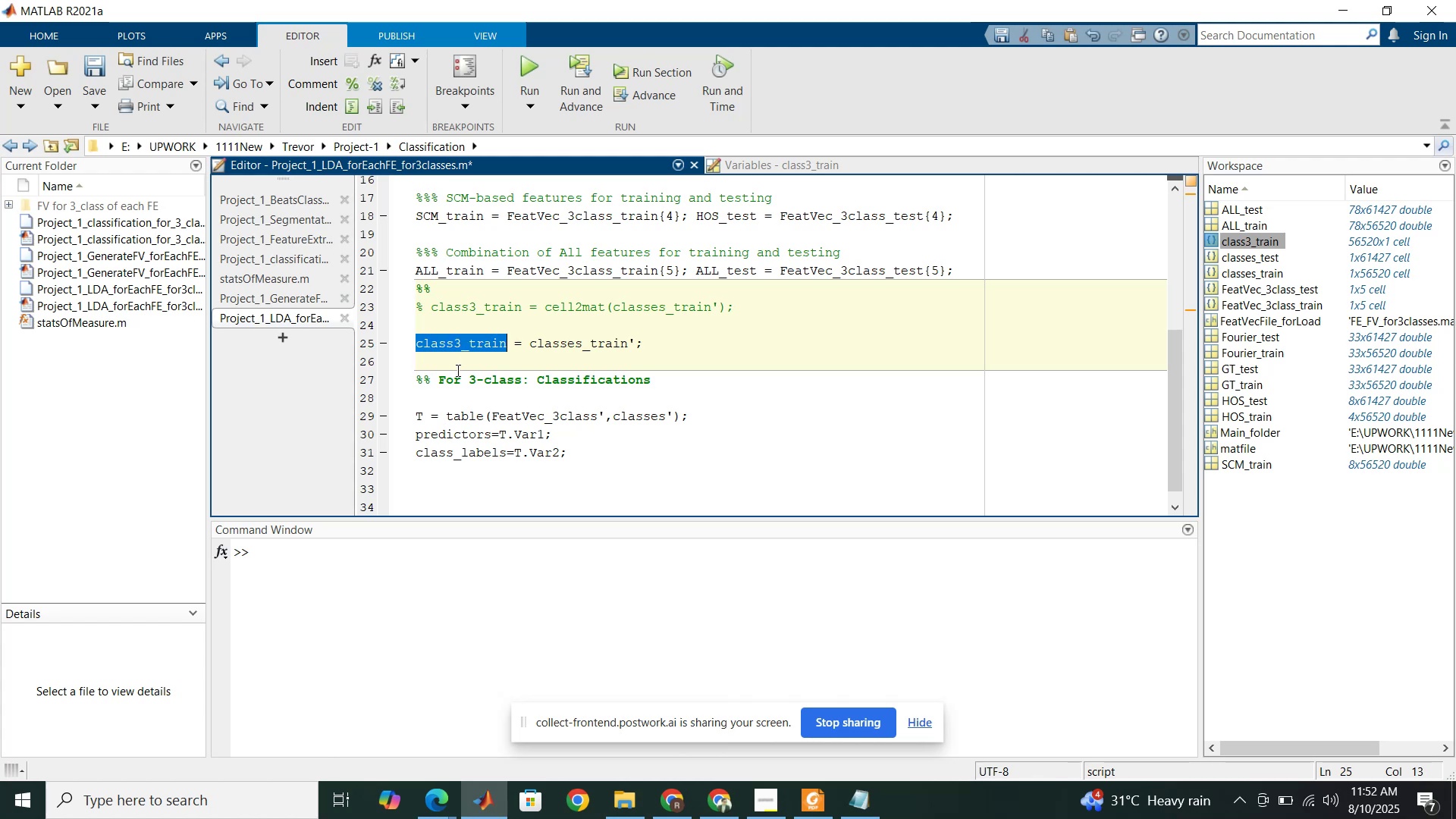 
left_click([457, 370])
 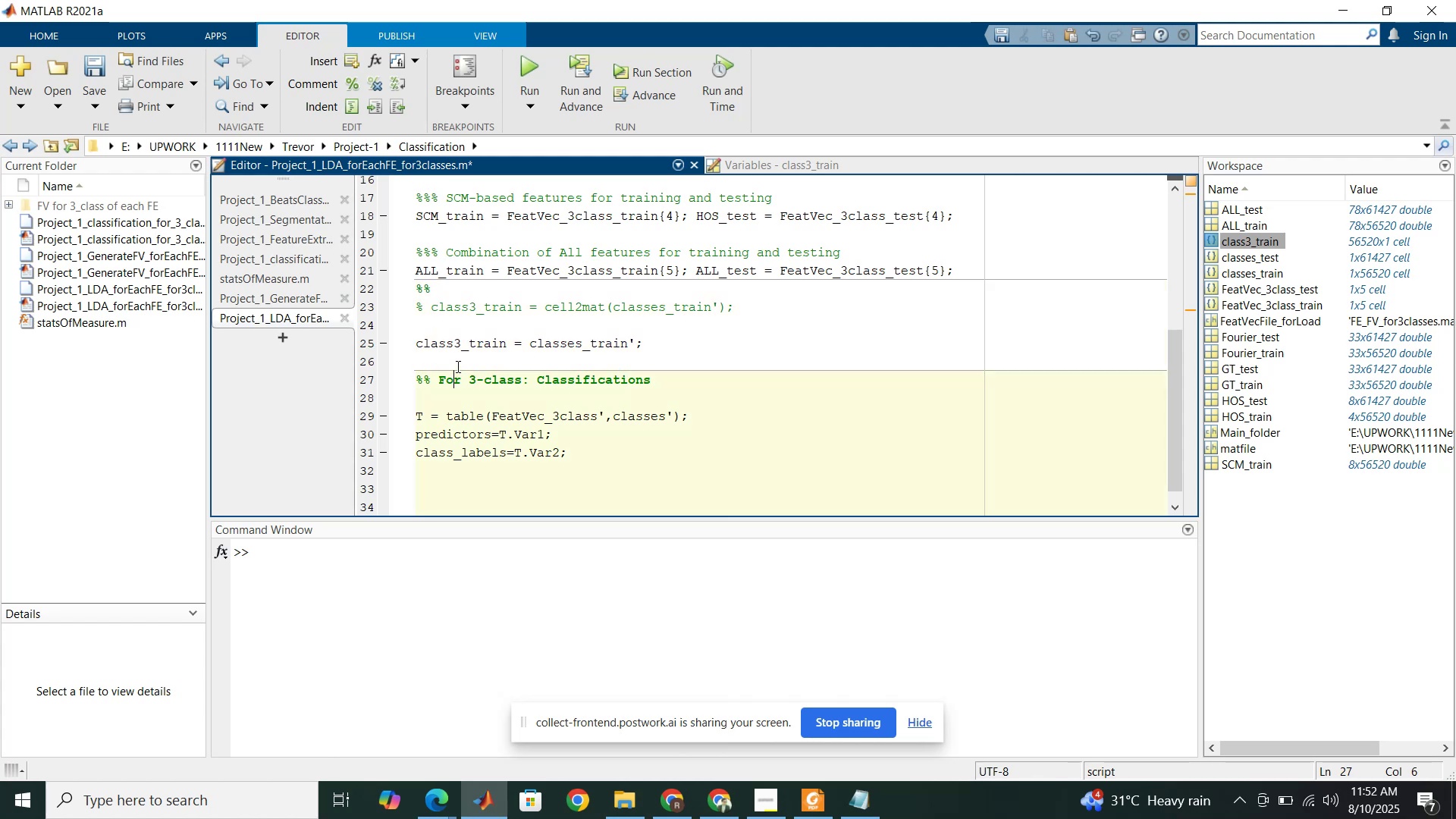 
left_click([457, 366])
 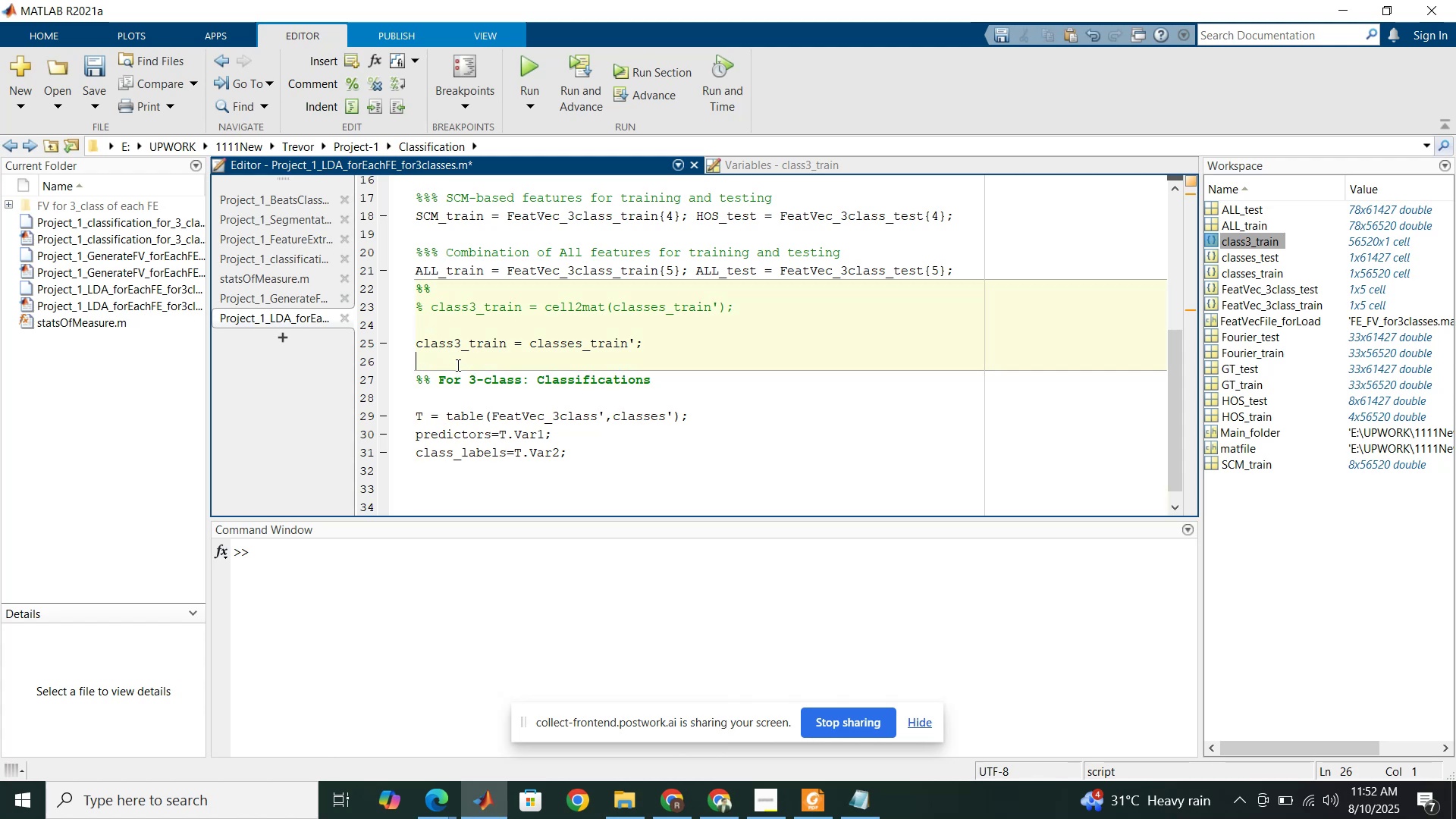 
key(Control+V)
 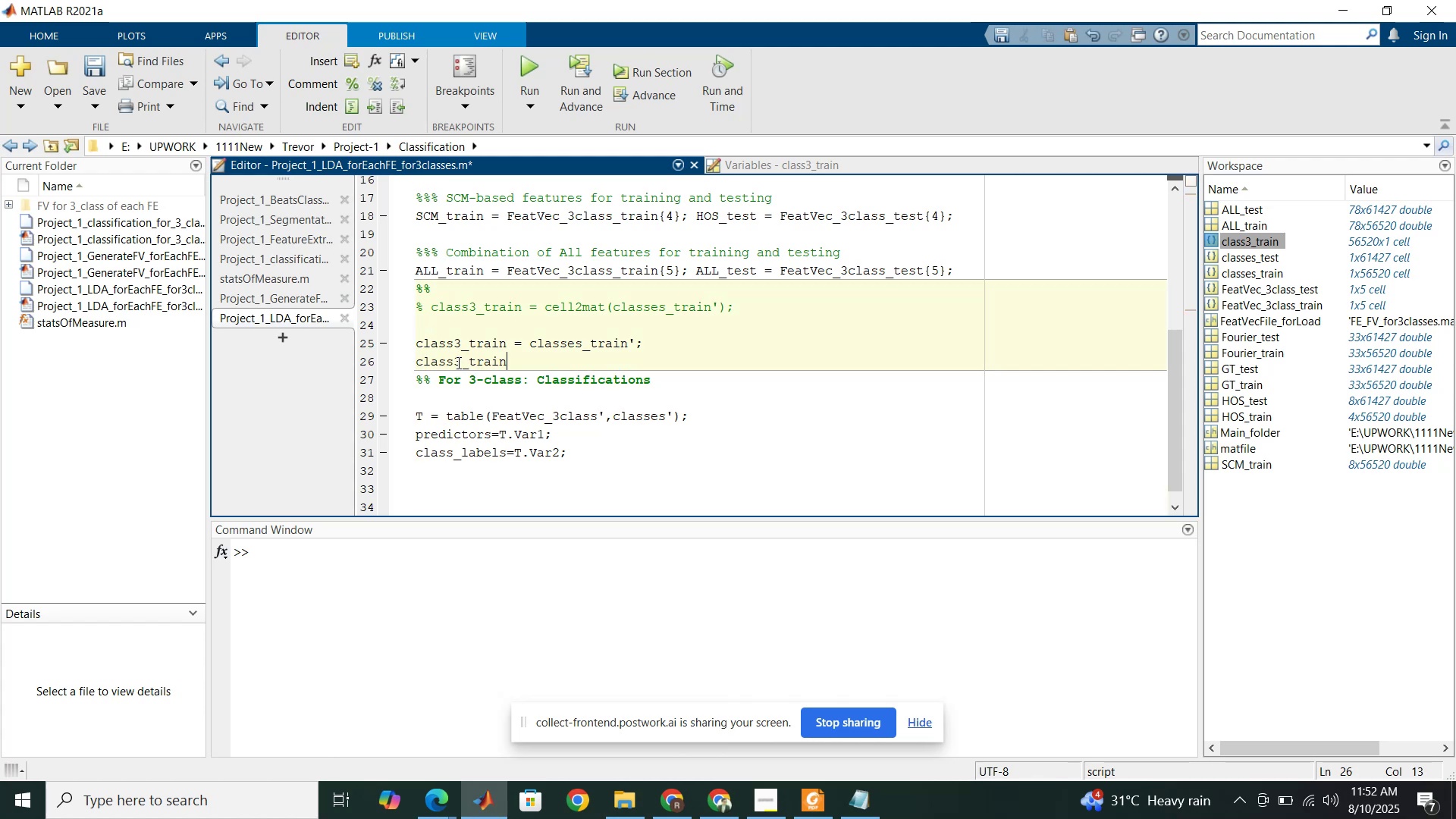 
key(Space)
 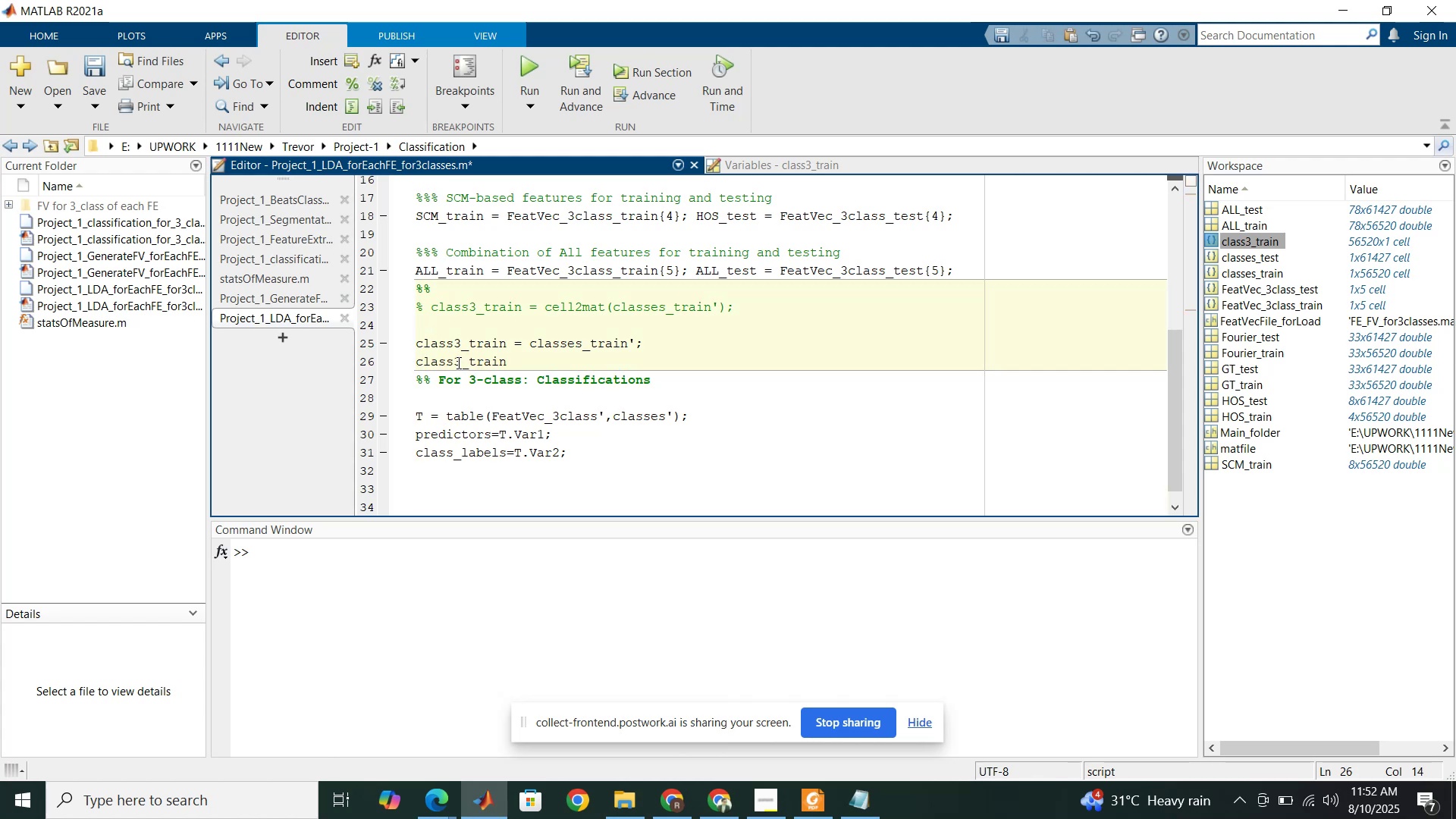 
key(Equal)
 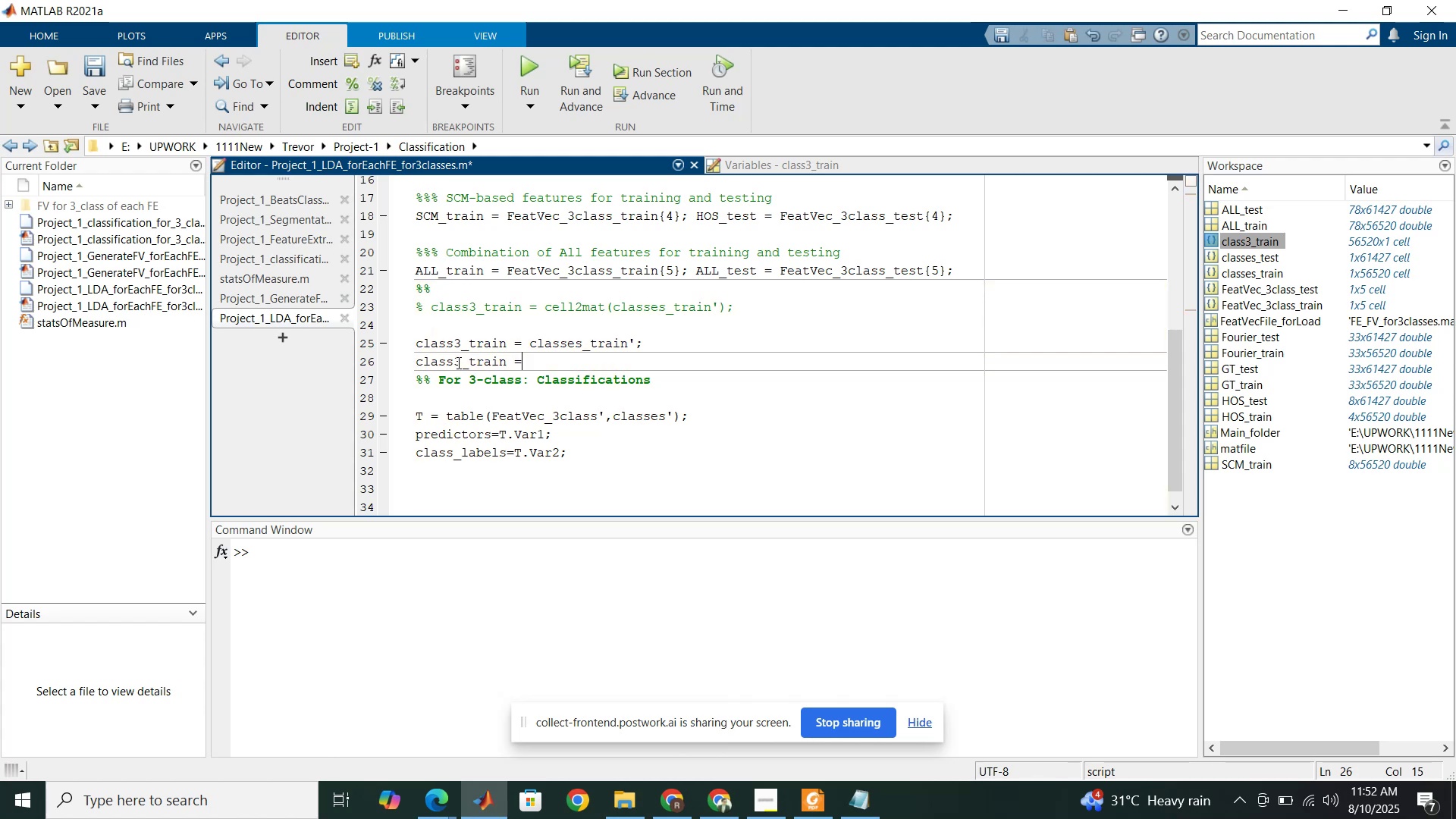 
key(Space)
 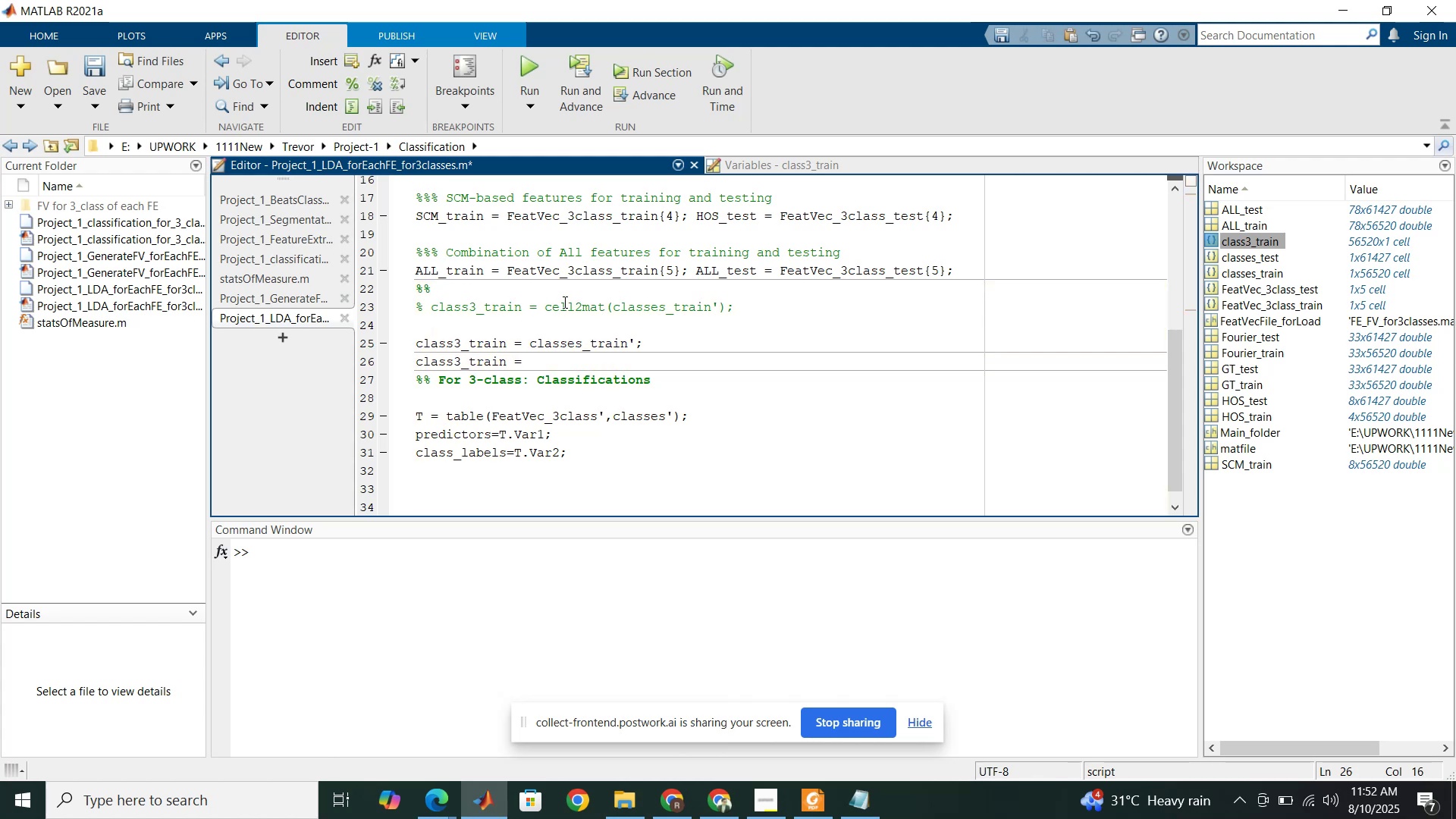 
double_click([563, 302])
 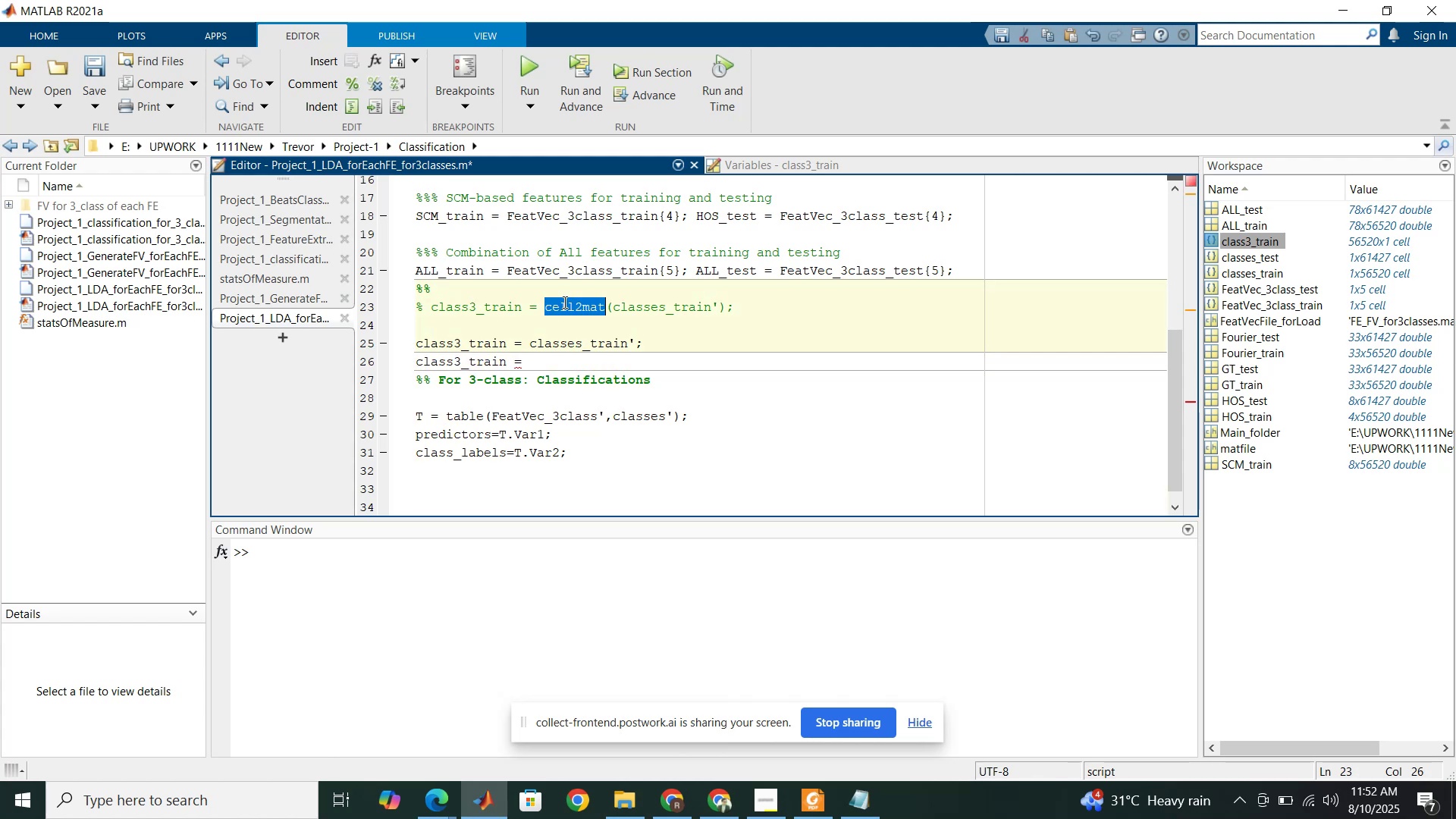 
key(Control+C)
 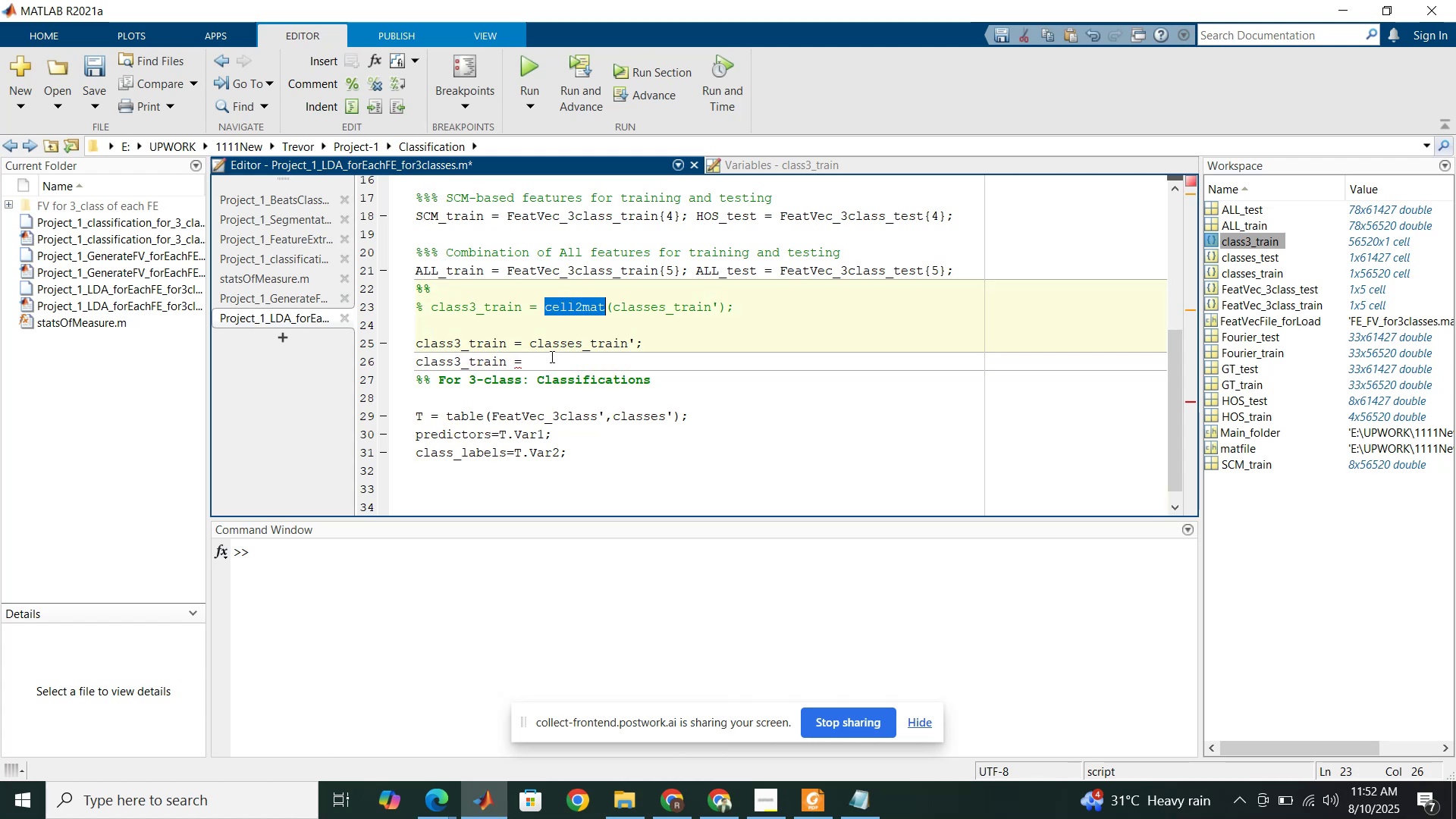 
left_click([551, 356])
 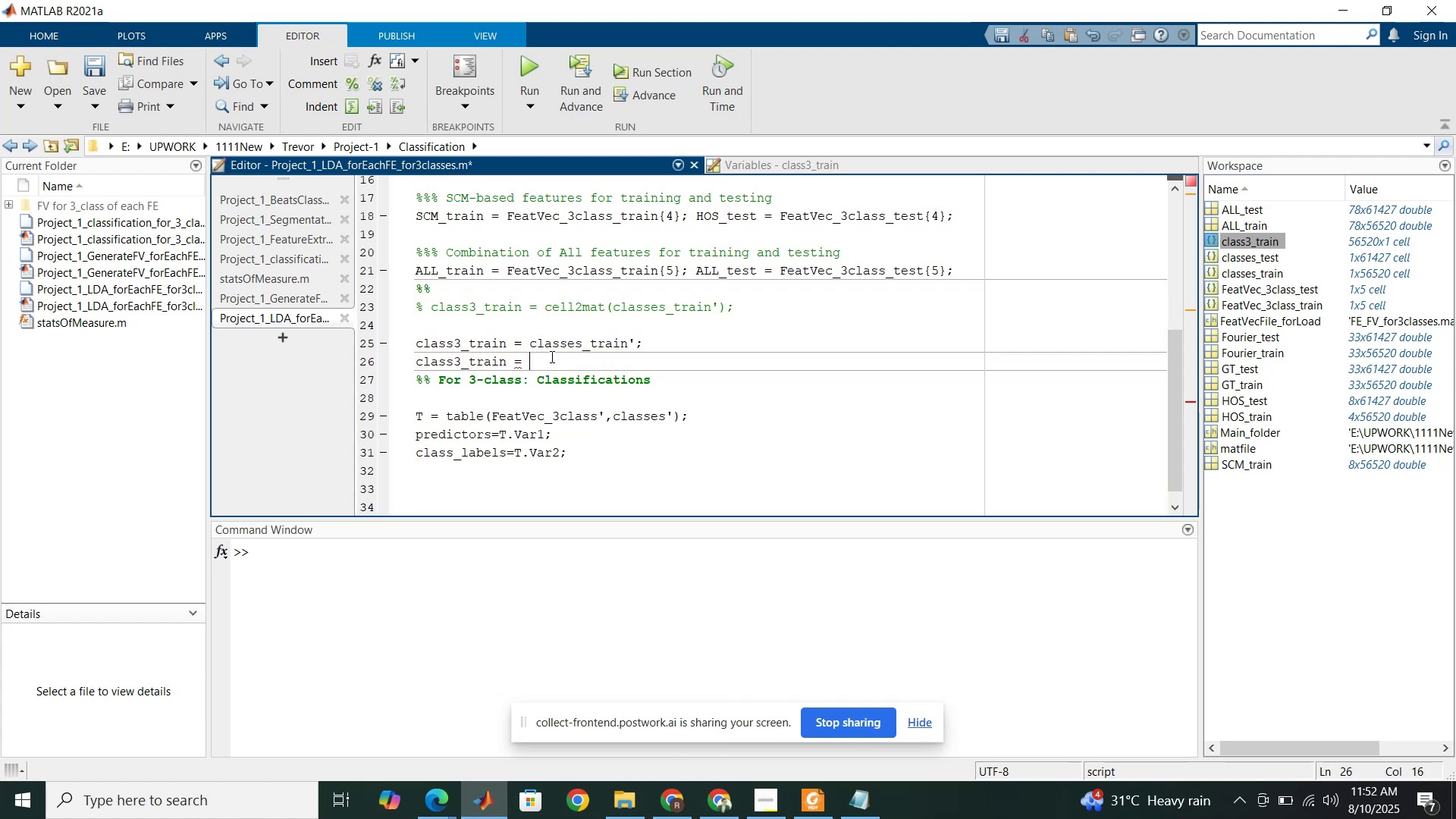 
key(Control+ControlLeft)
 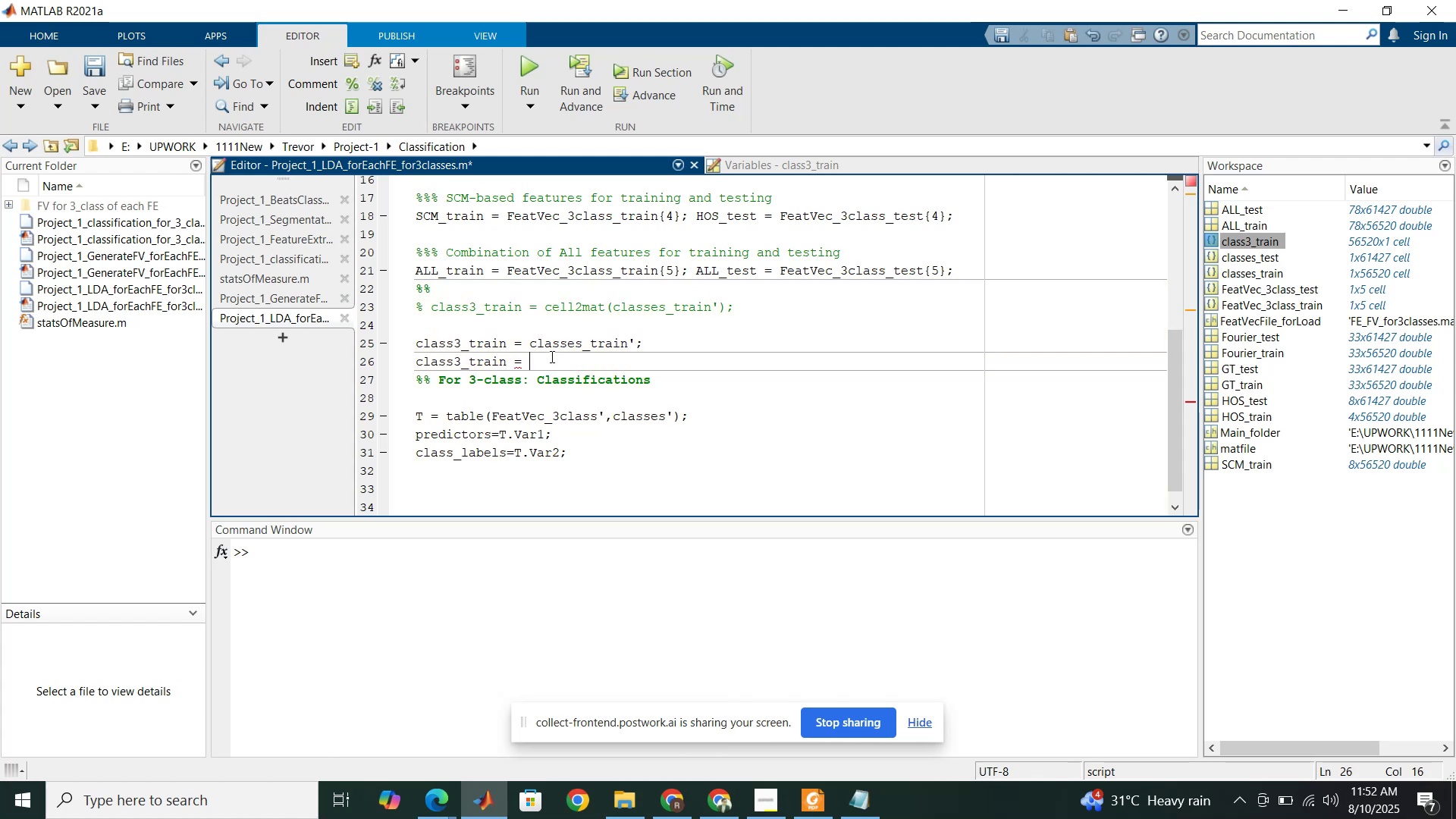 
key(Control+V)
 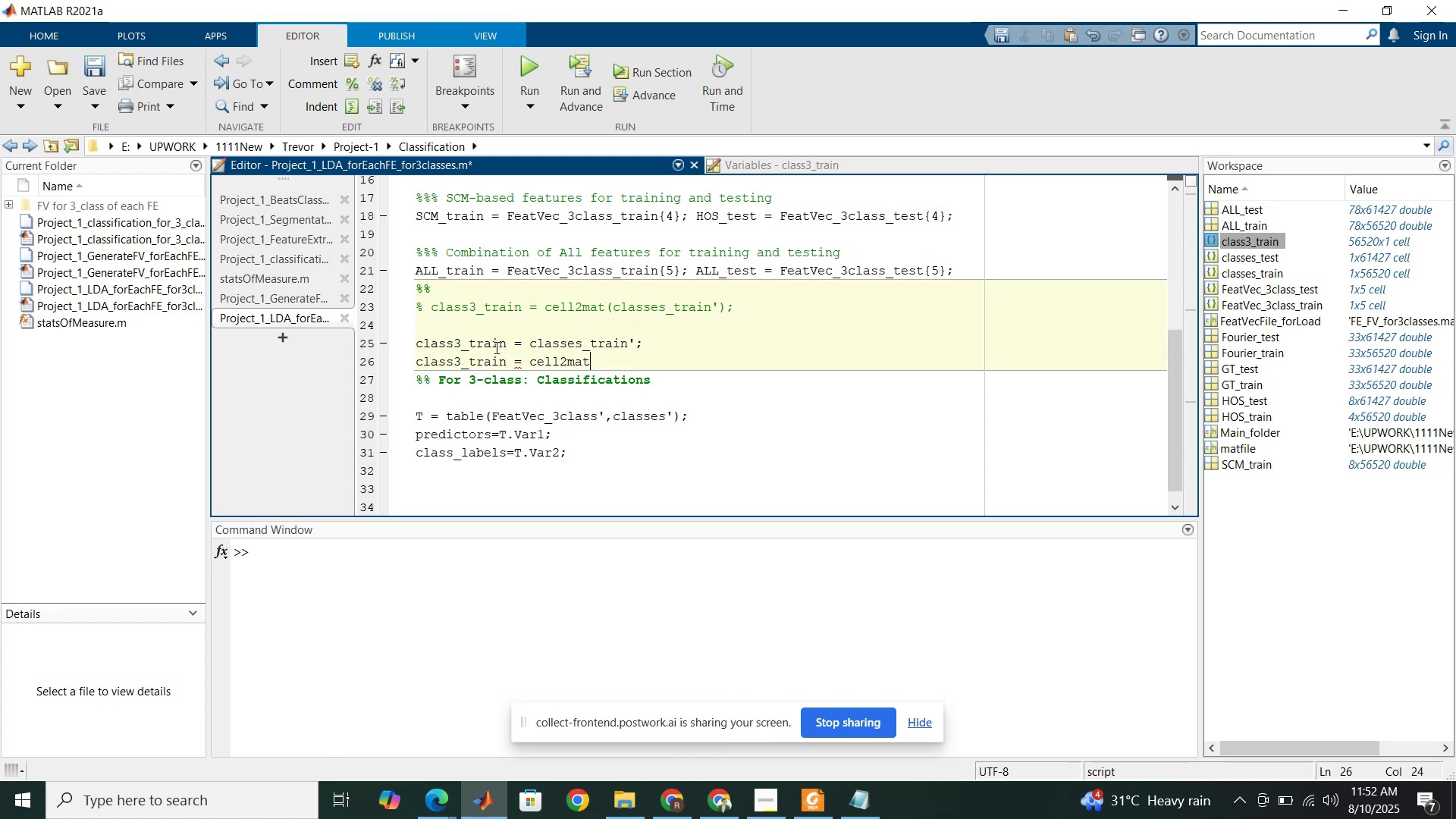 
double_click([494, 344])
 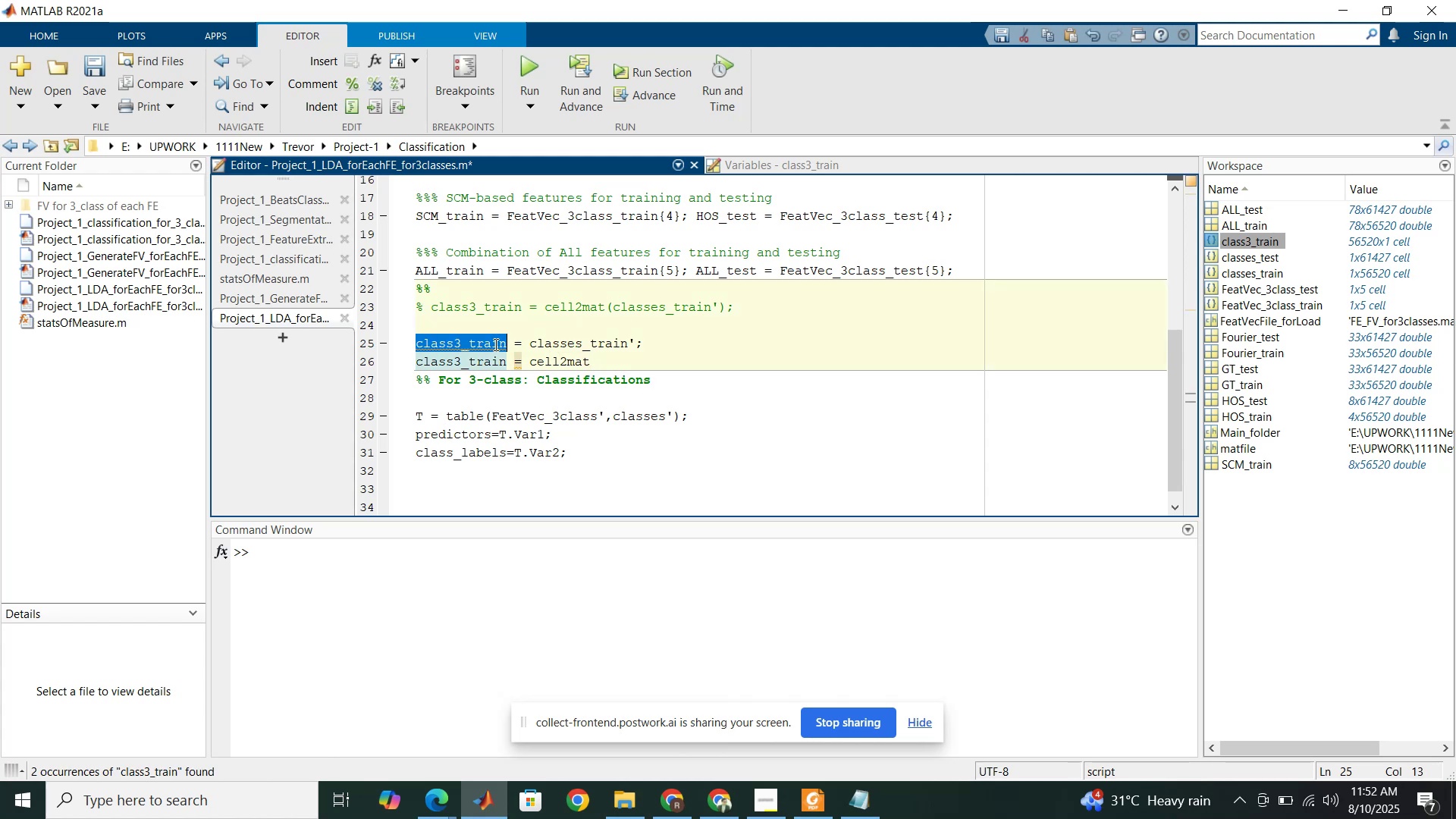 
key(Control+C)
 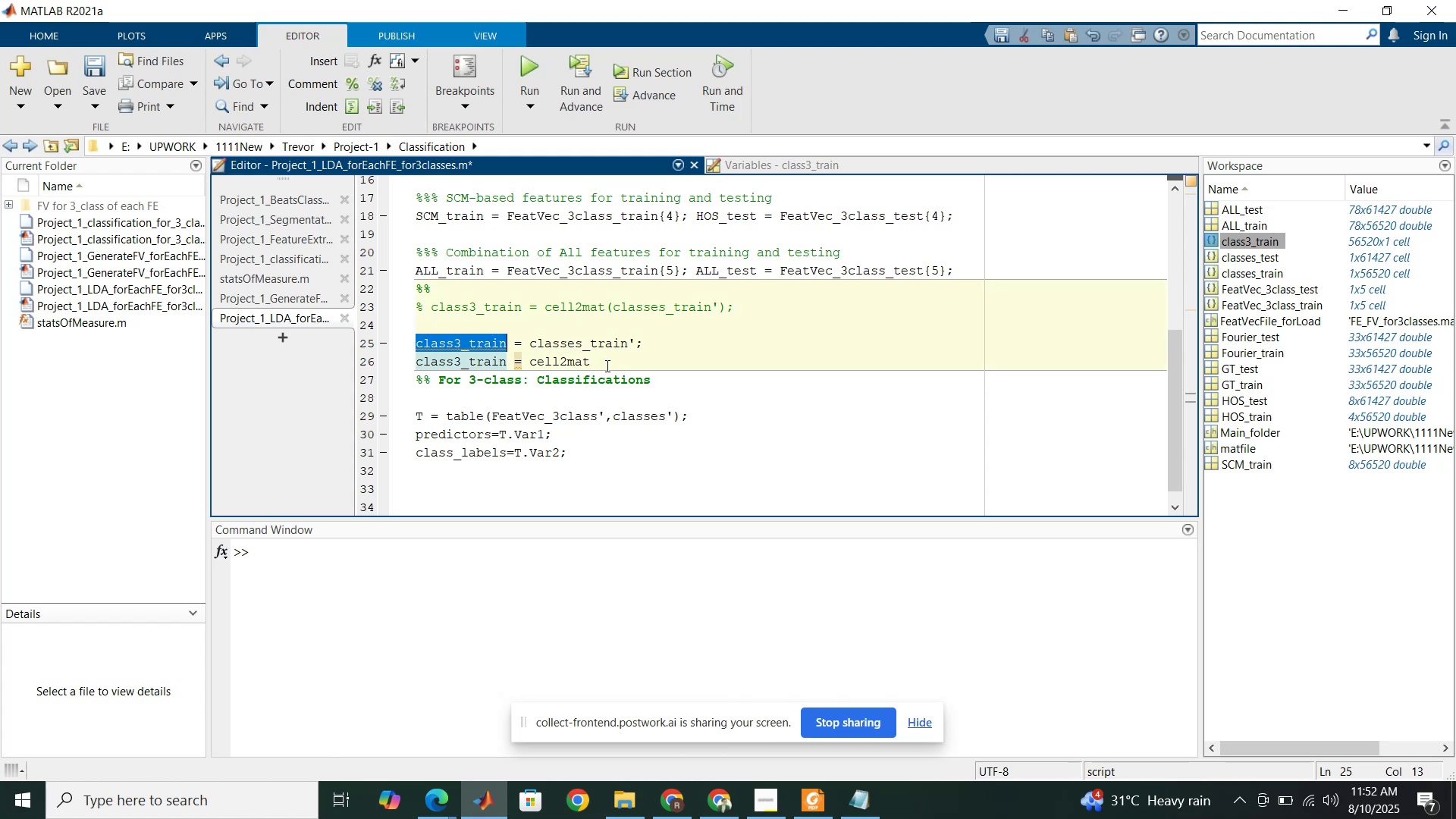 
left_click([606, 363])
 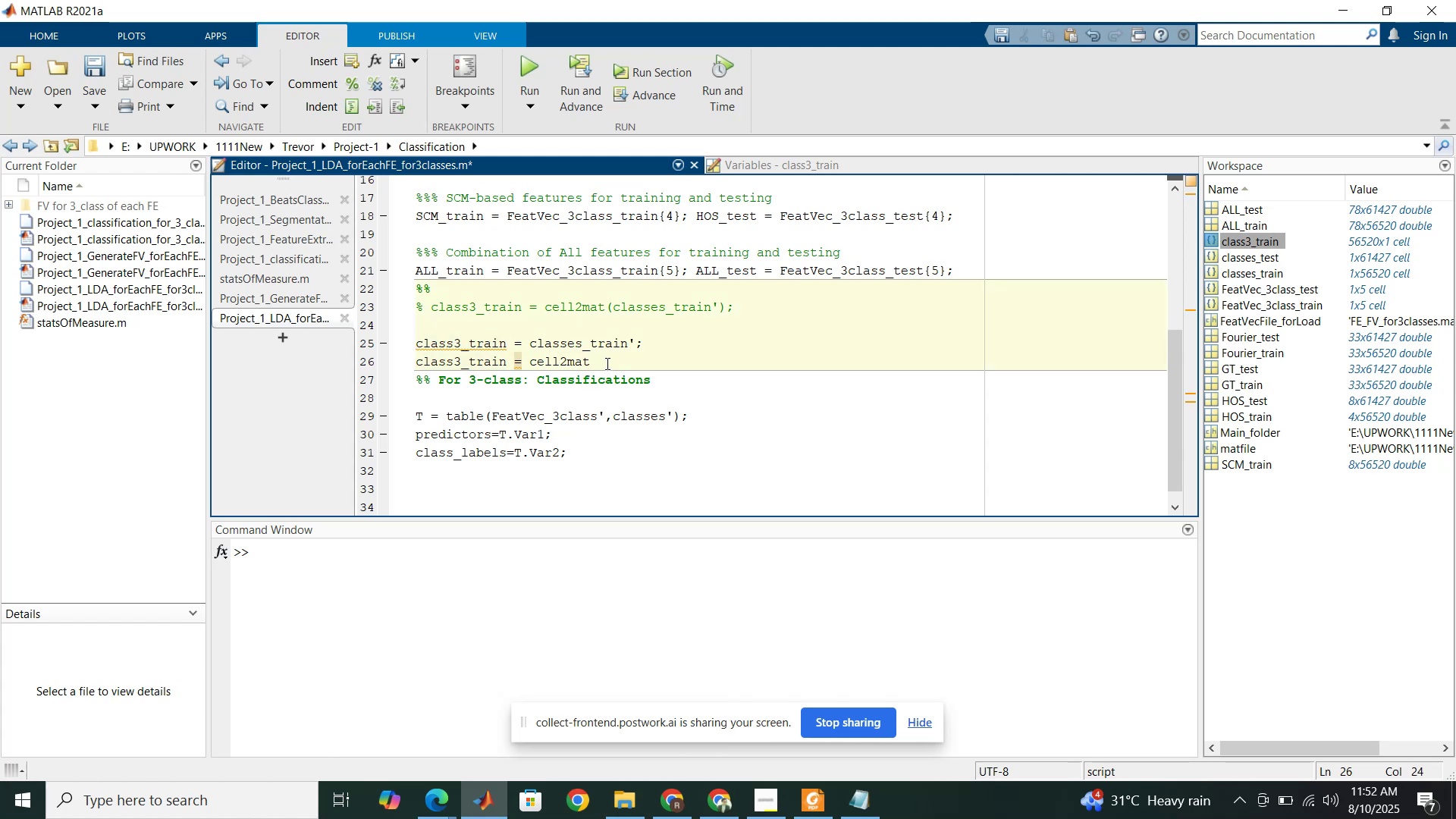 
type(())
 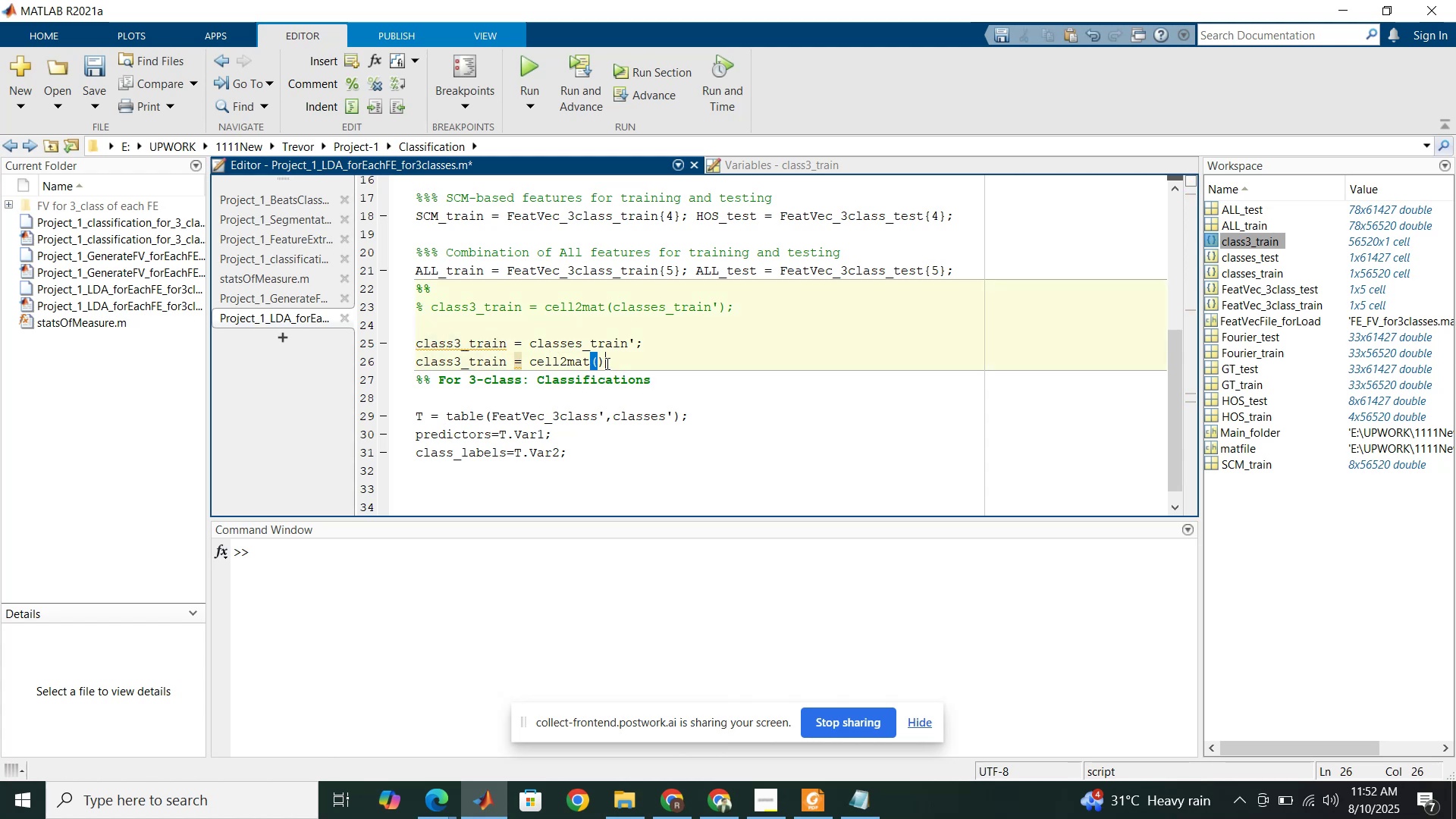 
key(ArrowLeft)
 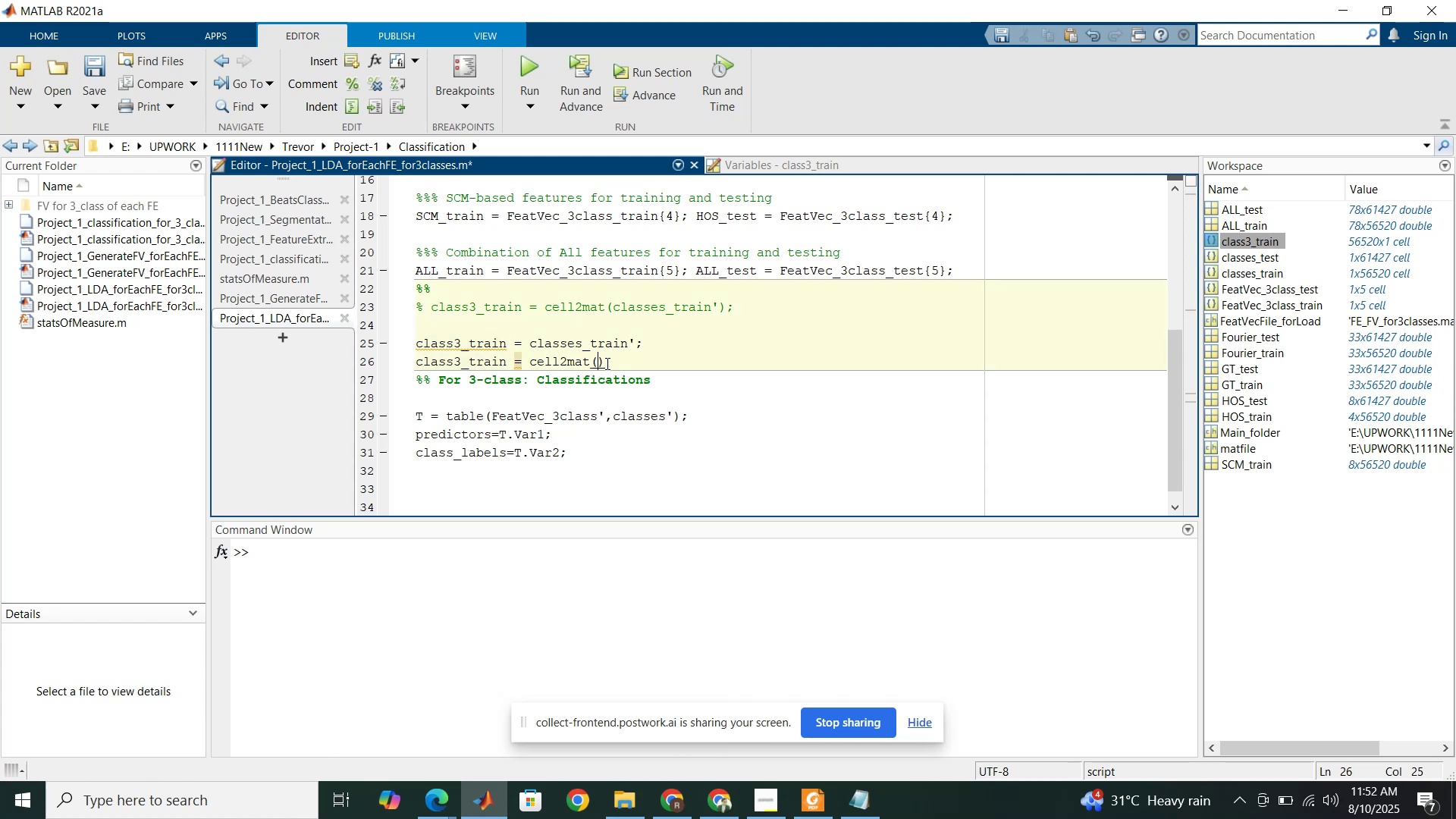 
key(Control+ControlLeft)
 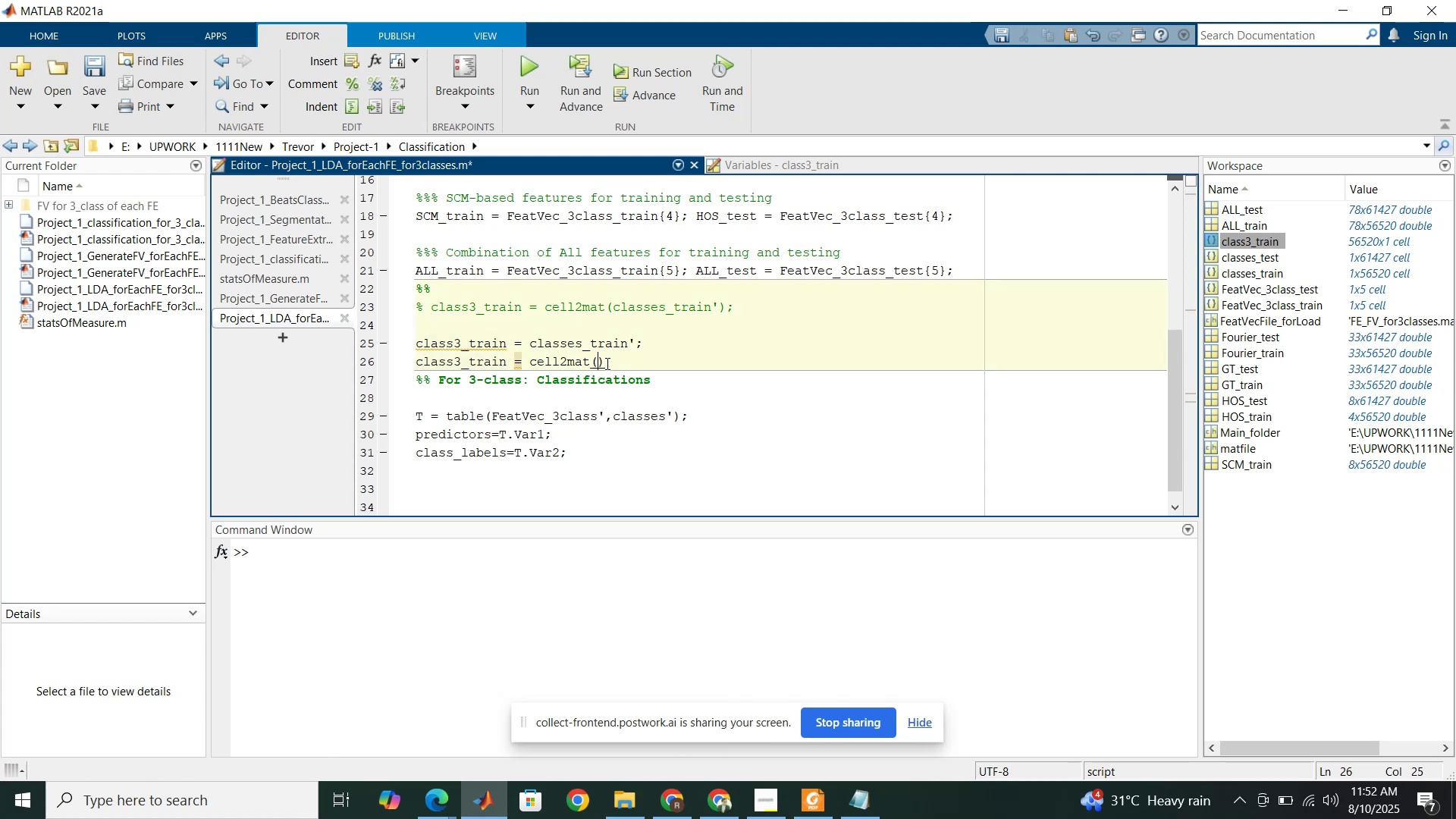 
key(Control+V)
 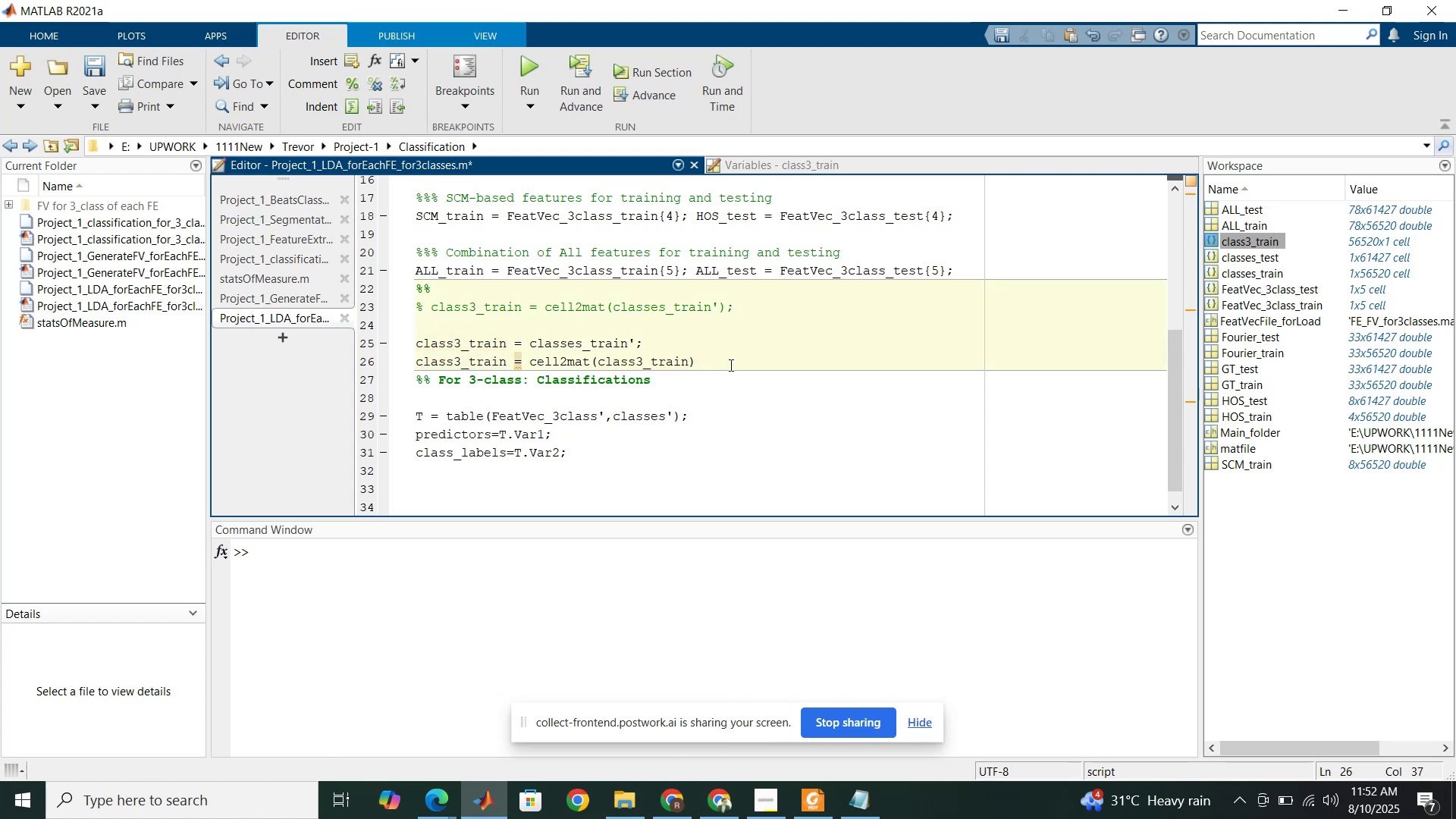 
left_click([730, 365])
 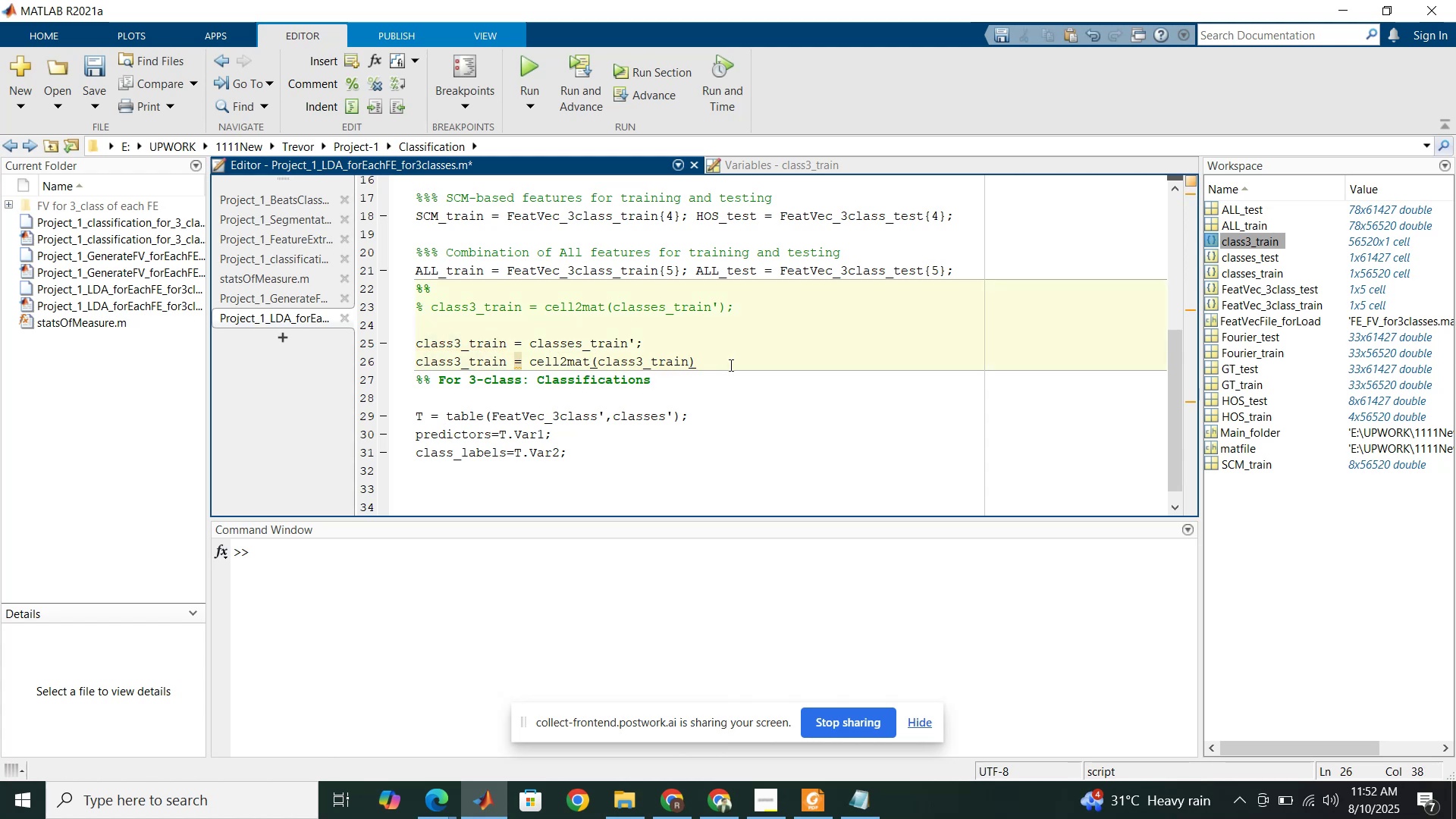 
key(Semicolon)
 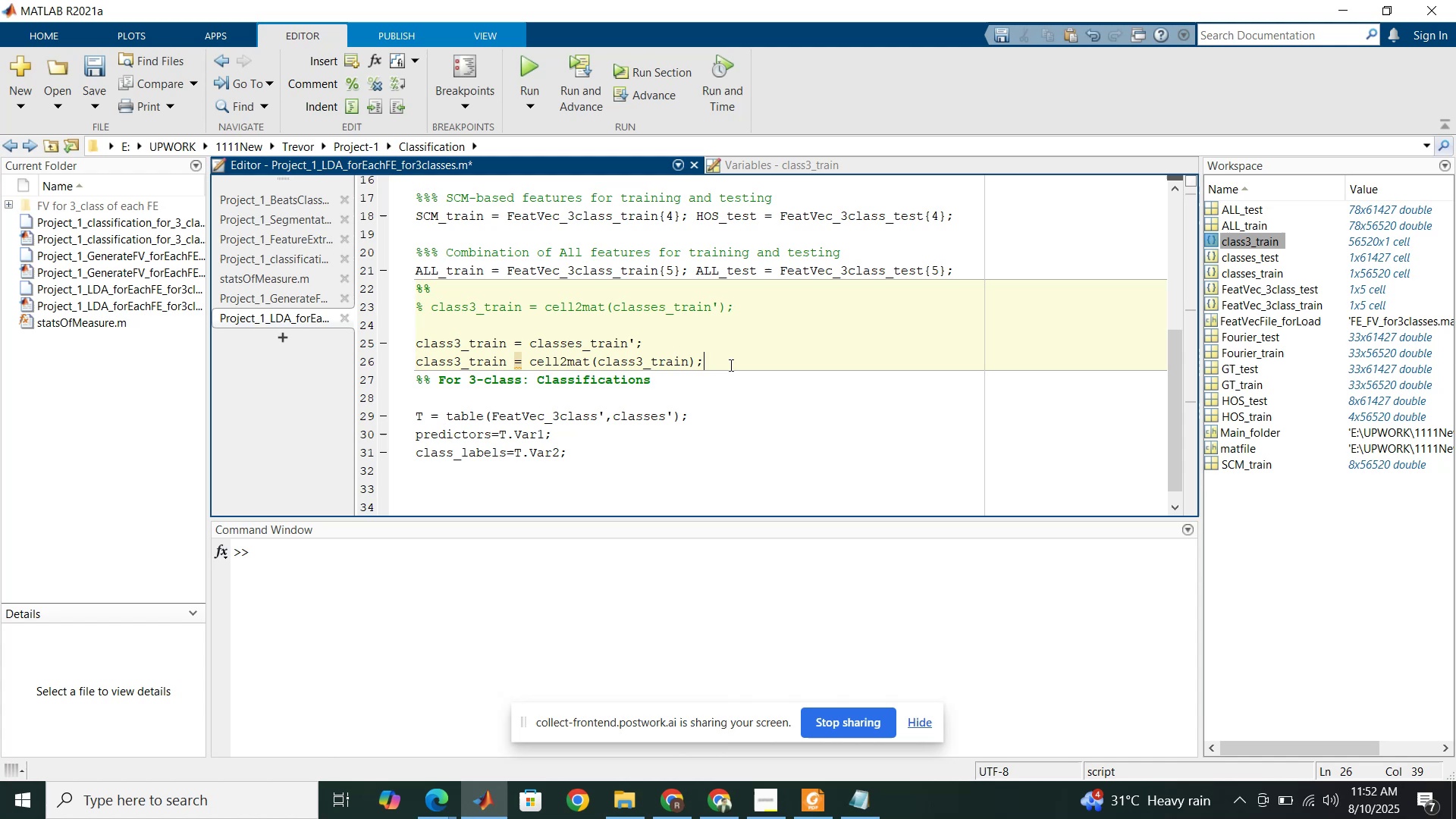 
left_click([743, 344])
 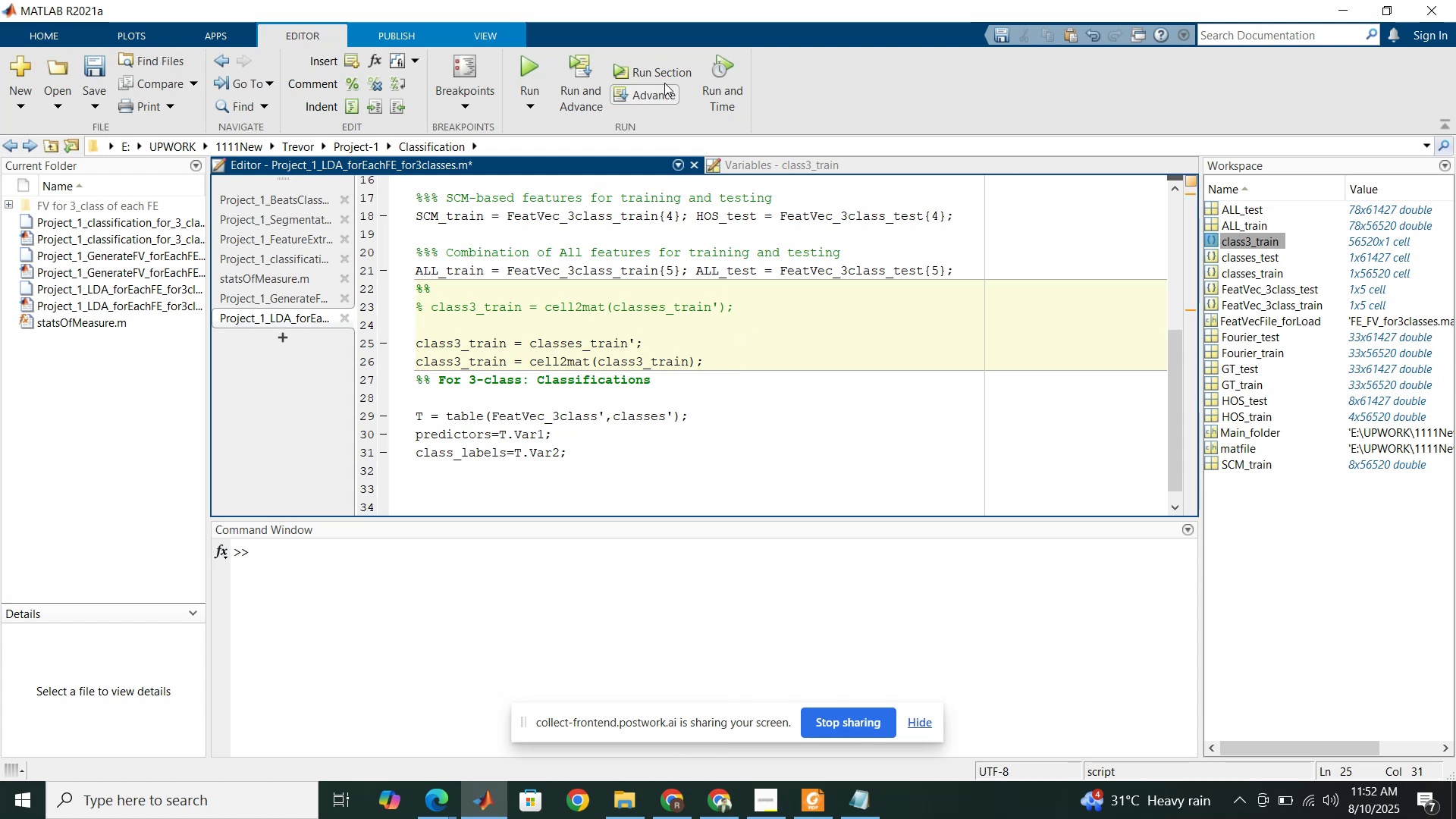 
left_click([664, 77])
 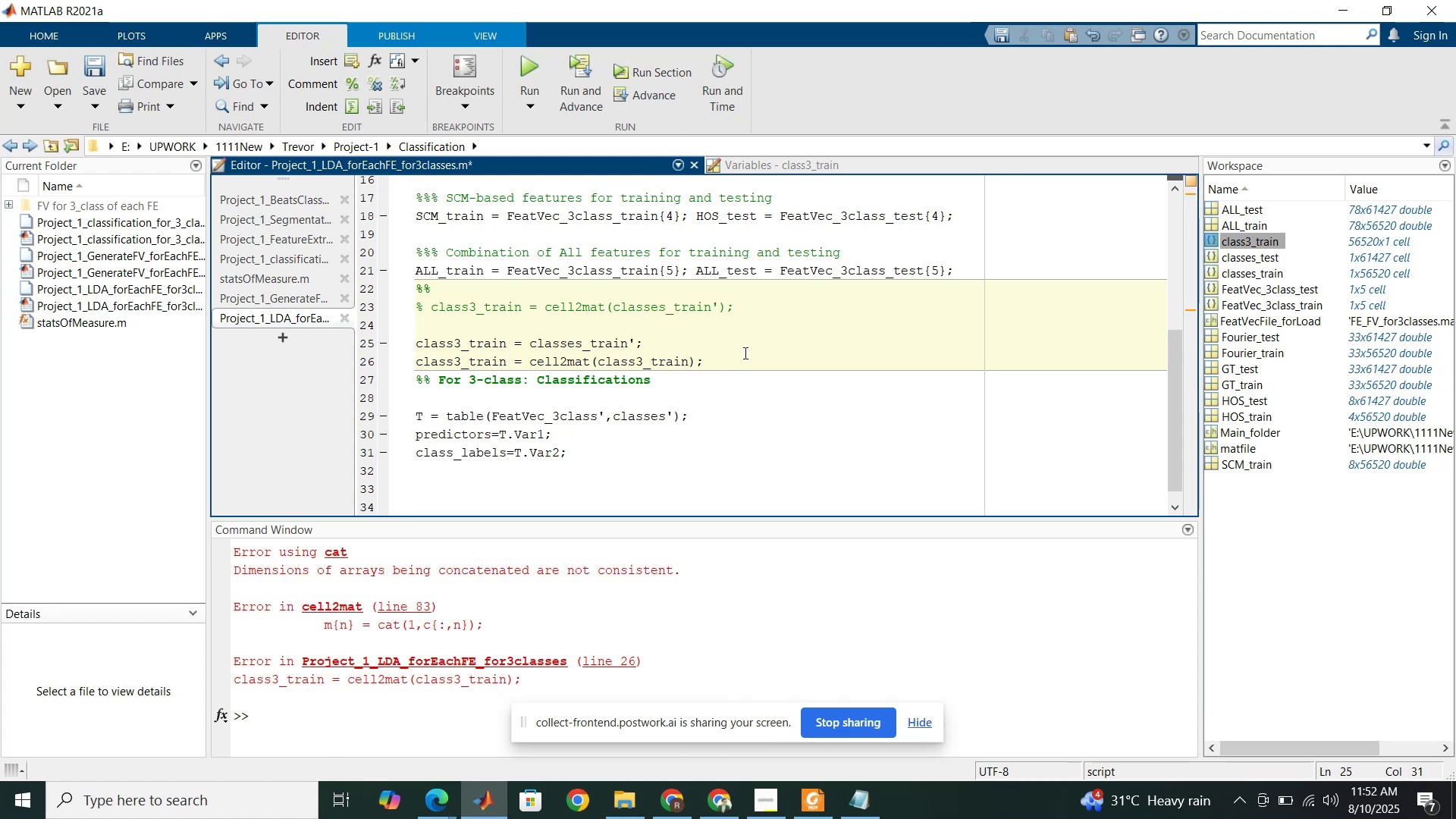 
wait(13.02)
 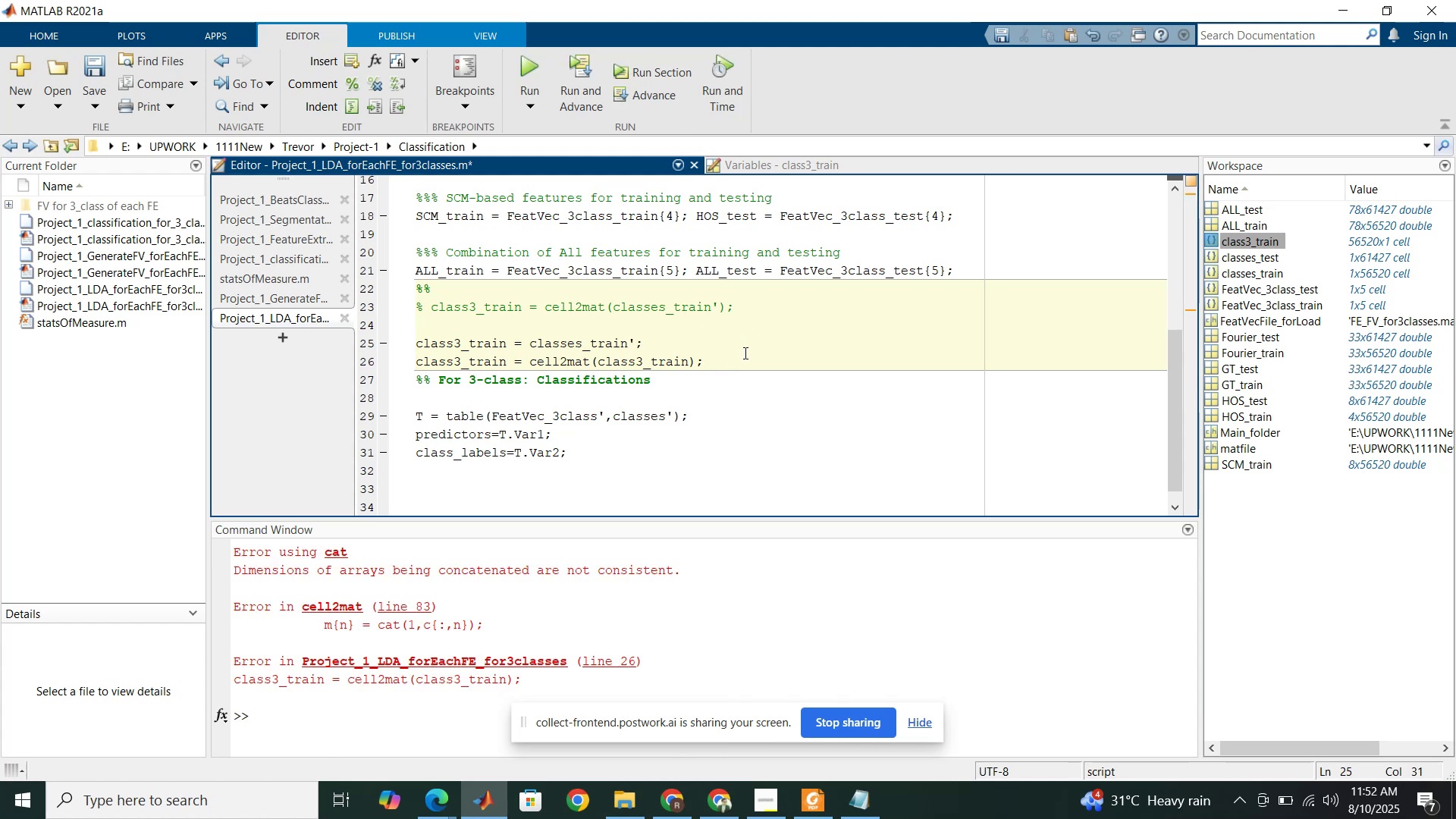 
left_click_drag(start_coordinate=[507, 364], to_coordinate=[418, 356])
 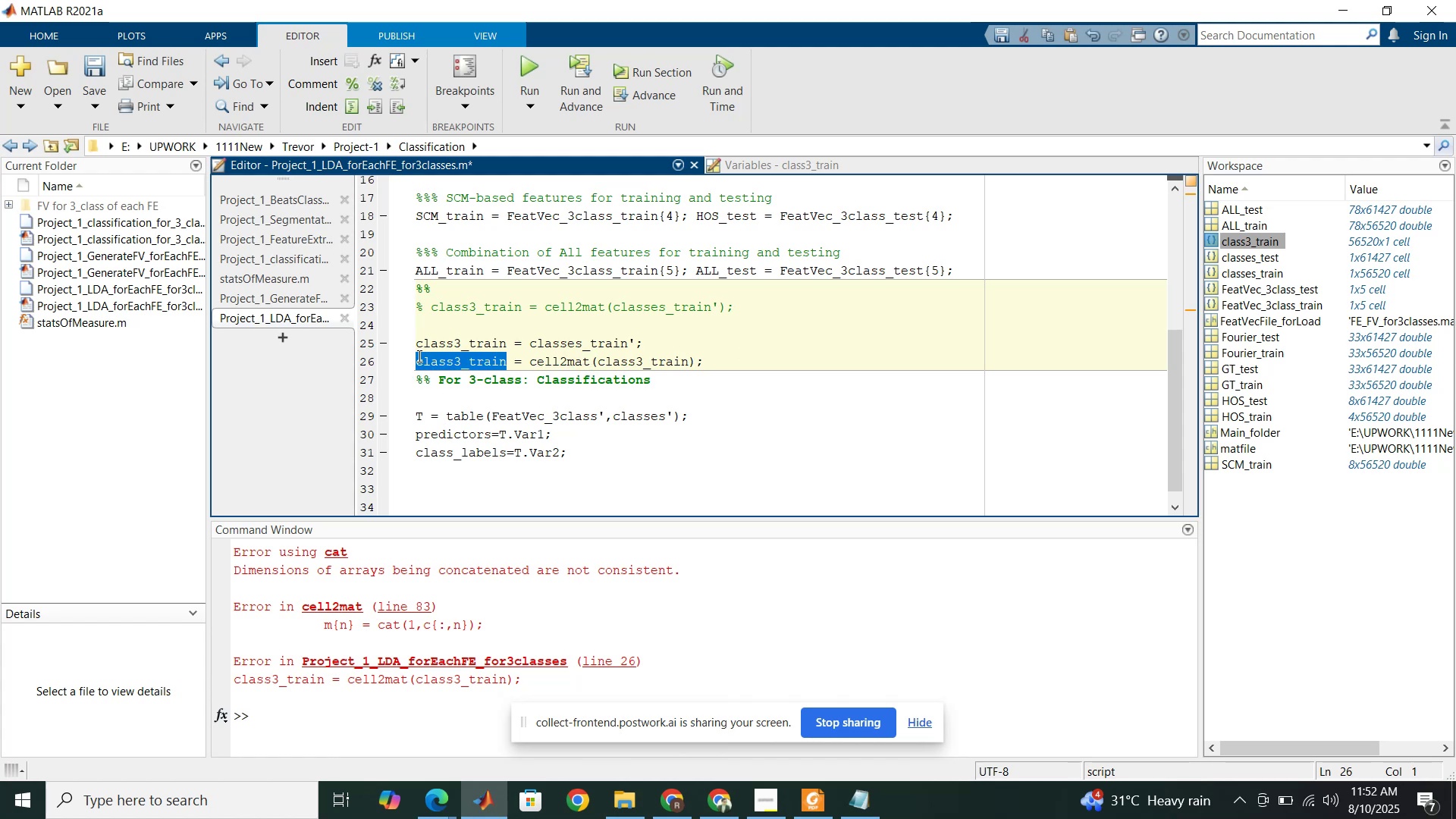 
type(aaa)
 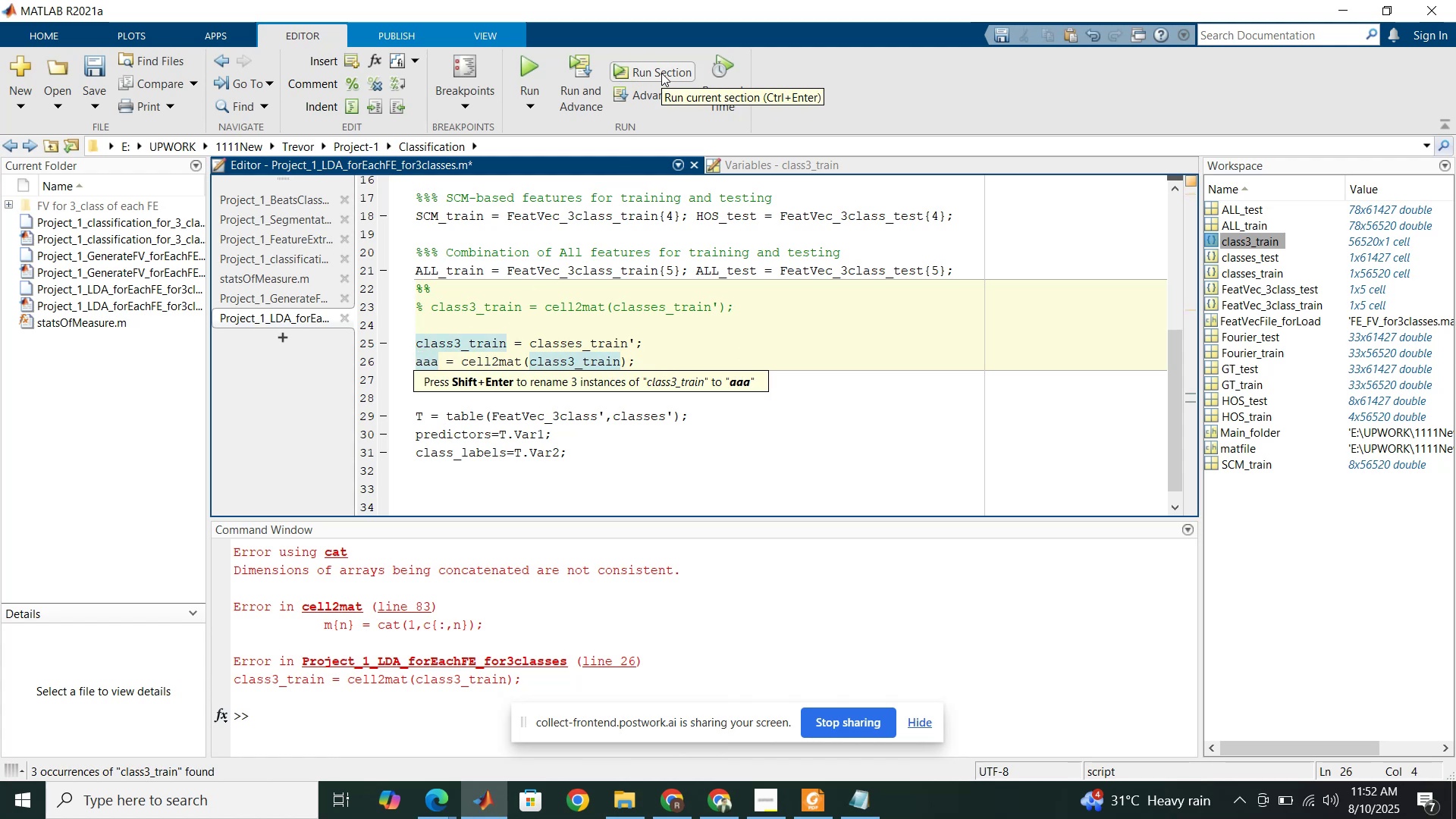 
left_click([661, 73])
 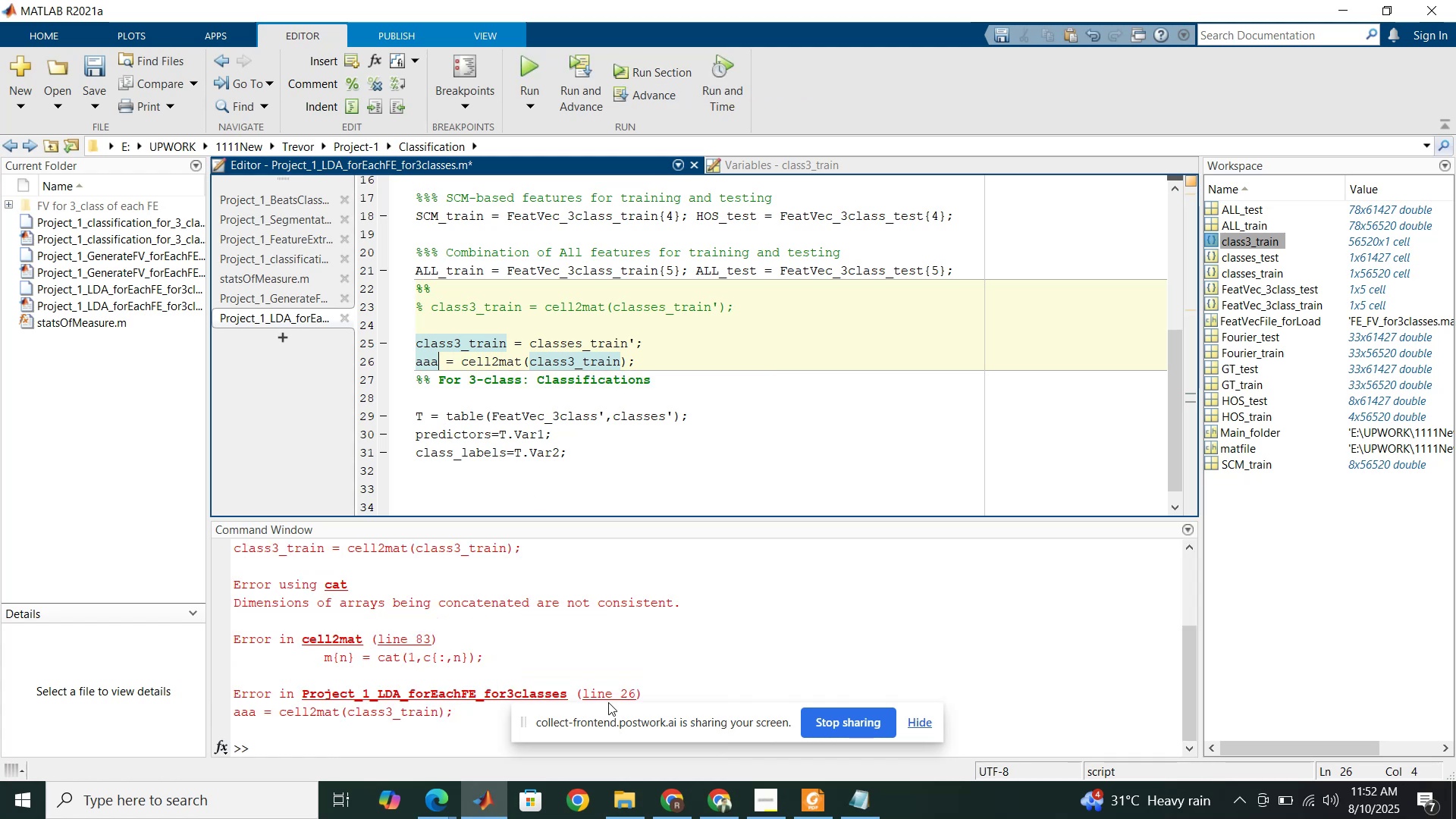 
wait(5.77)
 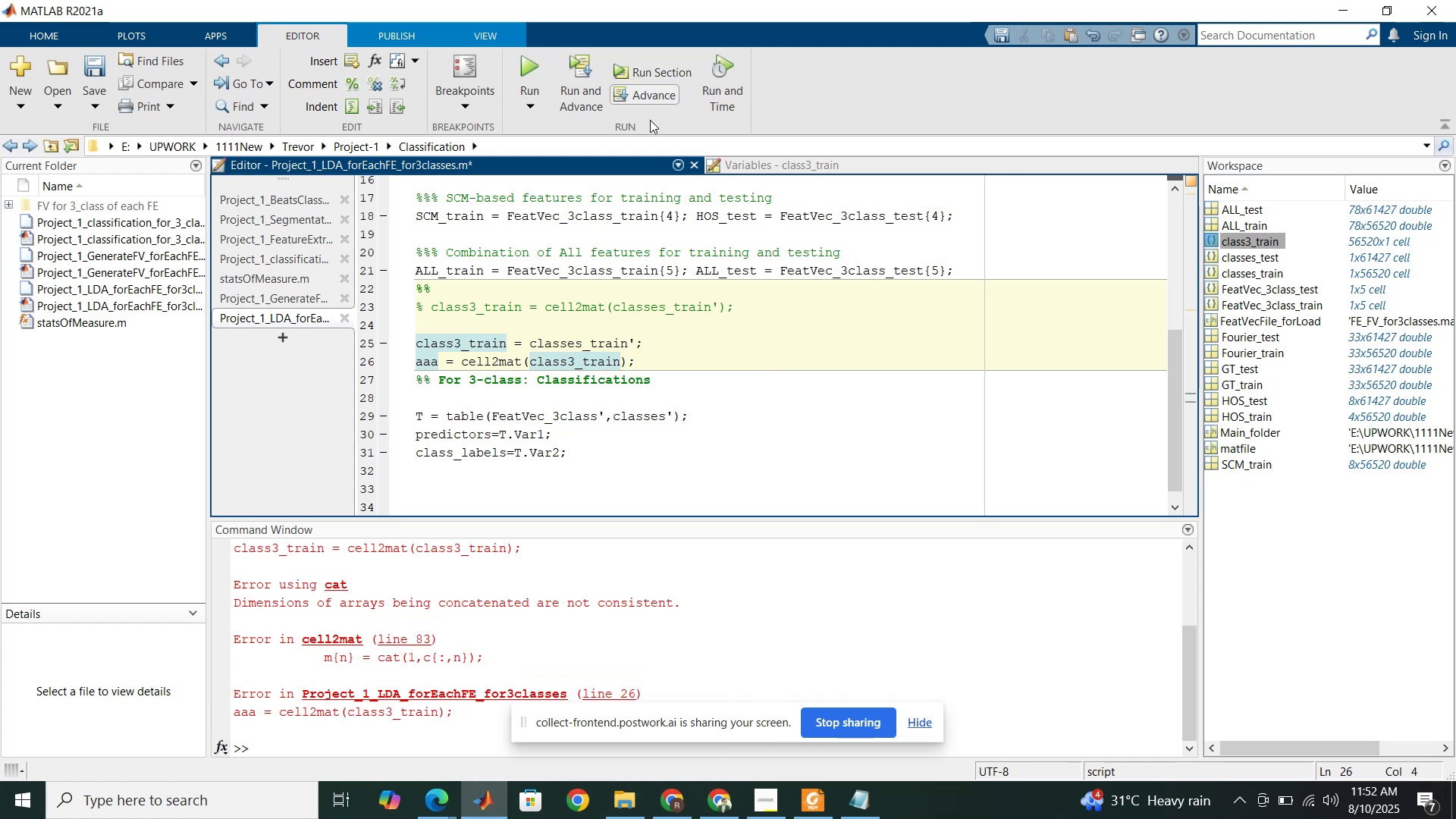 
left_click([664, 805])
 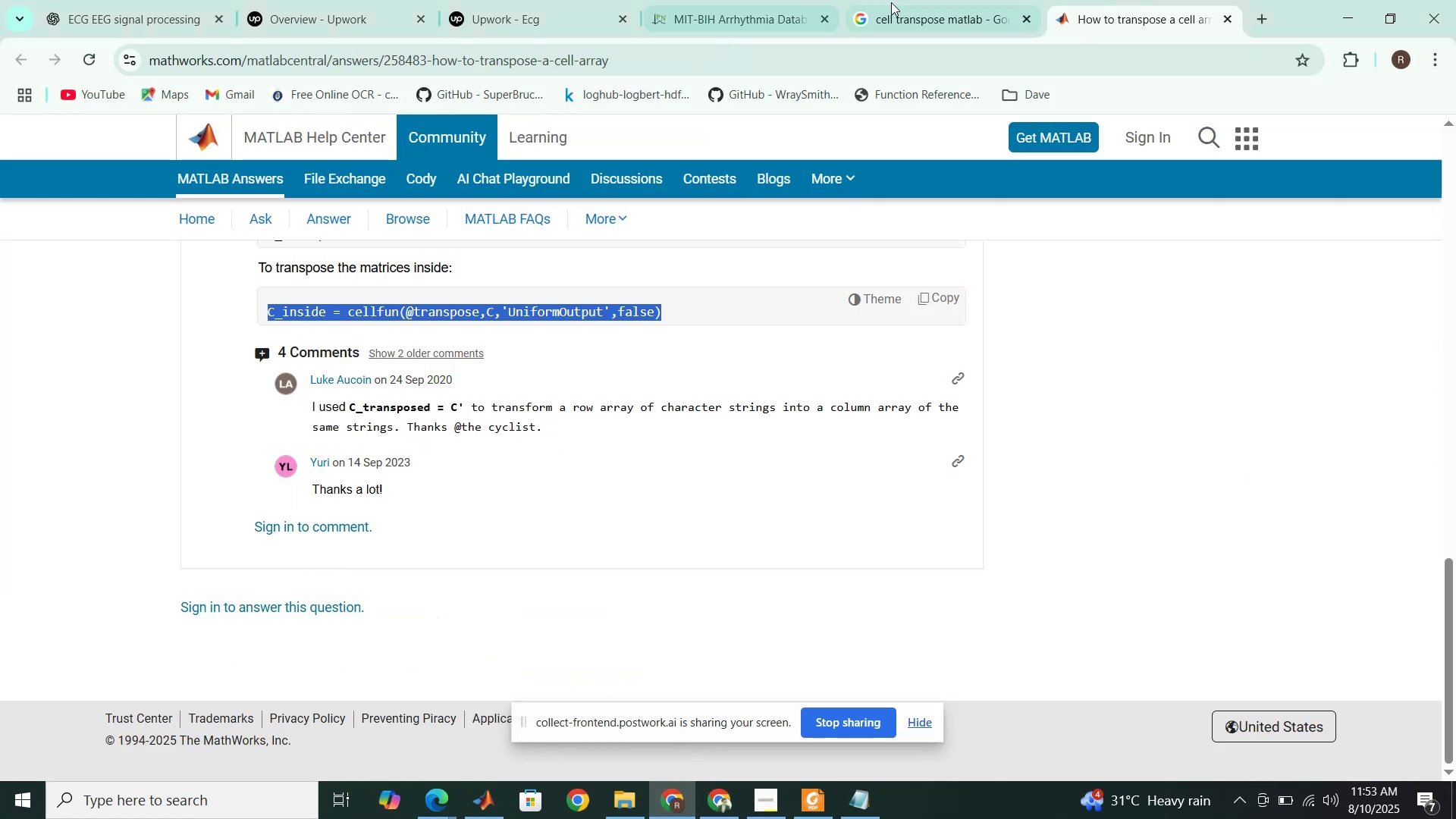 
left_click([924, 0])
 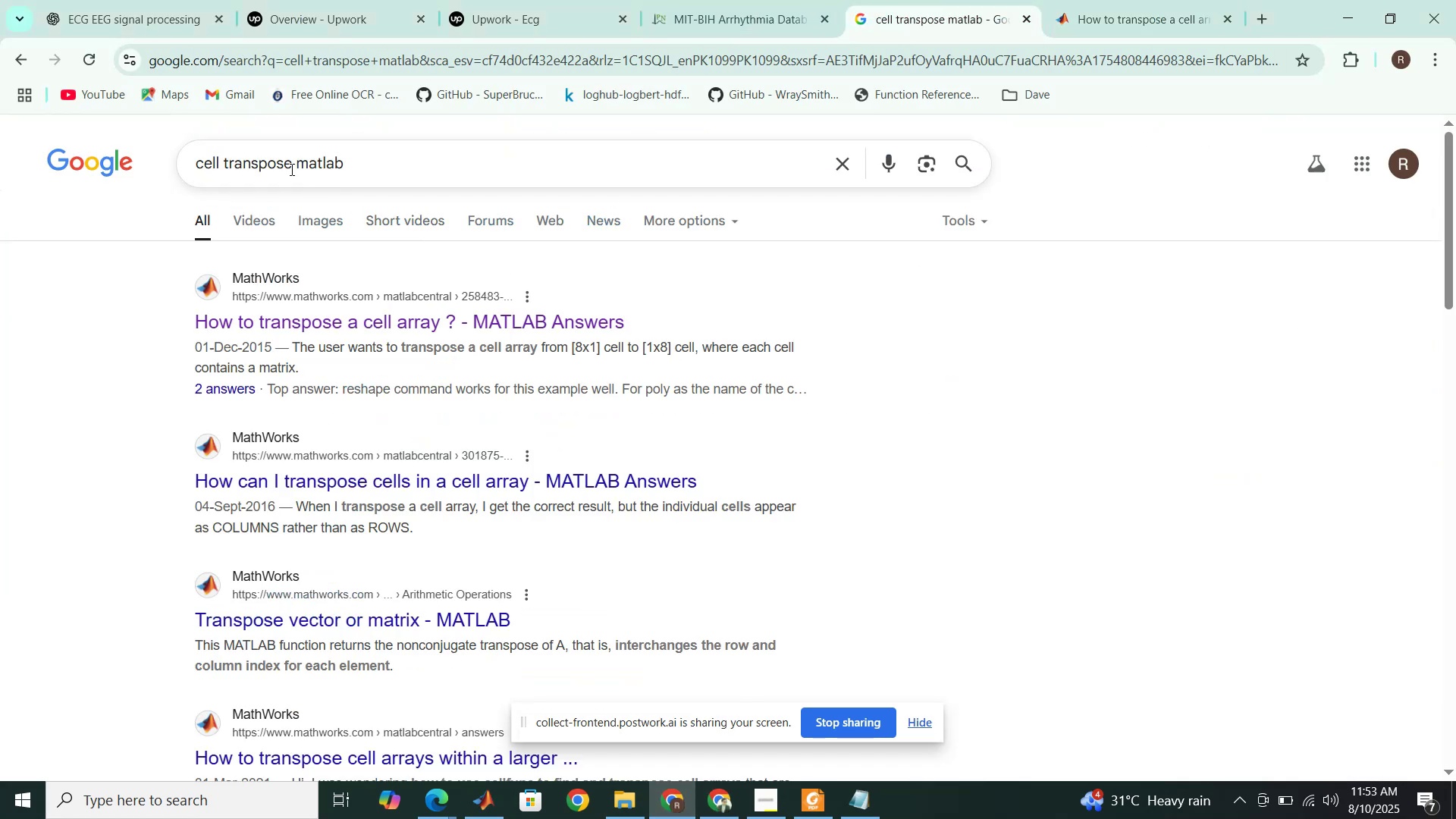 
left_click_drag(start_coordinate=[290, 166], to_coordinate=[193, 164])
 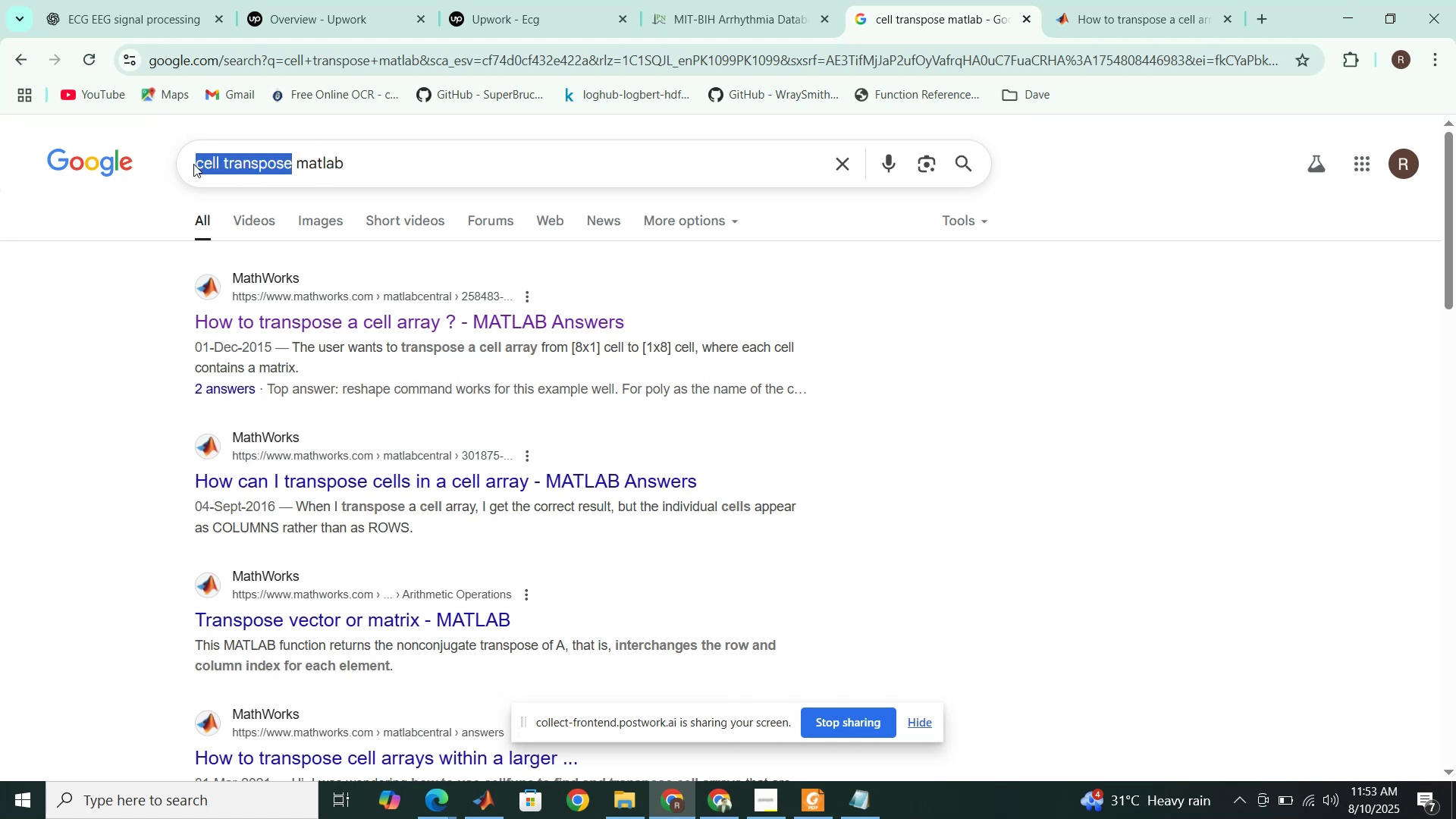 
type(cell2mat)
 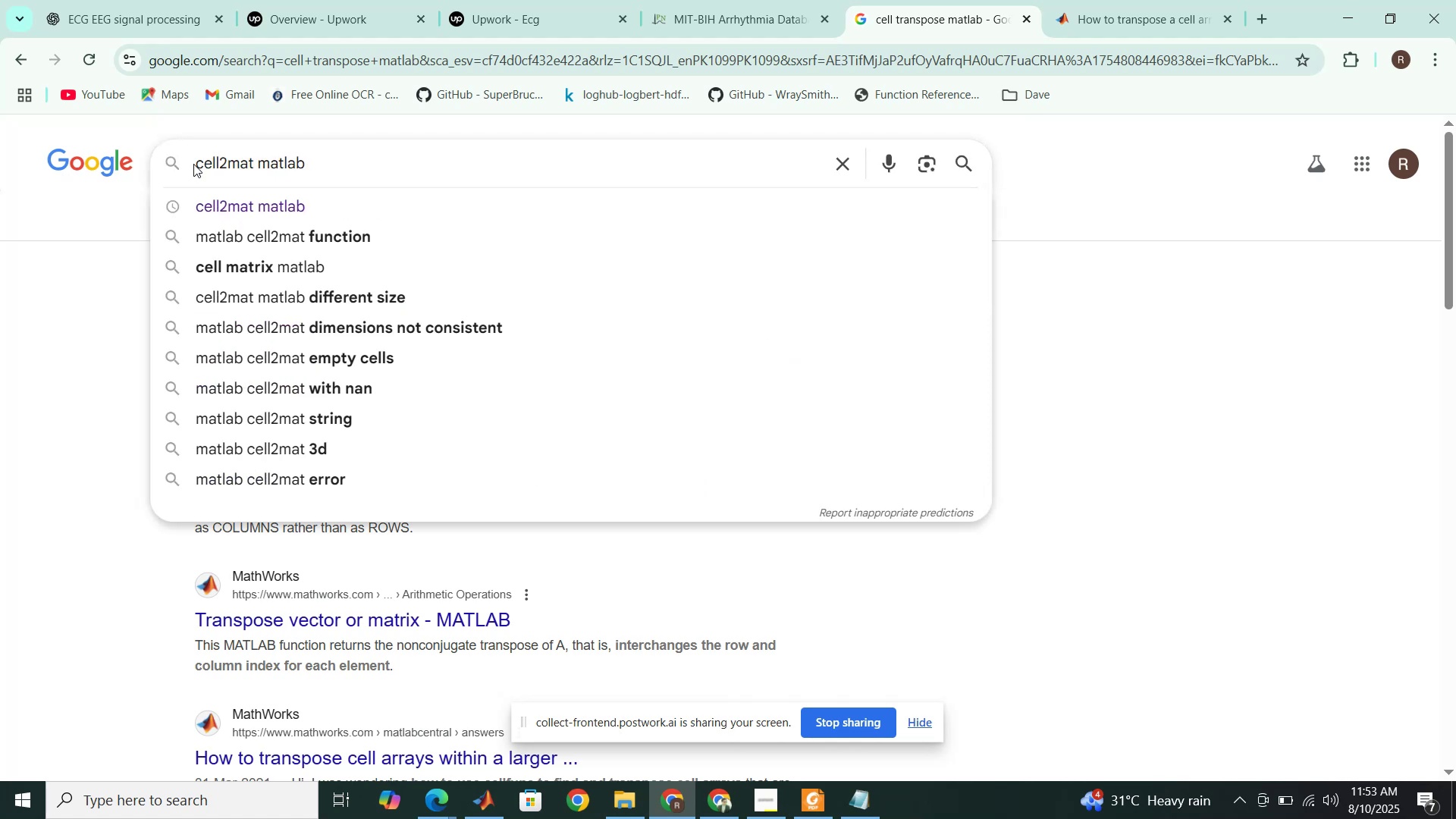 
key(Enter)
 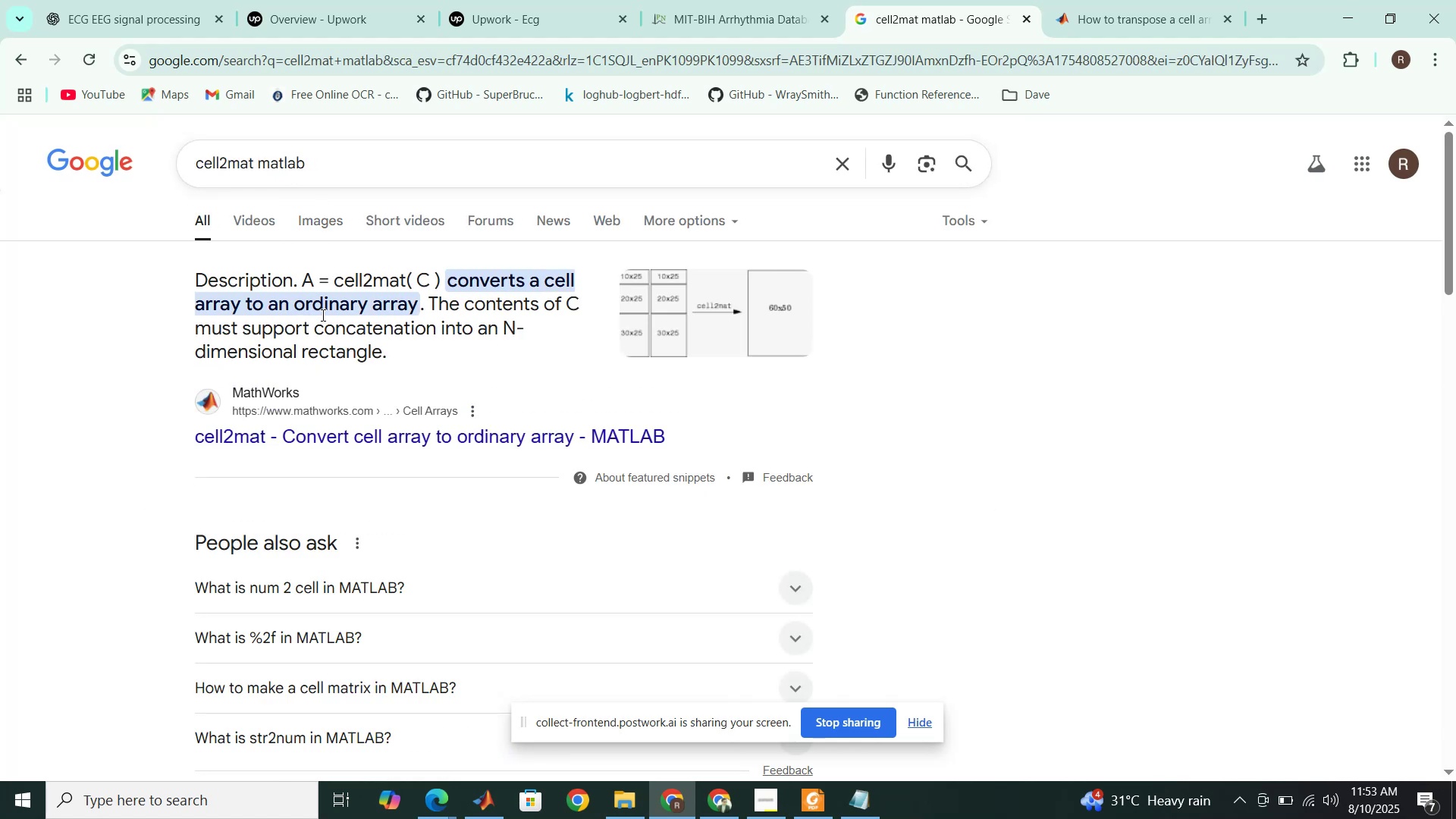 
wait(6.92)
 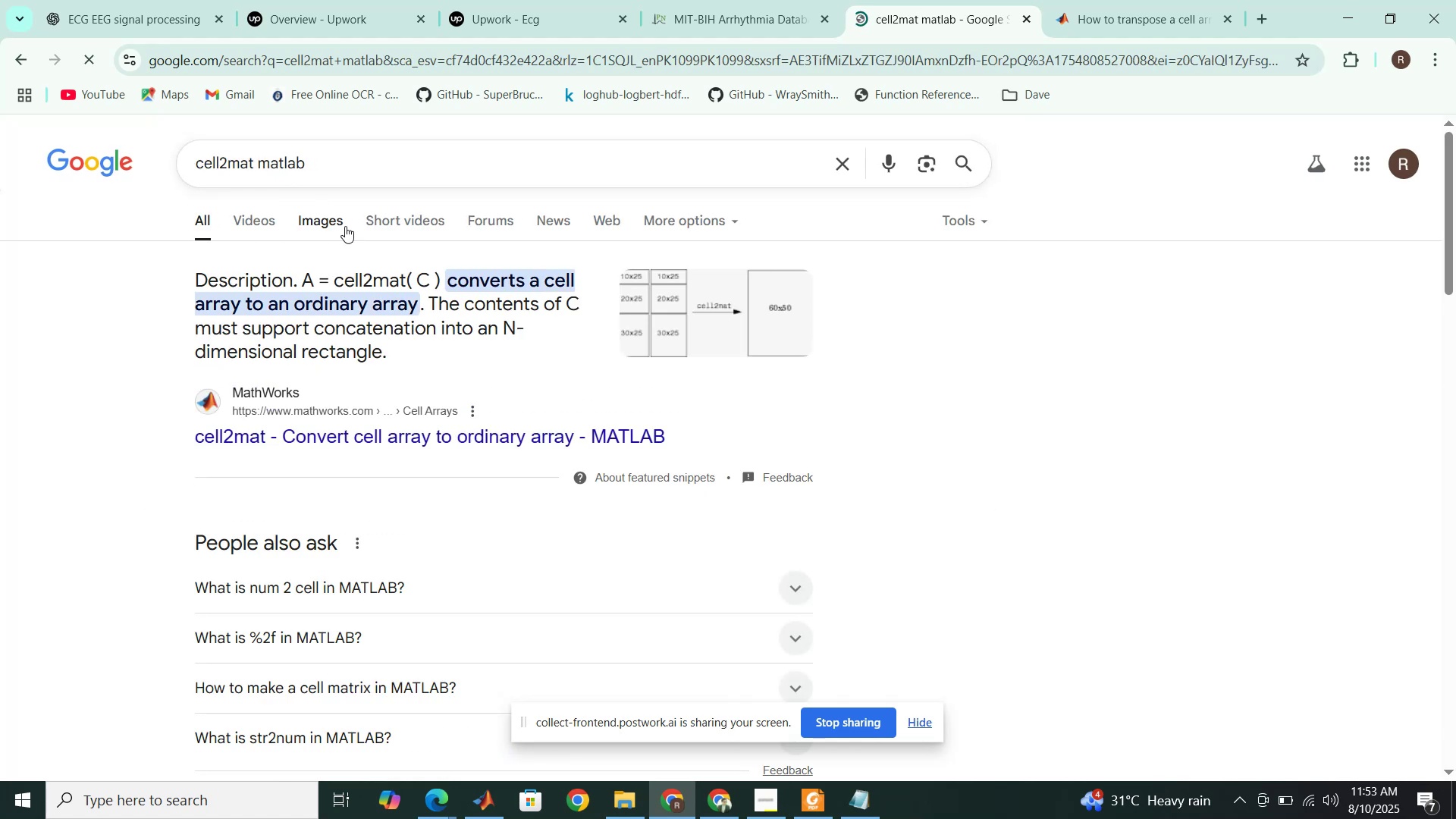 
scroll: coordinate [358, 345], scroll_direction: down, amount: 4.0
 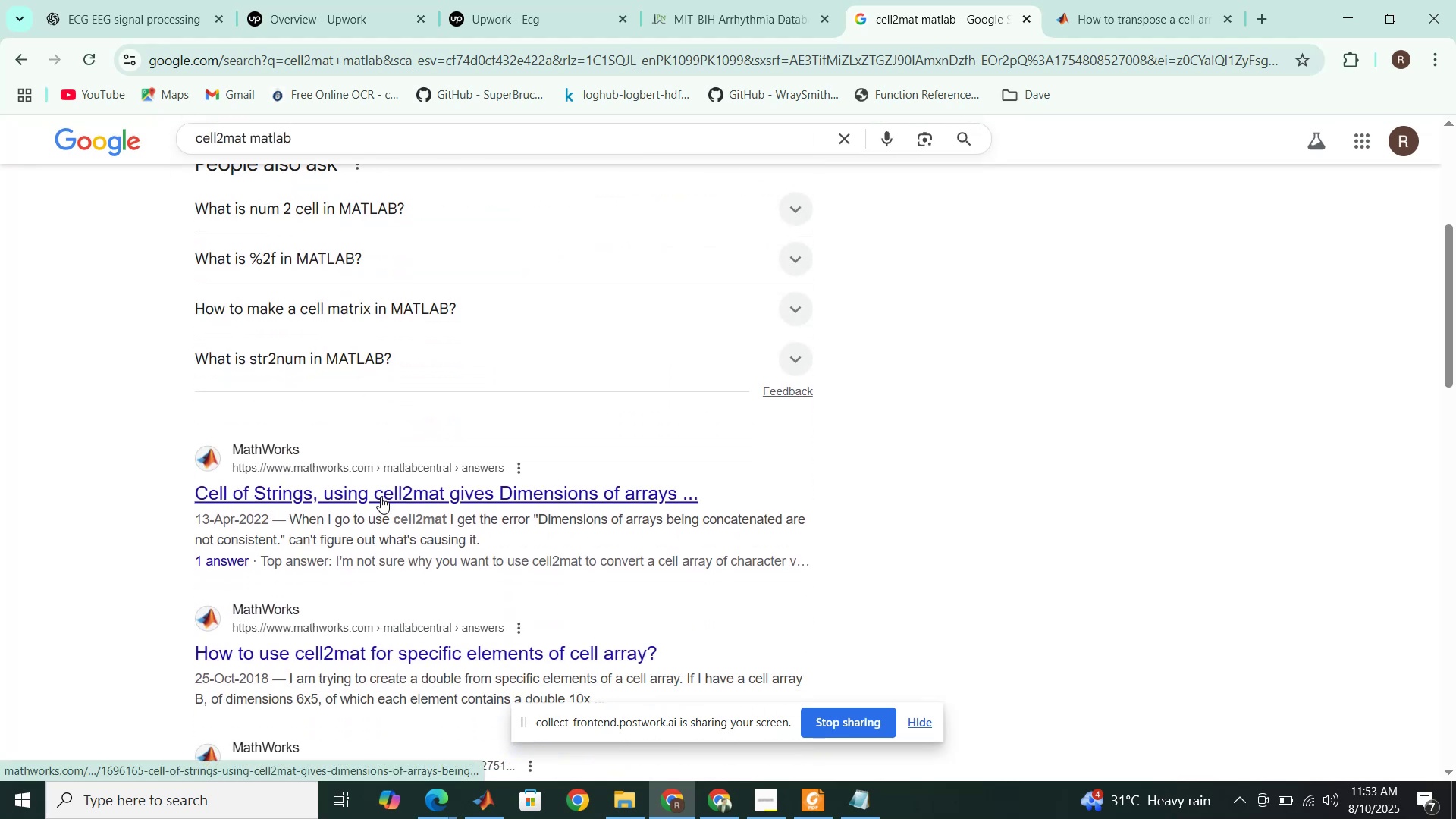 
right_click([381, 497])
 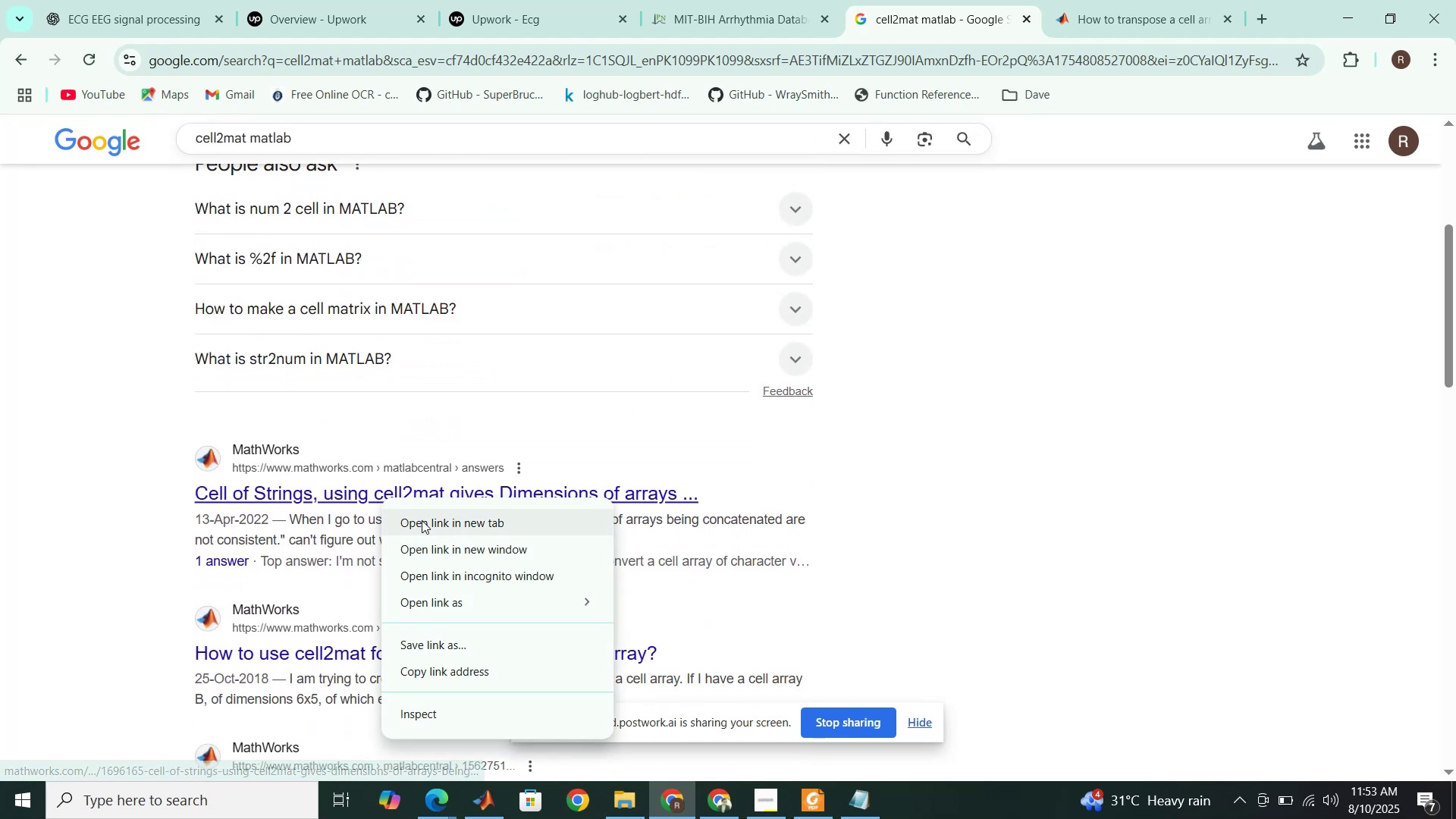 
left_click([422, 521])
 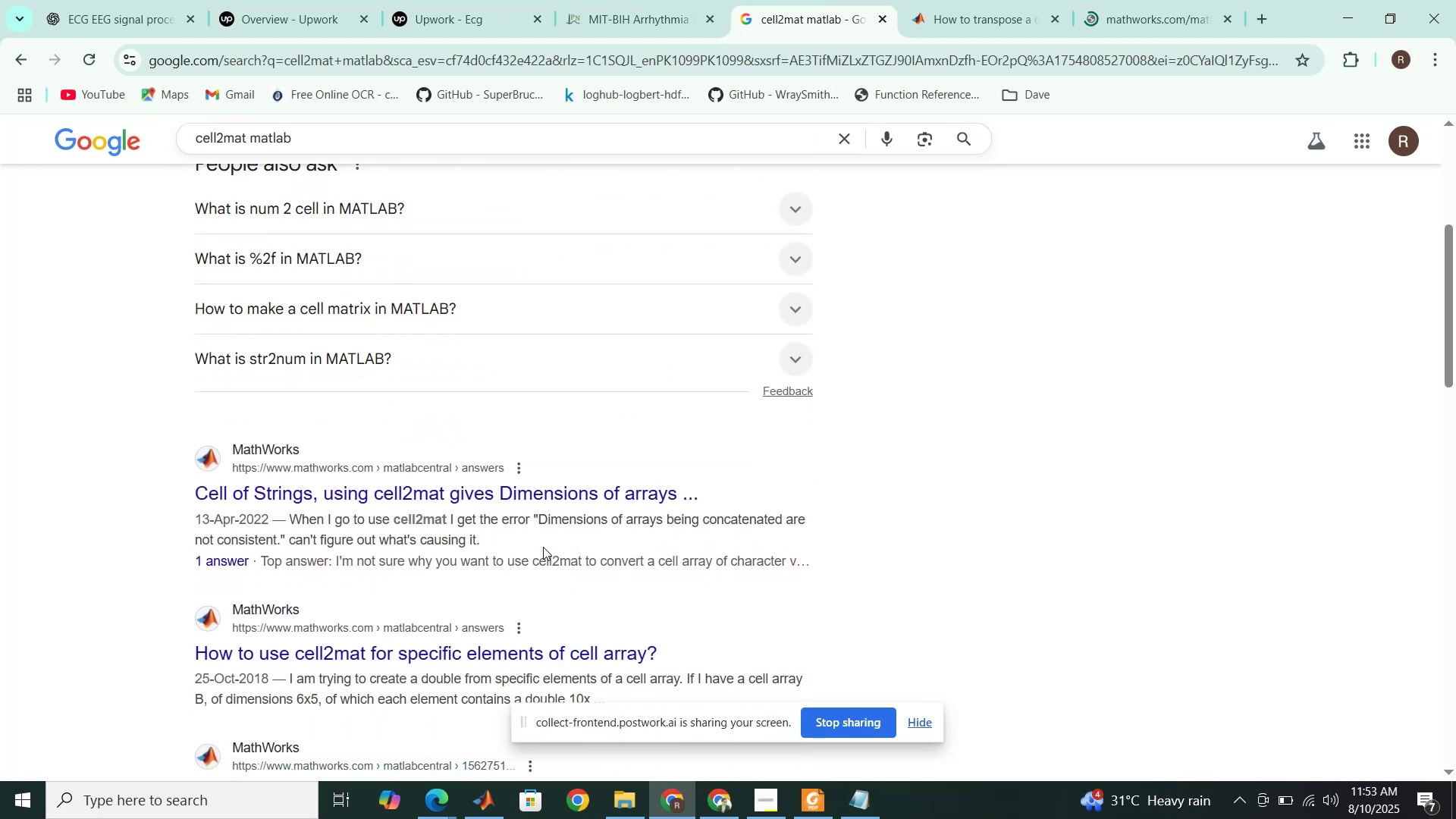 
scroll: coordinate [543, 547], scroll_direction: down, amount: 1.0
 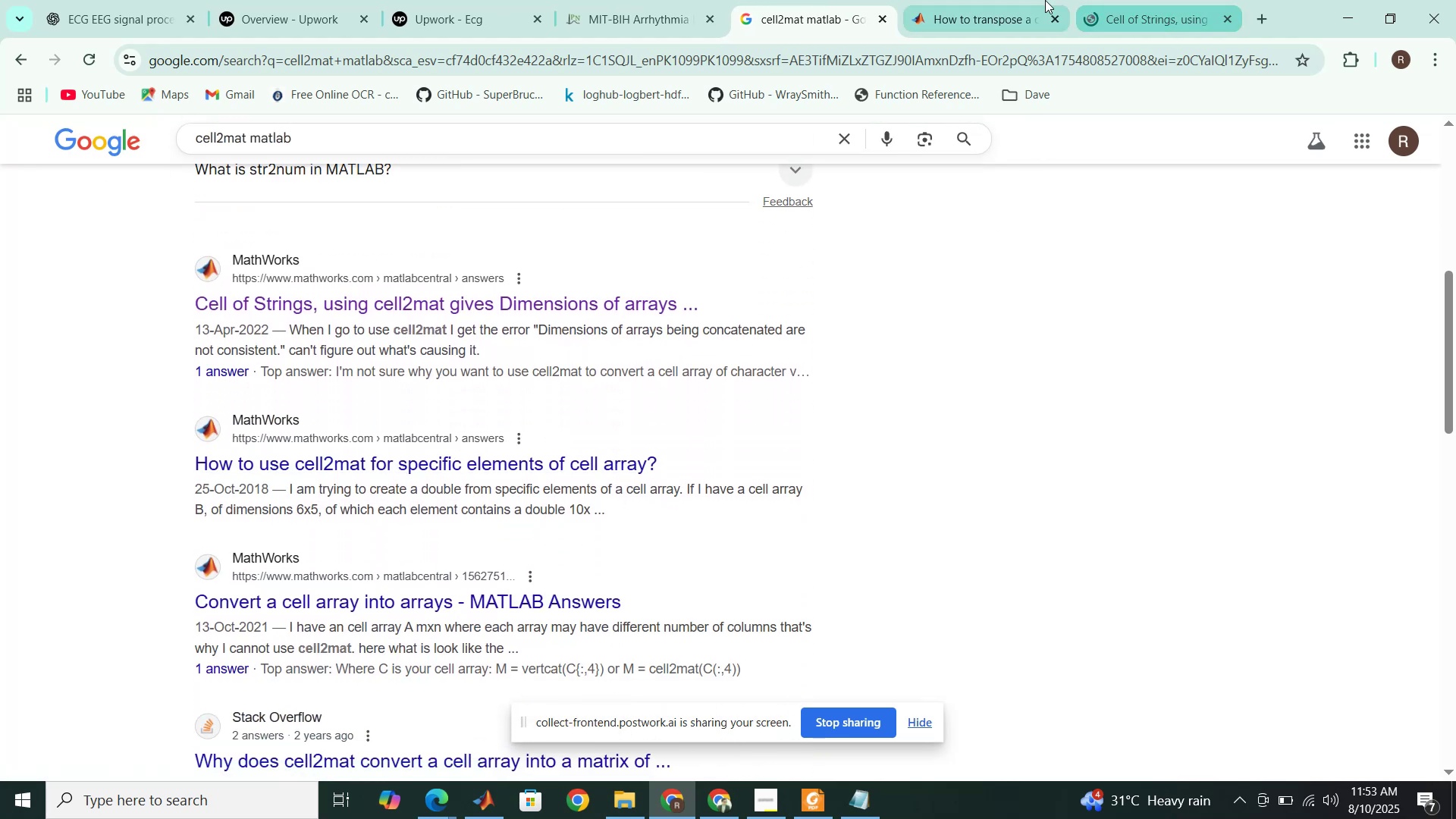 
left_click([1122, 9])
 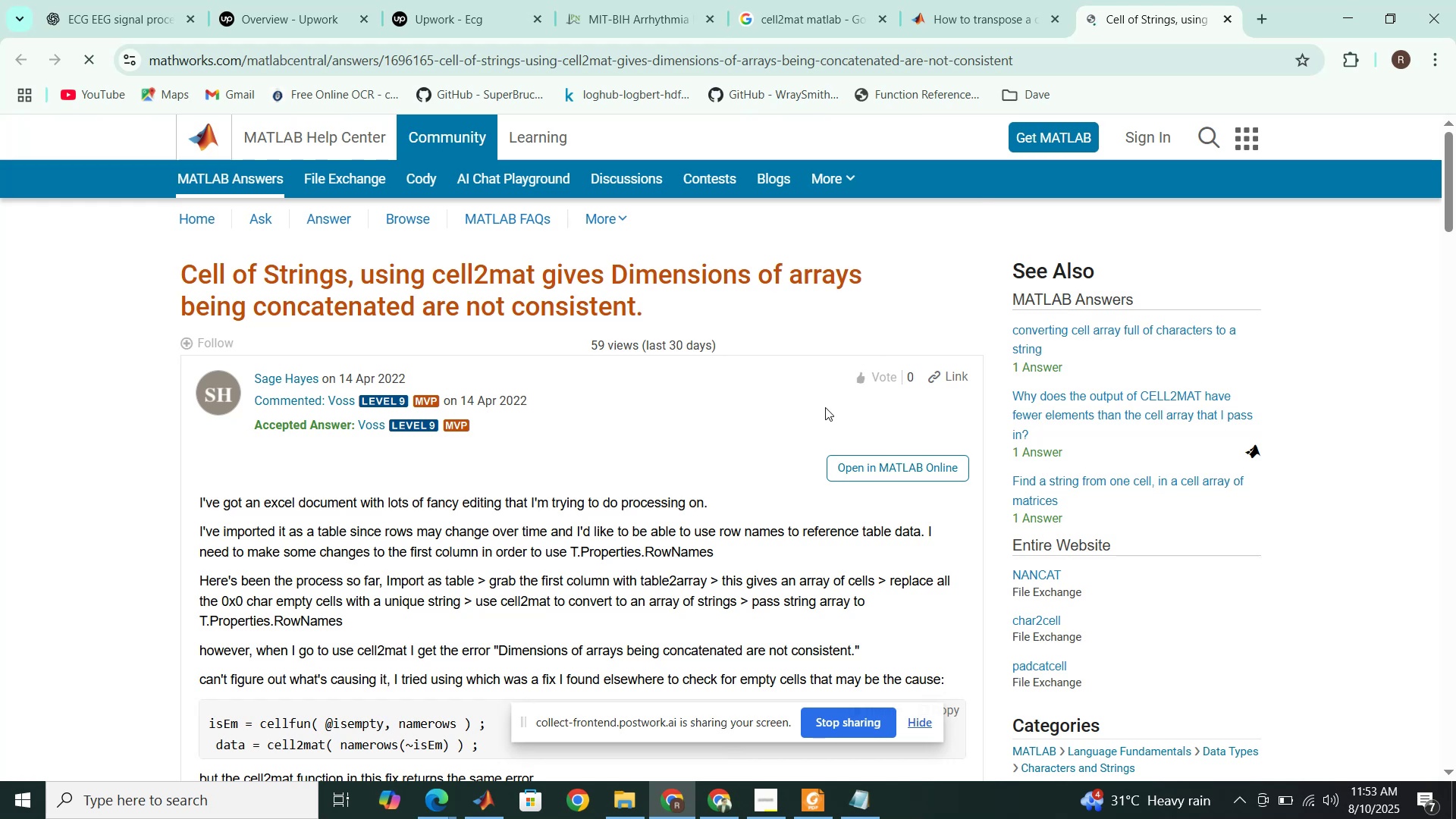 
scroll: coordinate [788, 431], scroll_direction: down, amount: 8.0
 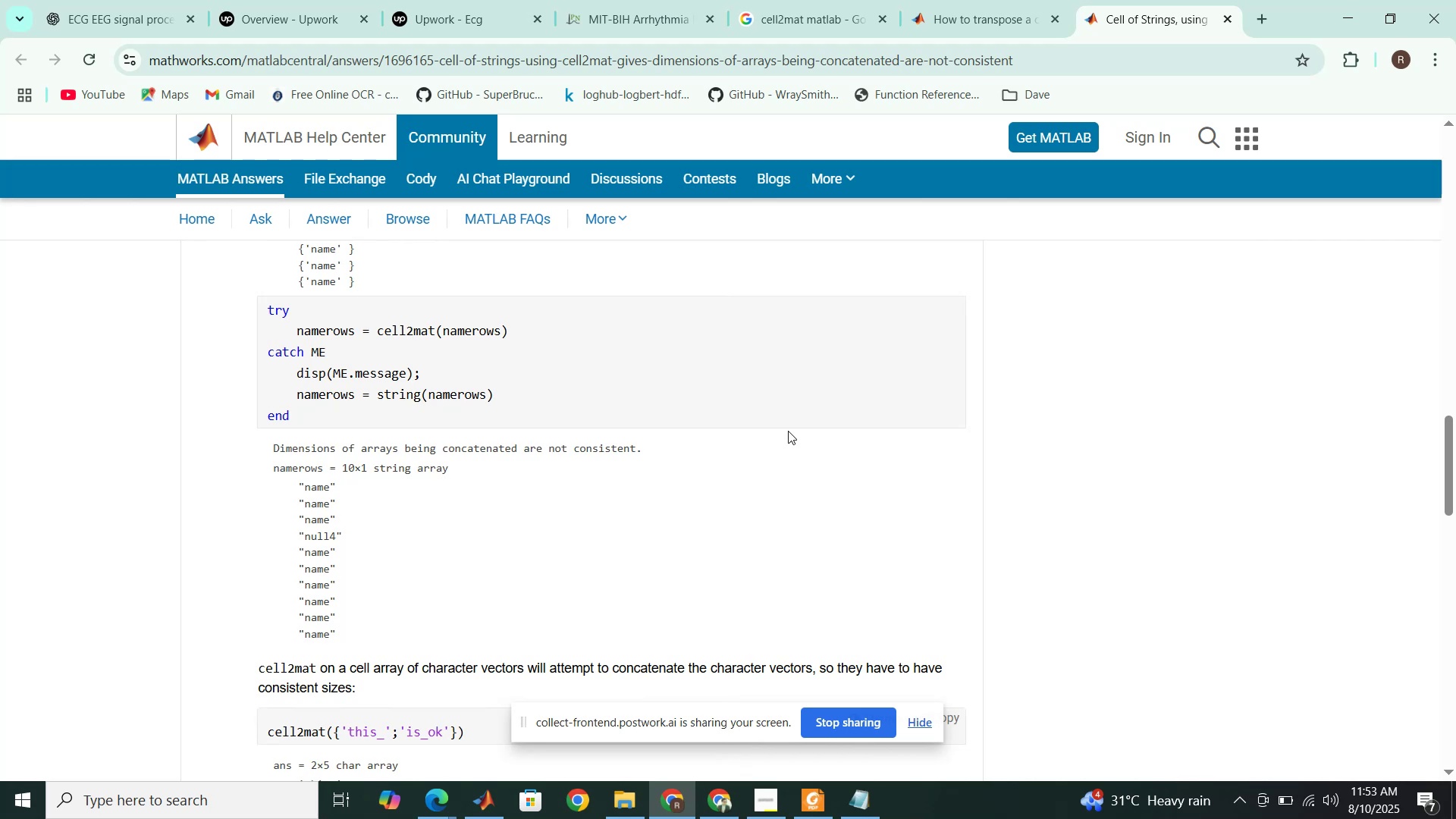 
wait(6.9)
 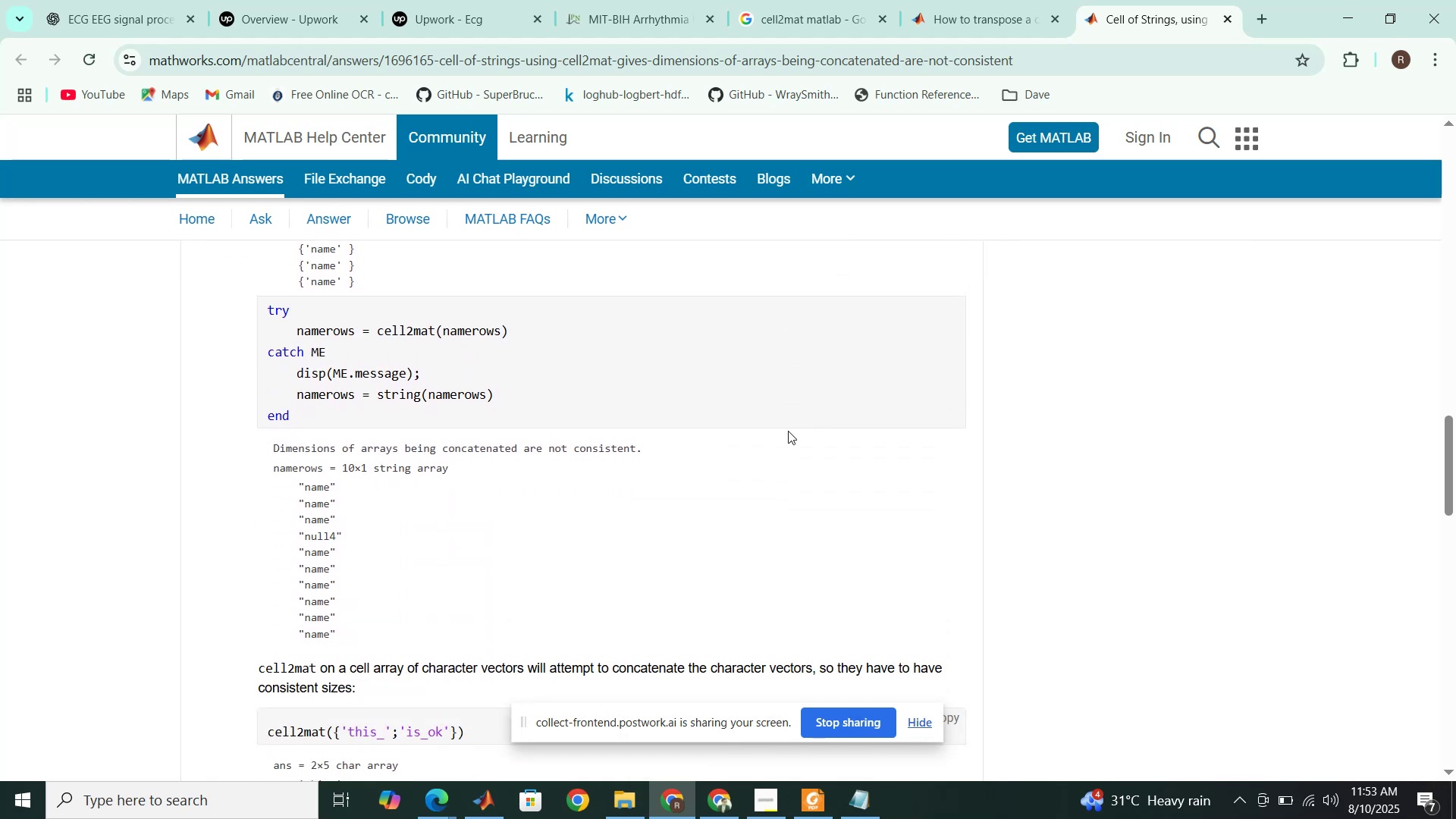 
scroll: coordinate [788, 431], scroll_direction: up, amount: 3.0
 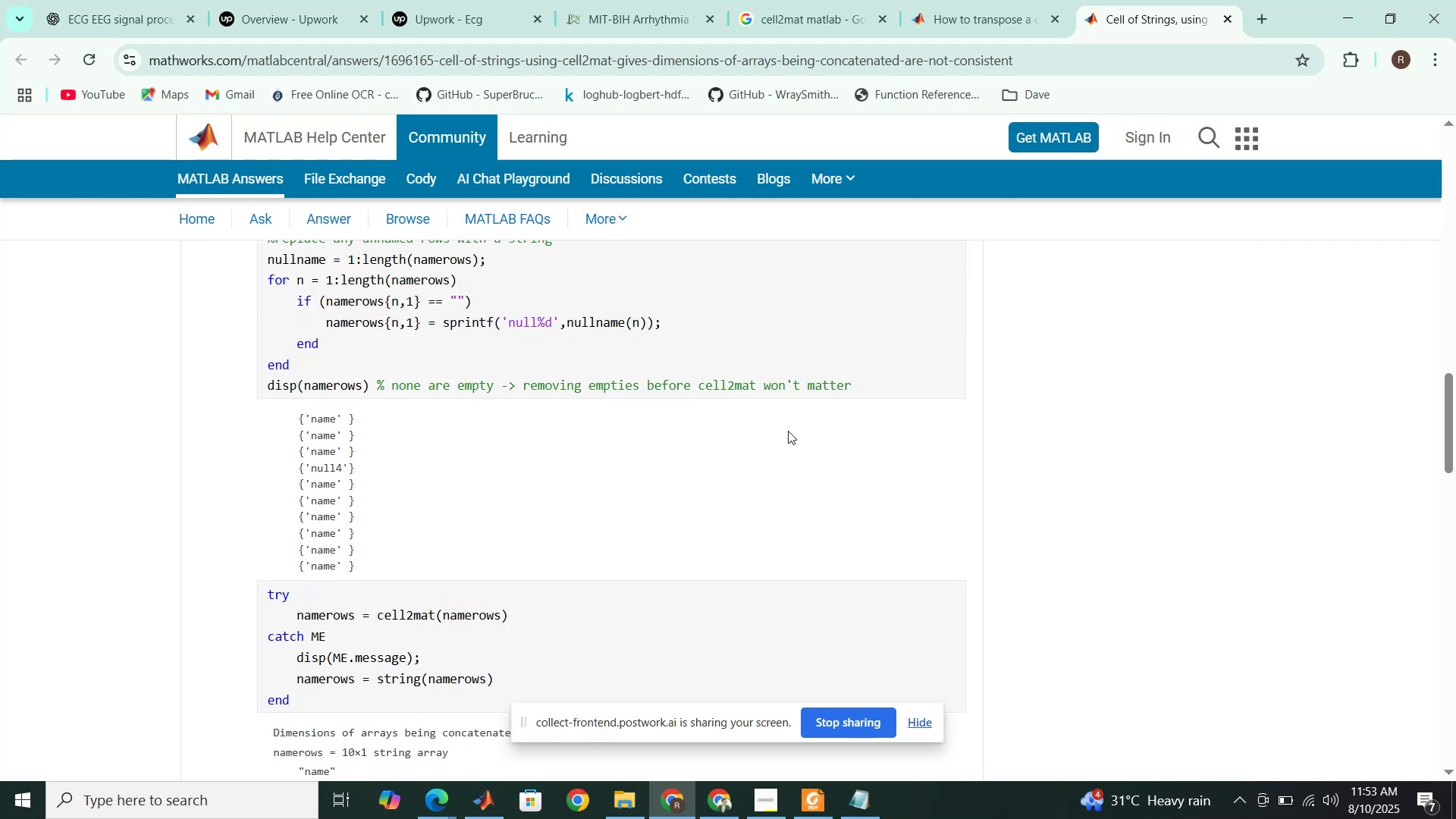 
scroll: coordinate [788, 431], scroll_direction: down, amount: 3.0
 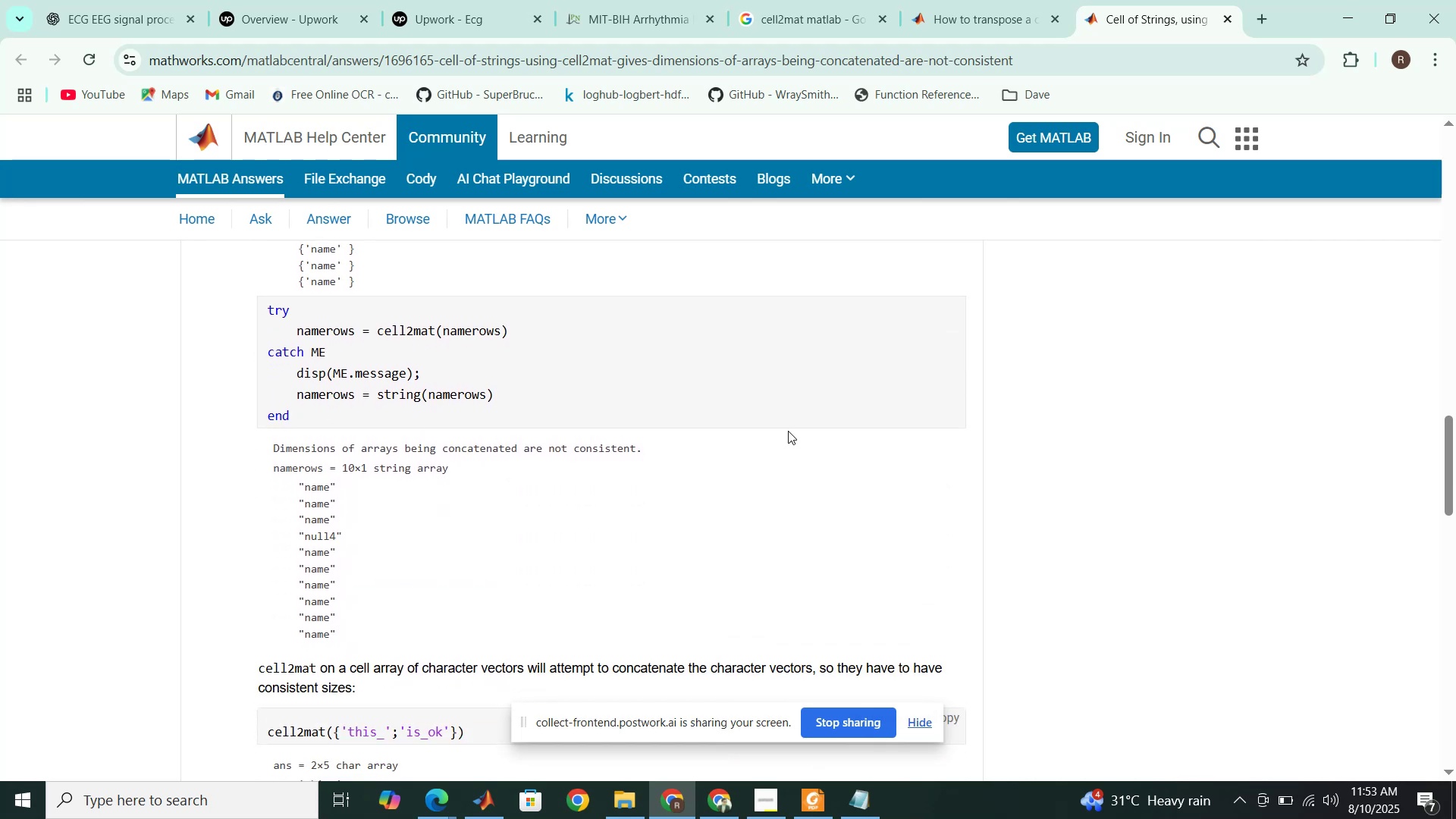 
wait(5.38)
 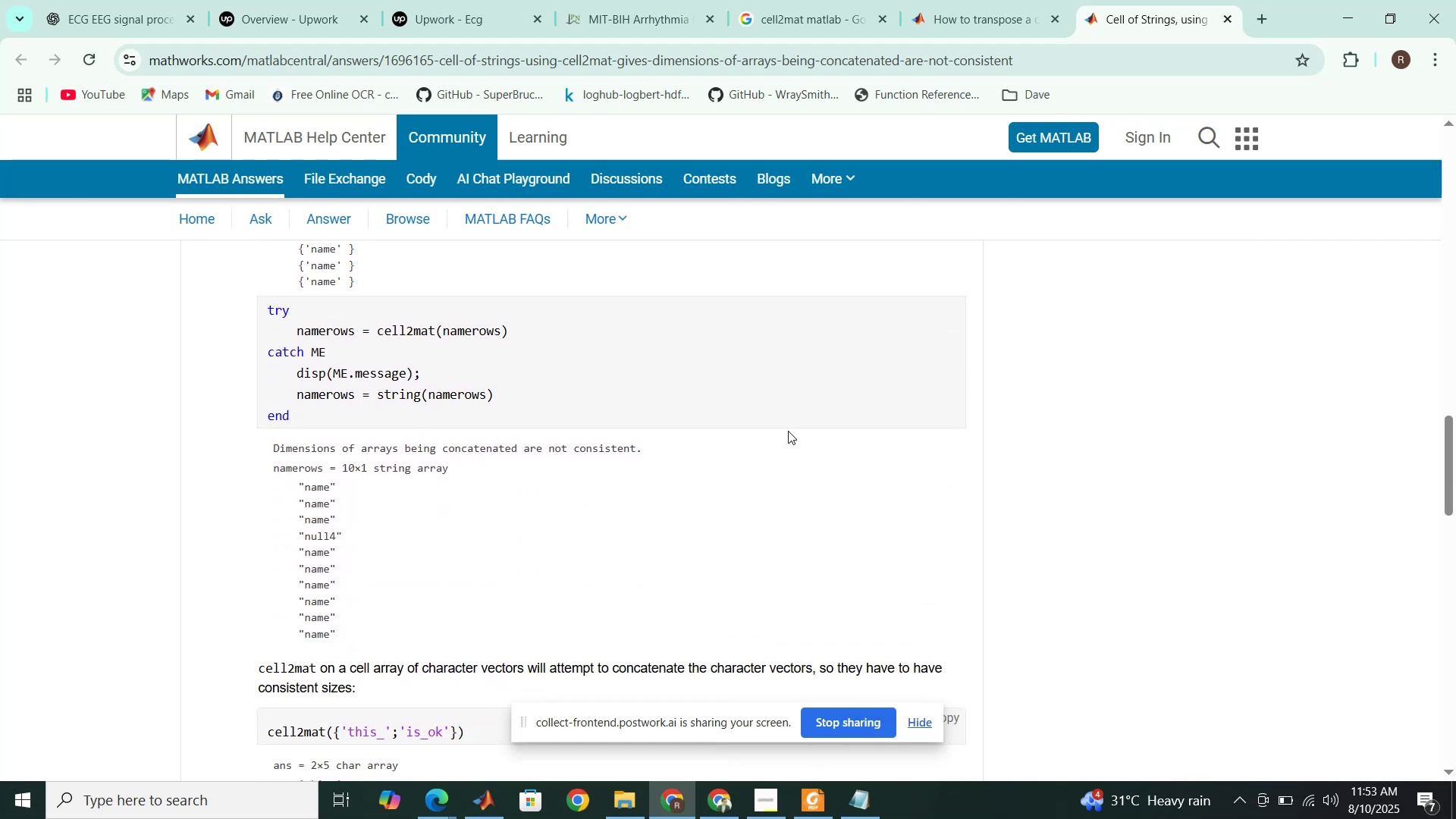 
scroll: coordinate [788, 431], scroll_direction: up, amount: 3.0
 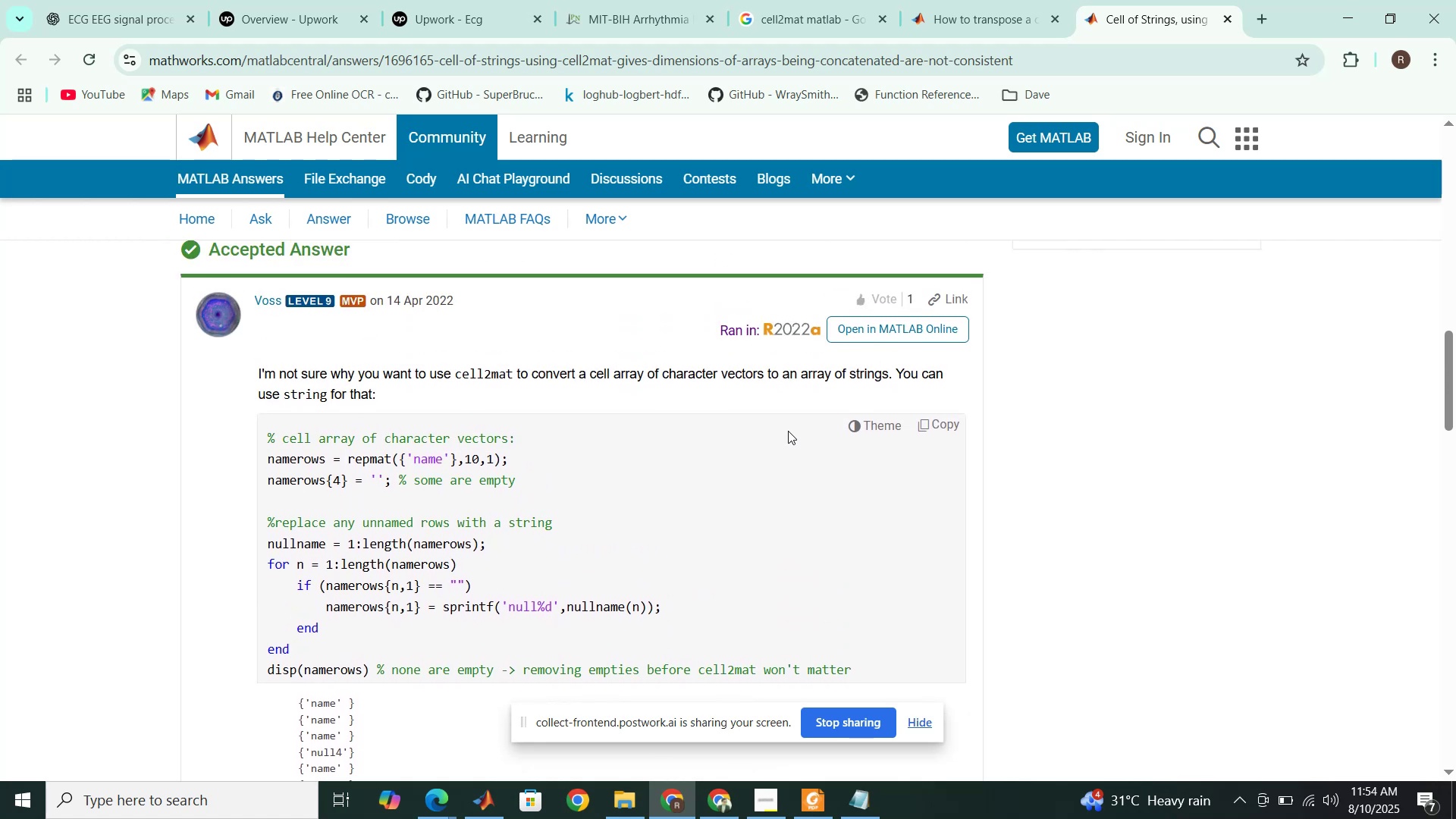 
wait(10.75)
 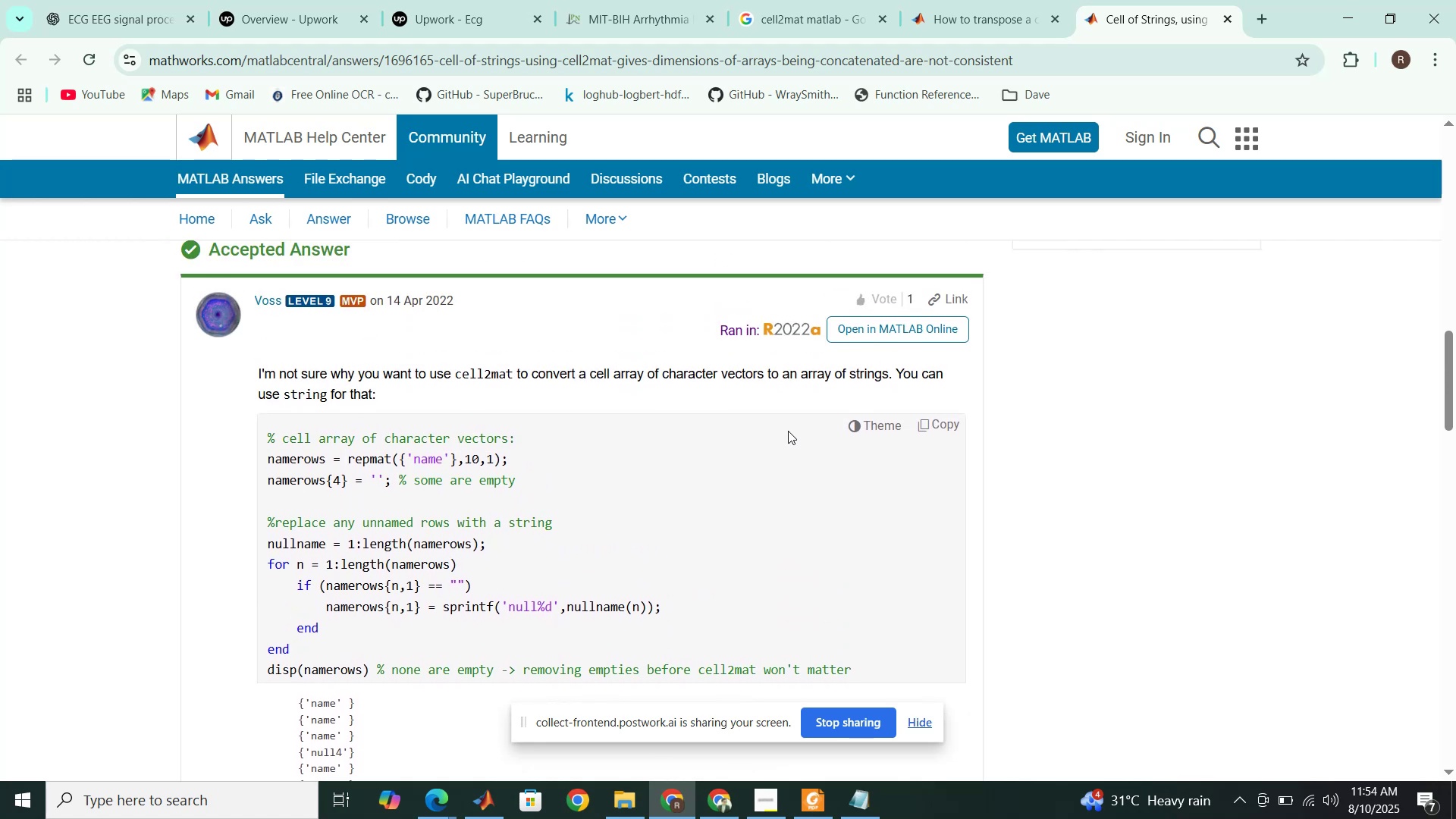 
scroll: coordinate [788, 431], scroll_direction: down, amount: 4.0
 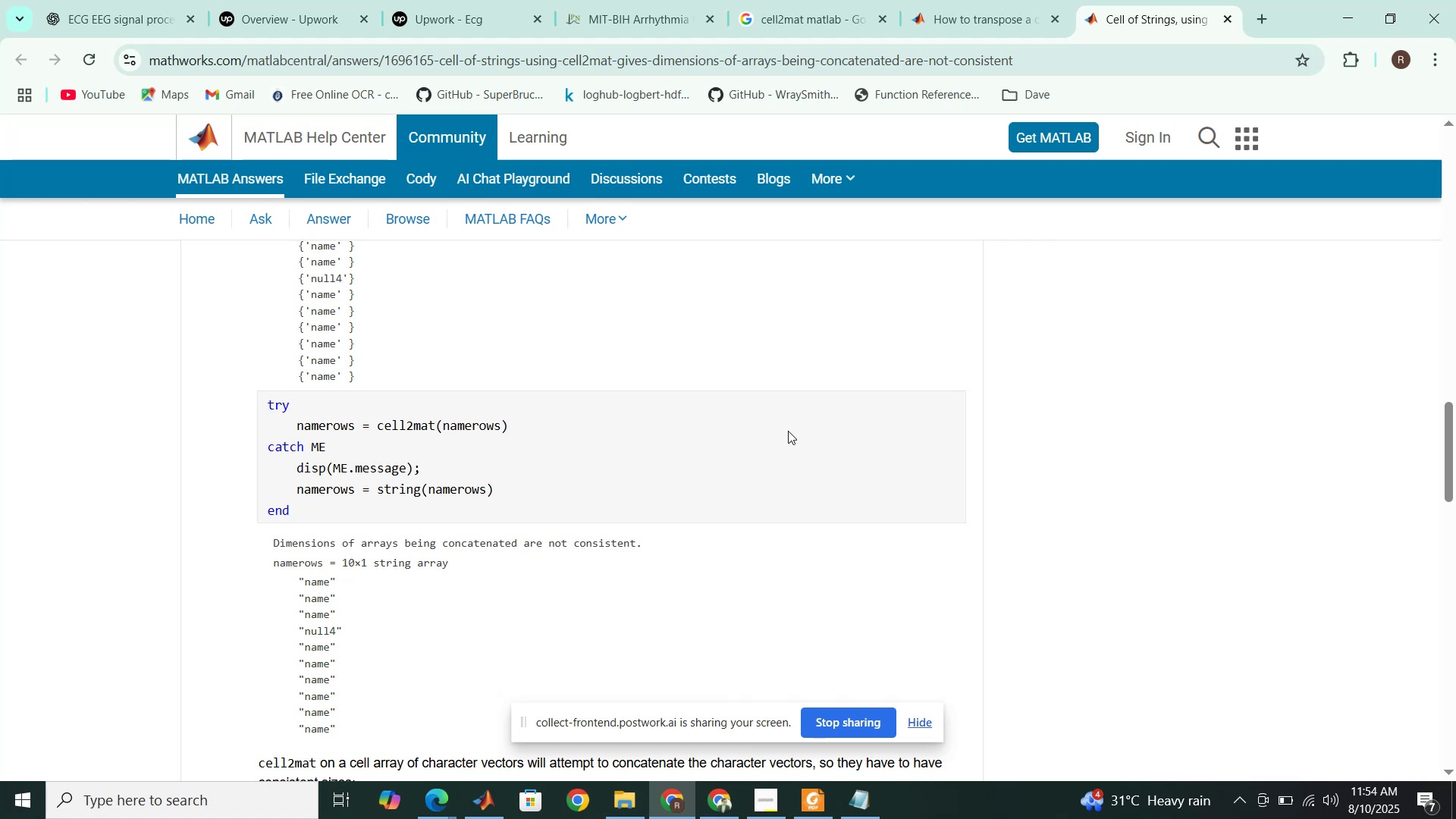 
wait(26.7)
 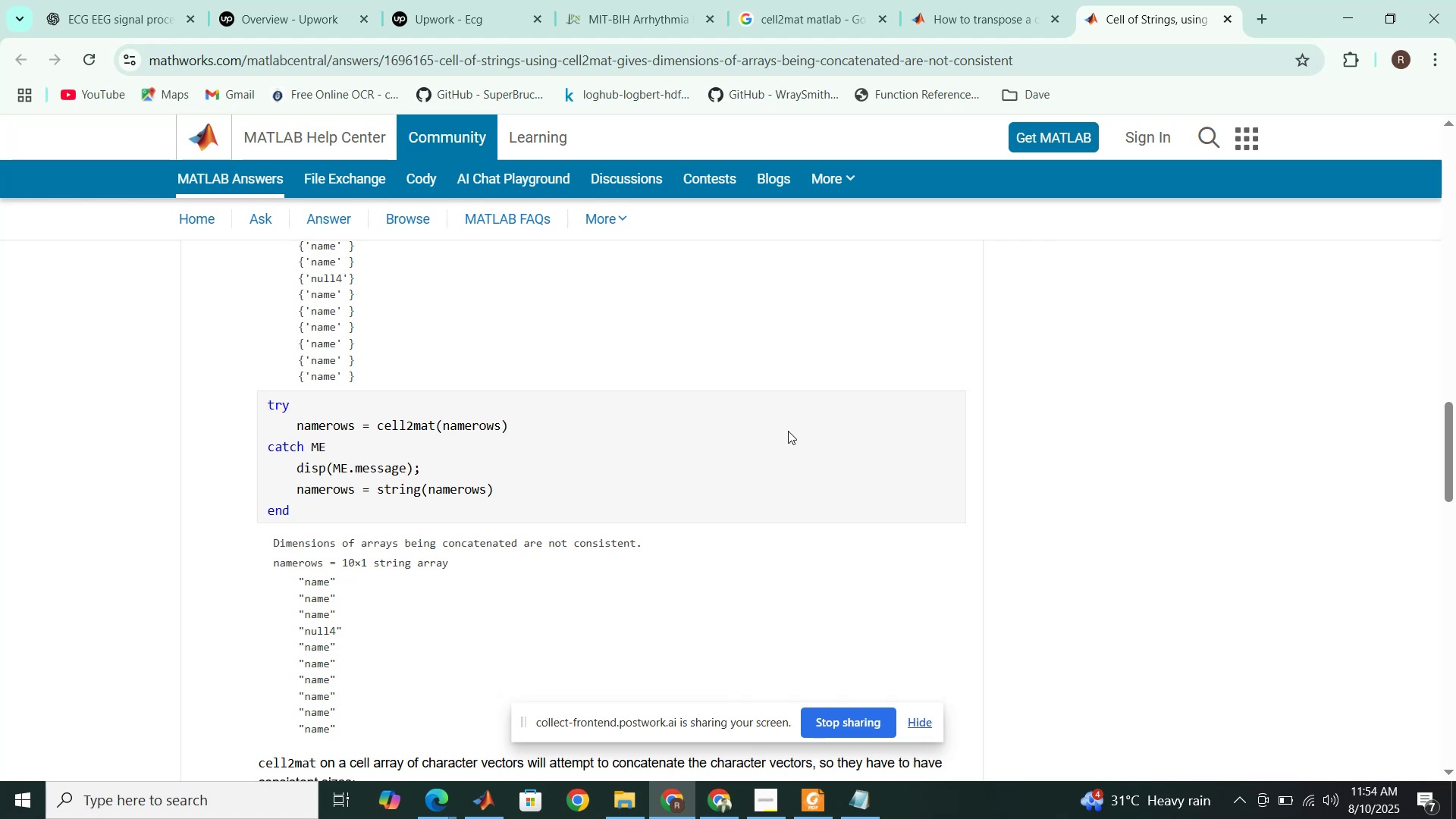 
scroll: coordinate [803, 420], scroll_direction: down, amount: 2.0
 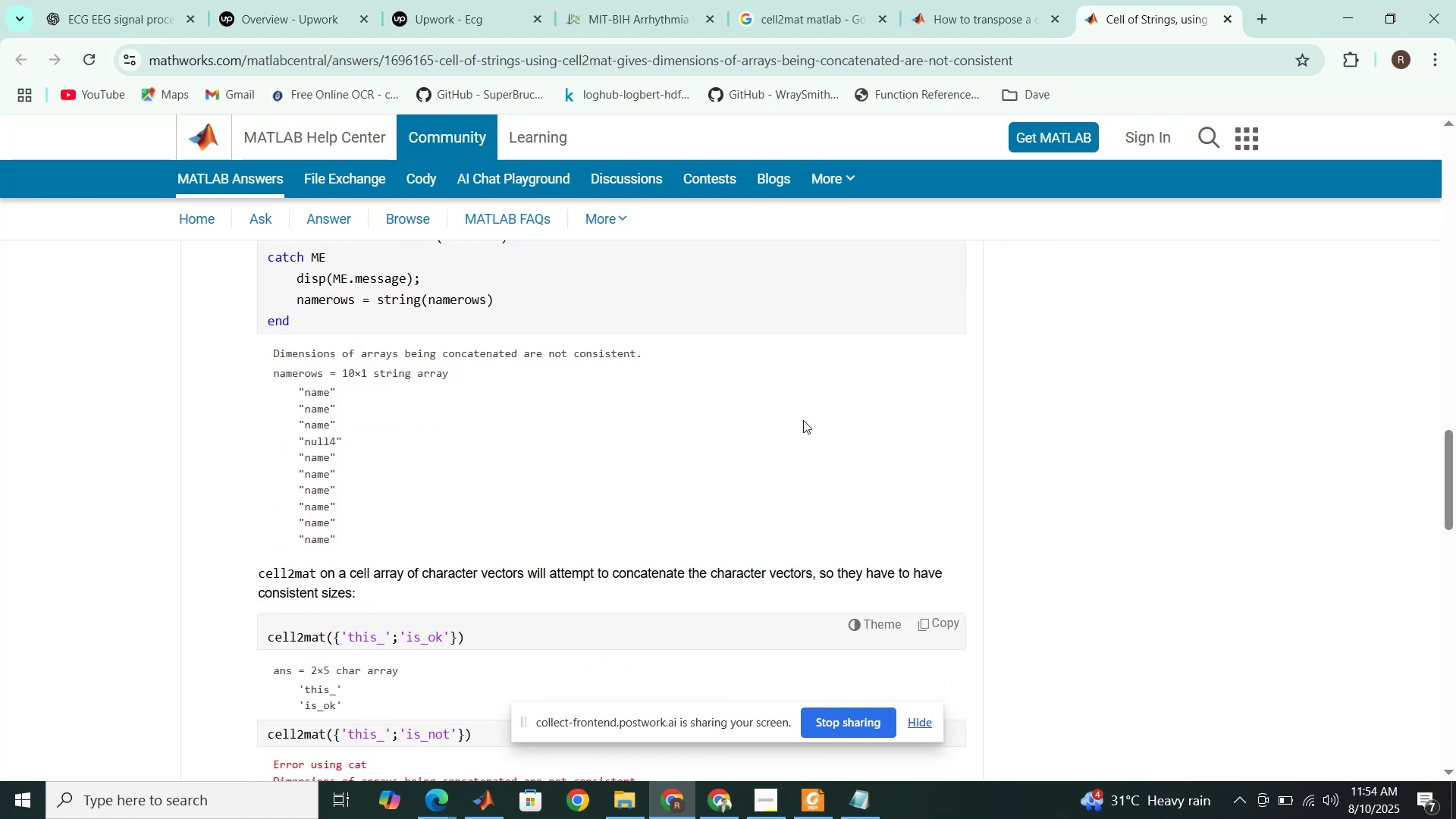 
wait(5.45)
 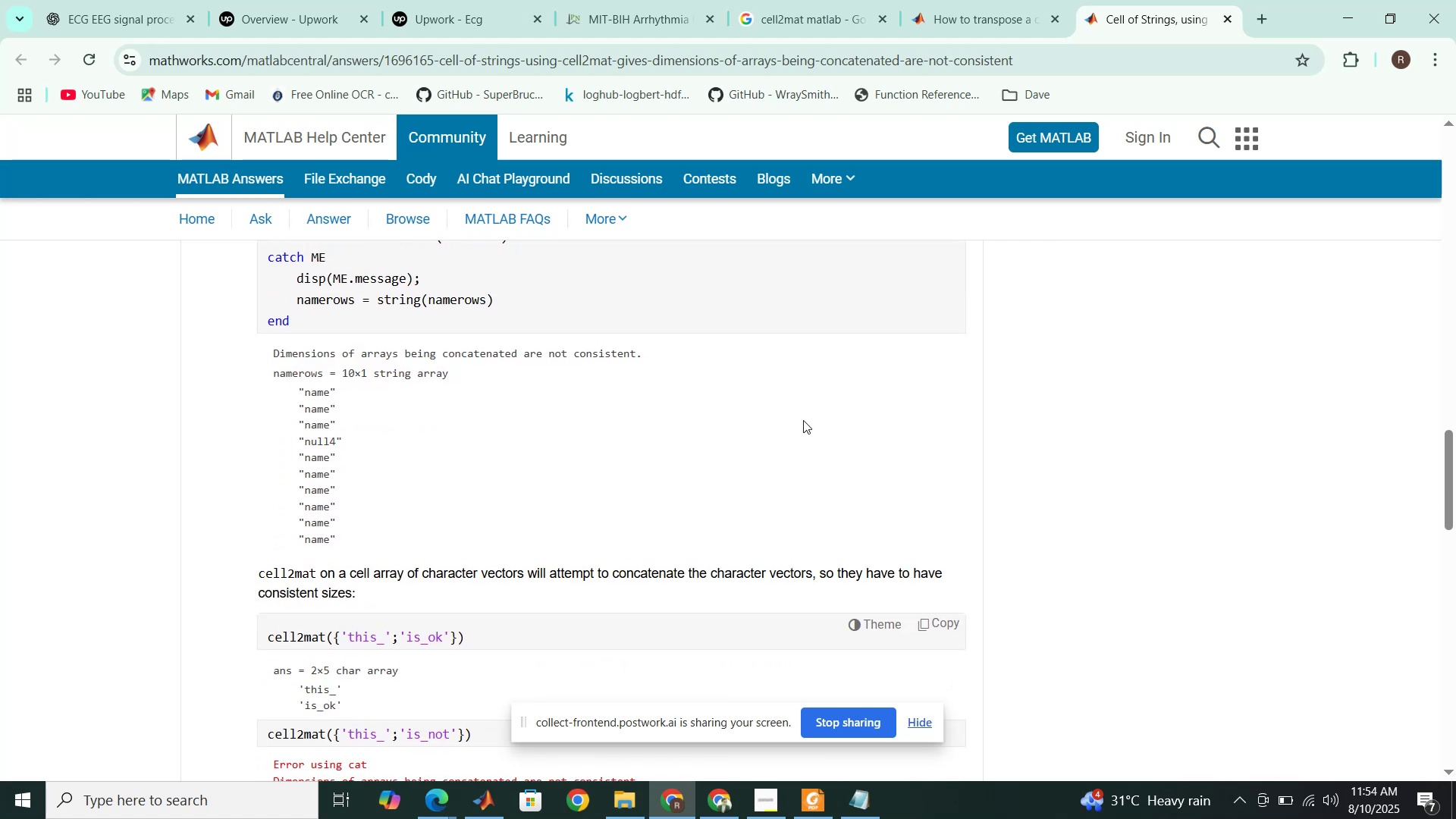 
scroll: coordinate [803, 420], scroll_direction: down, amount: 2.0
 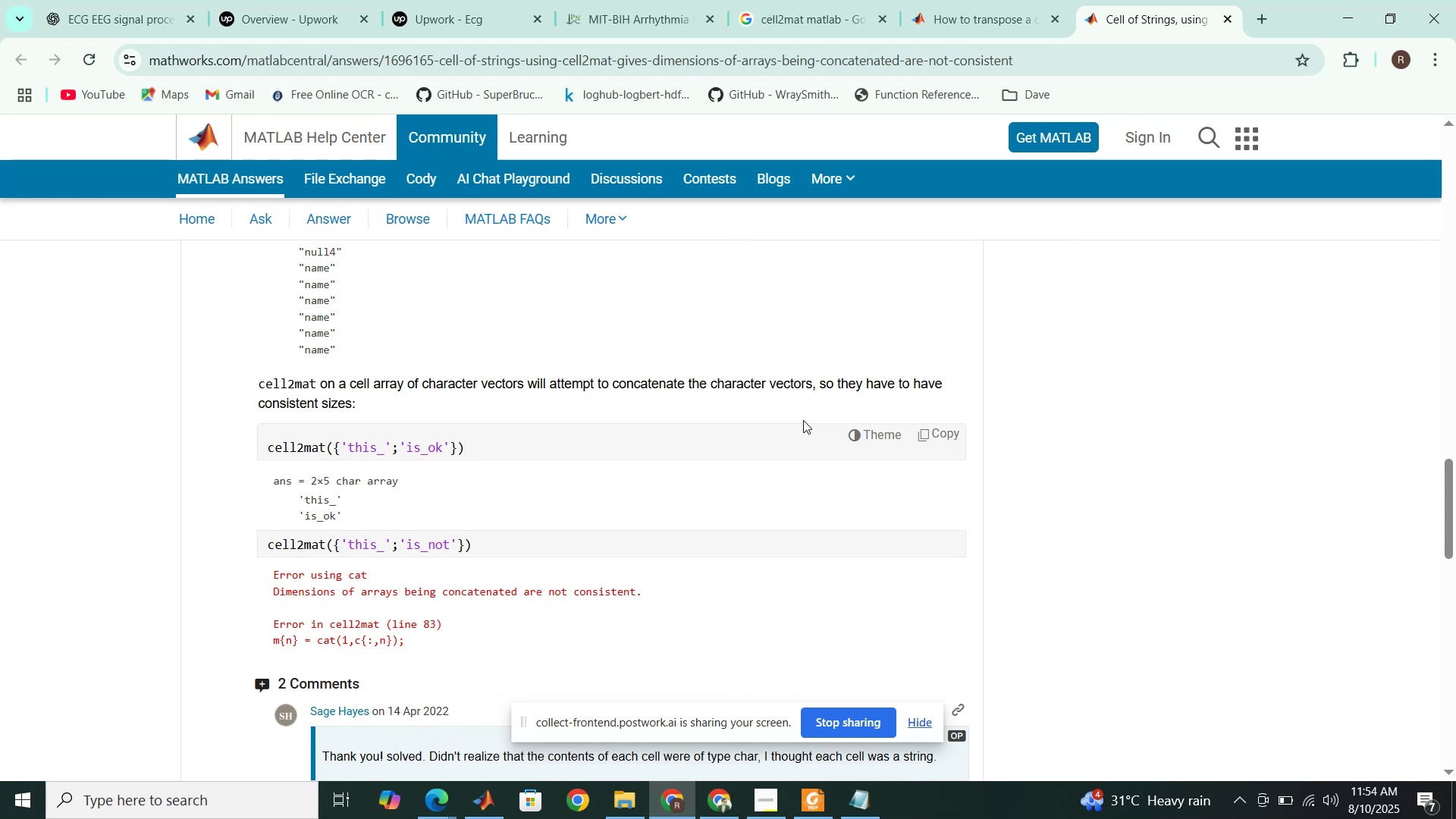 
wait(13.68)
 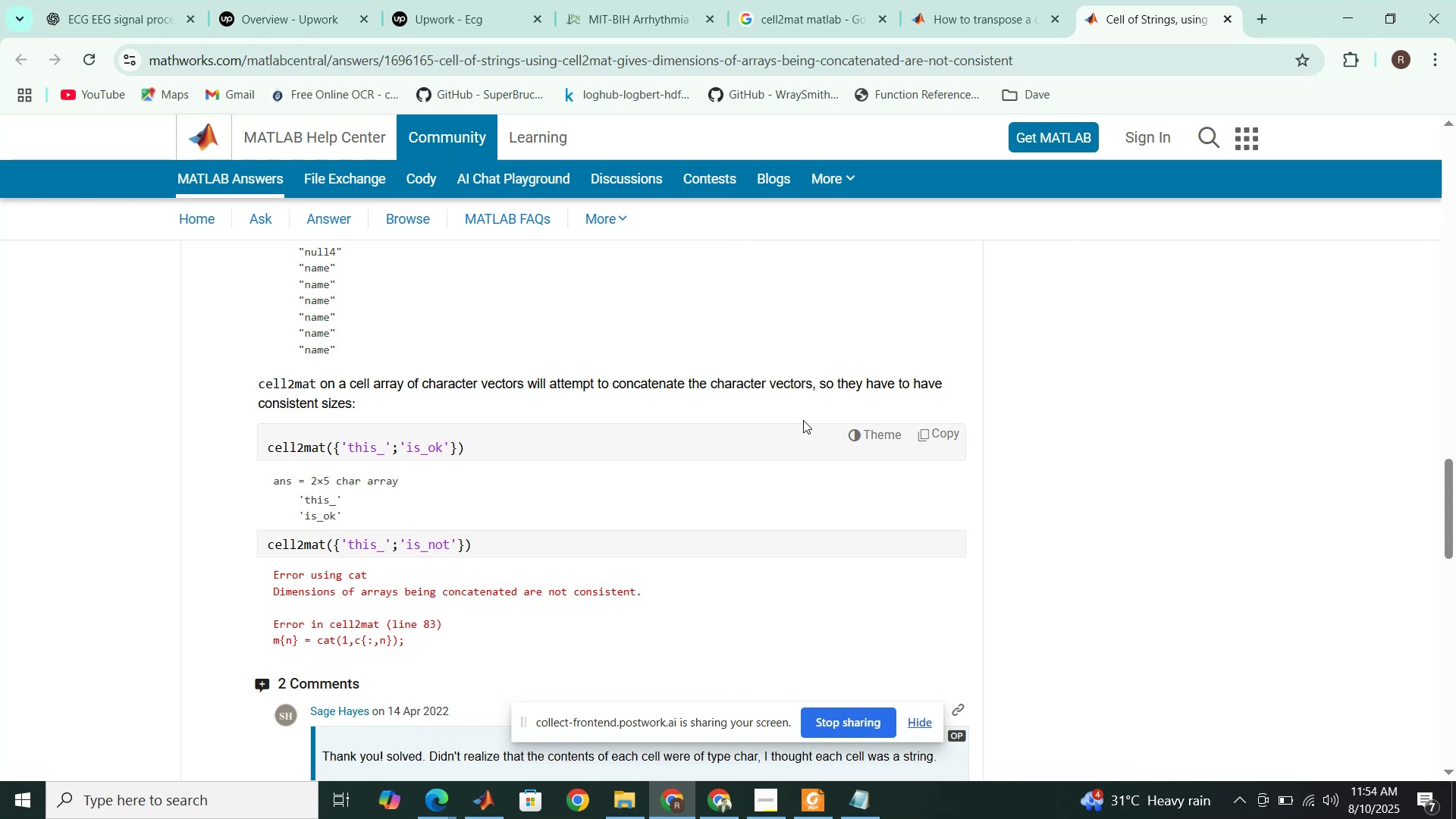 
scroll: coordinate [803, 420], scroll_direction: up, amount: 1.0
 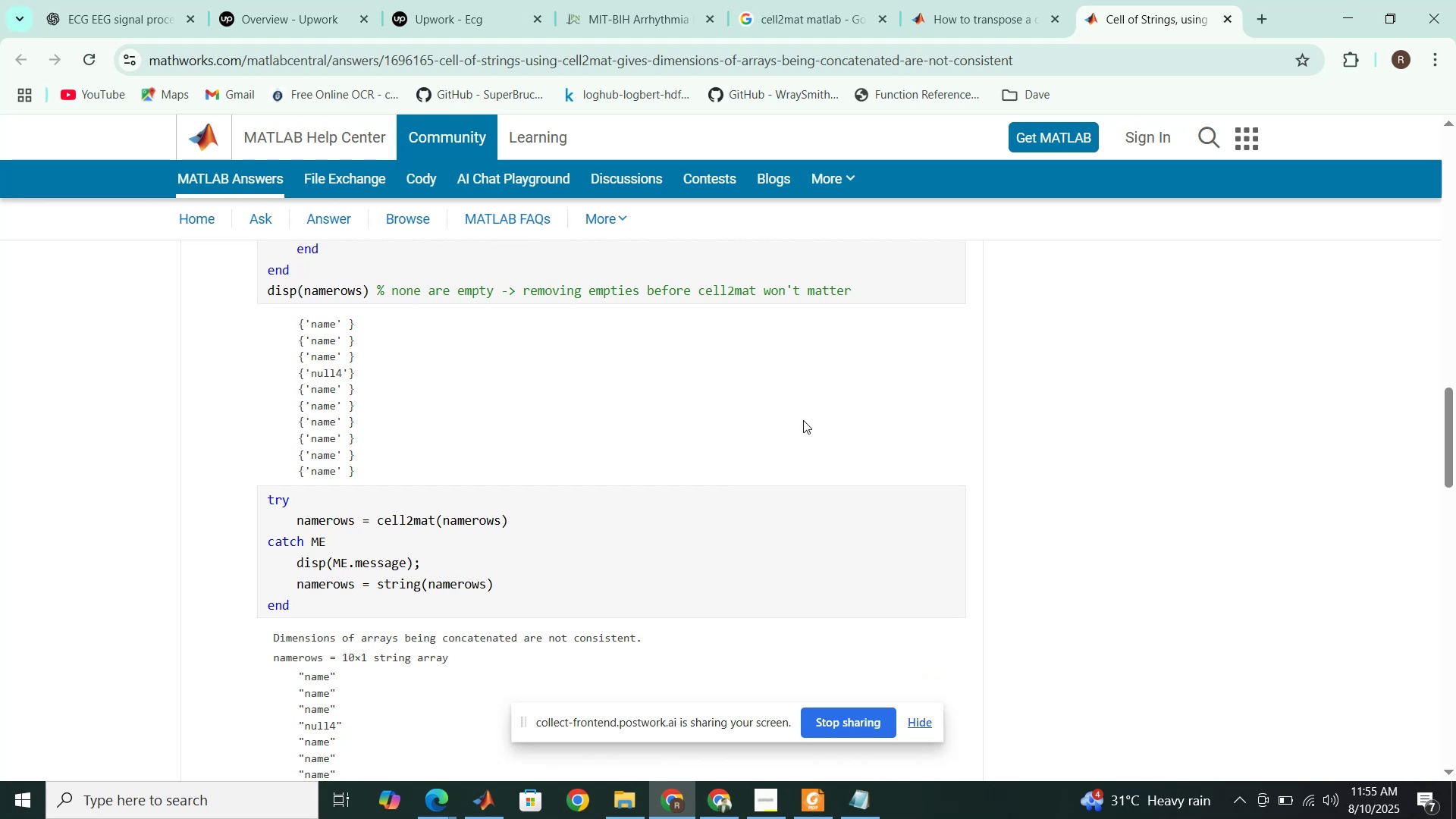 
wait(15.75)
 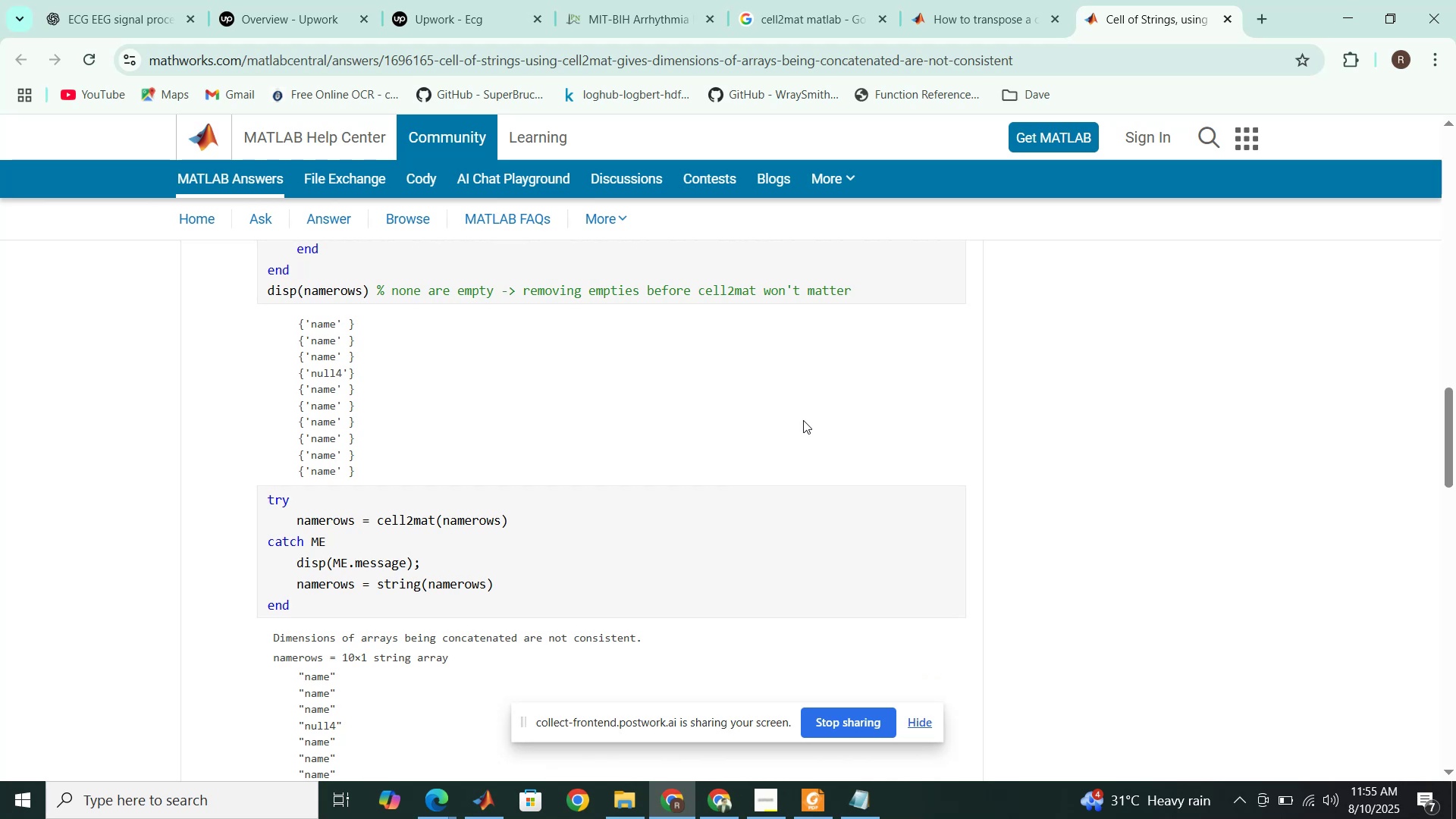 
scroll: coordinate [803, 420], scroll_direction: down, amount: 2.0
 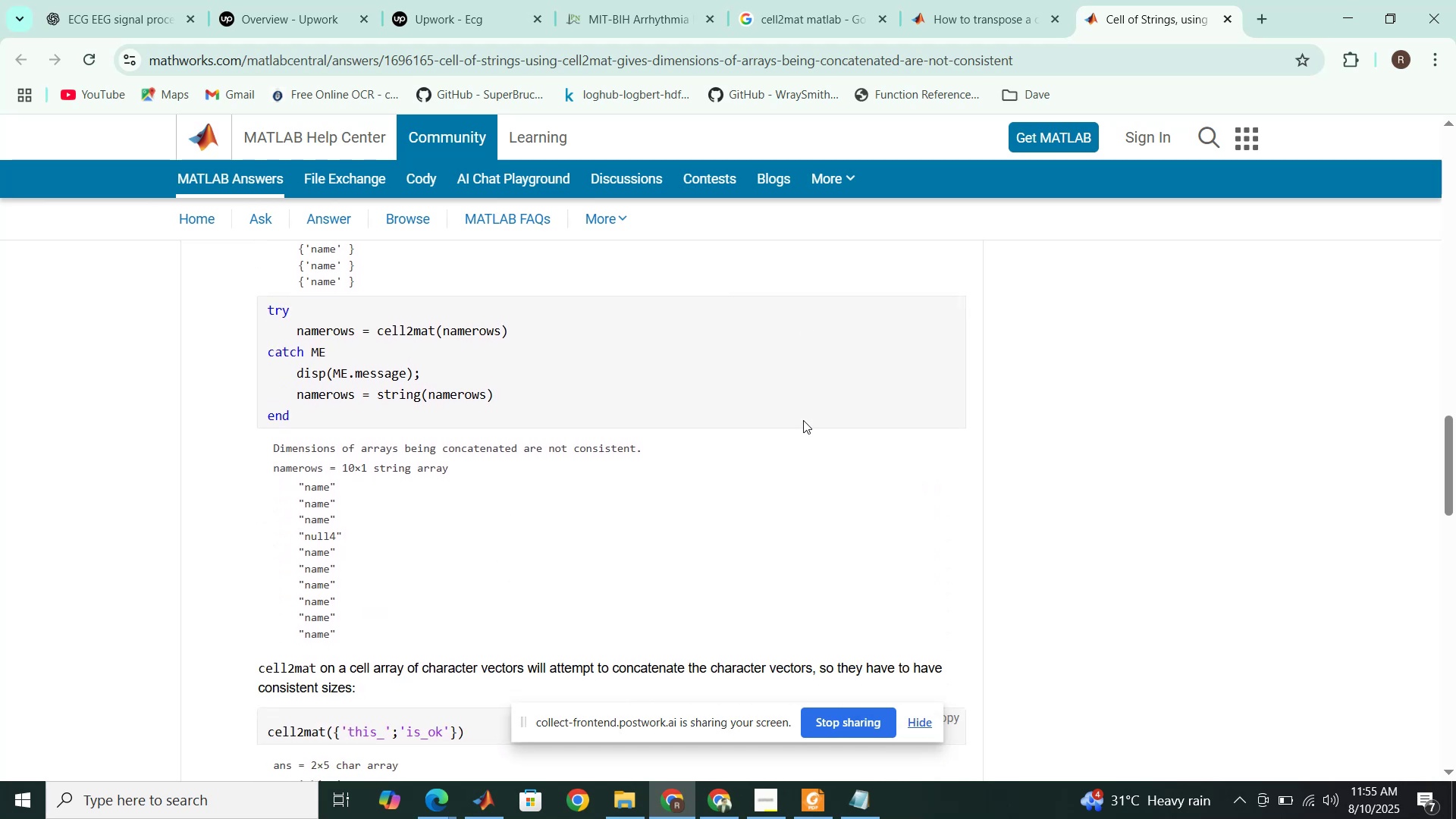 
scroll: coordinate [803, 420], scroll_direction: up, amount: 3.0
 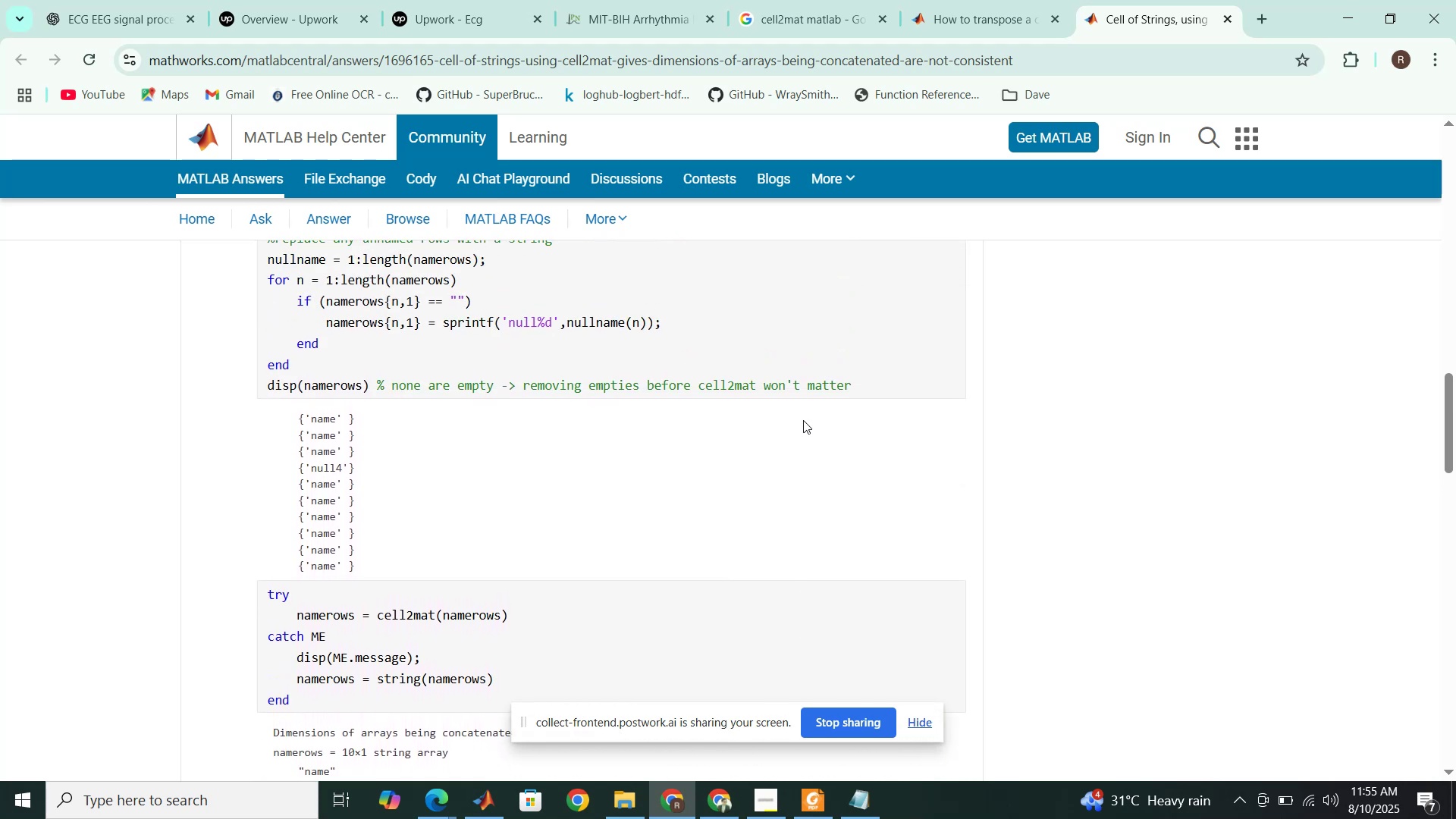 
scroll: coordinate [803, 420], scroll_direction: down, amount: 1.0
 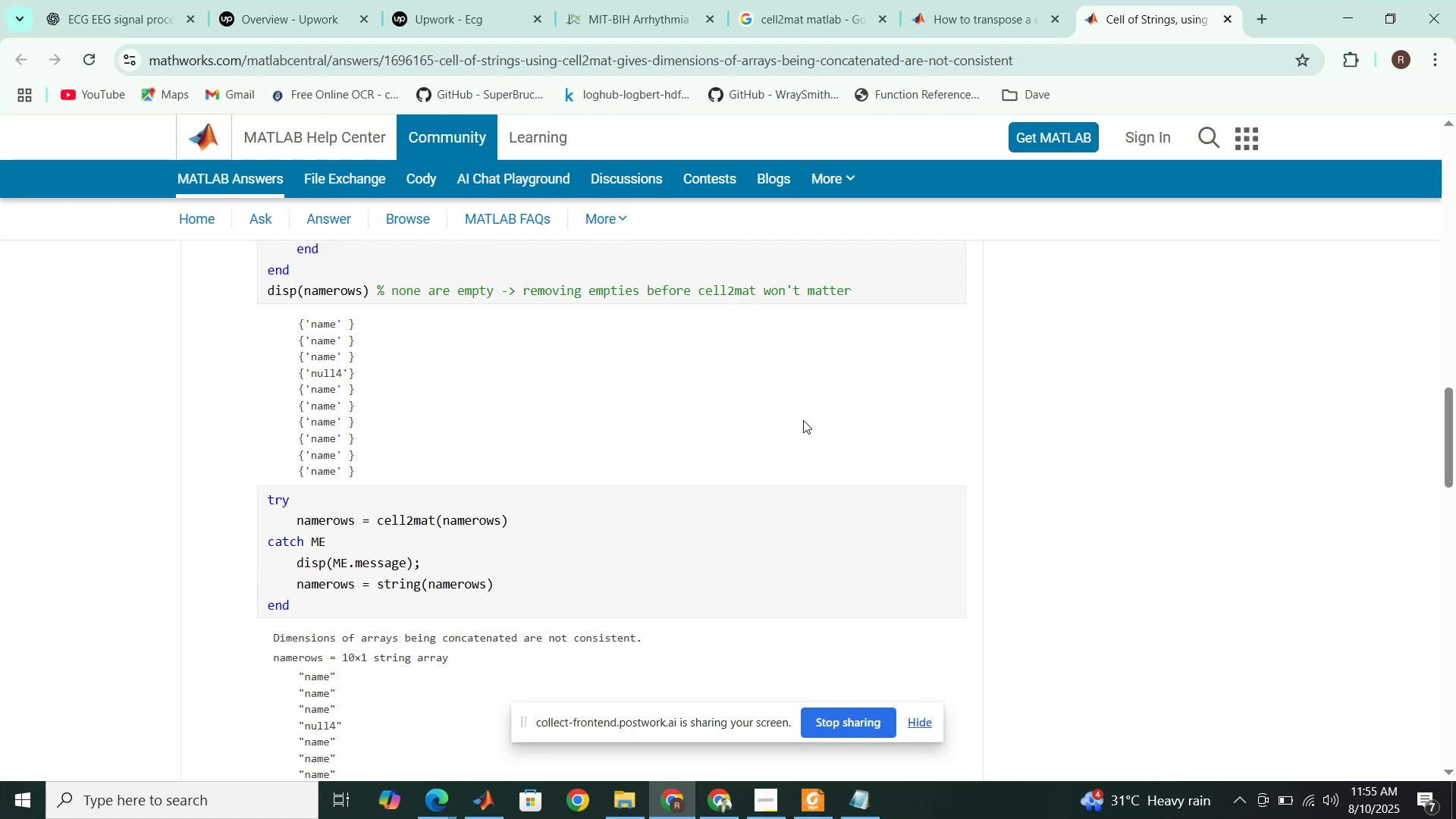 
wait(7.17)
 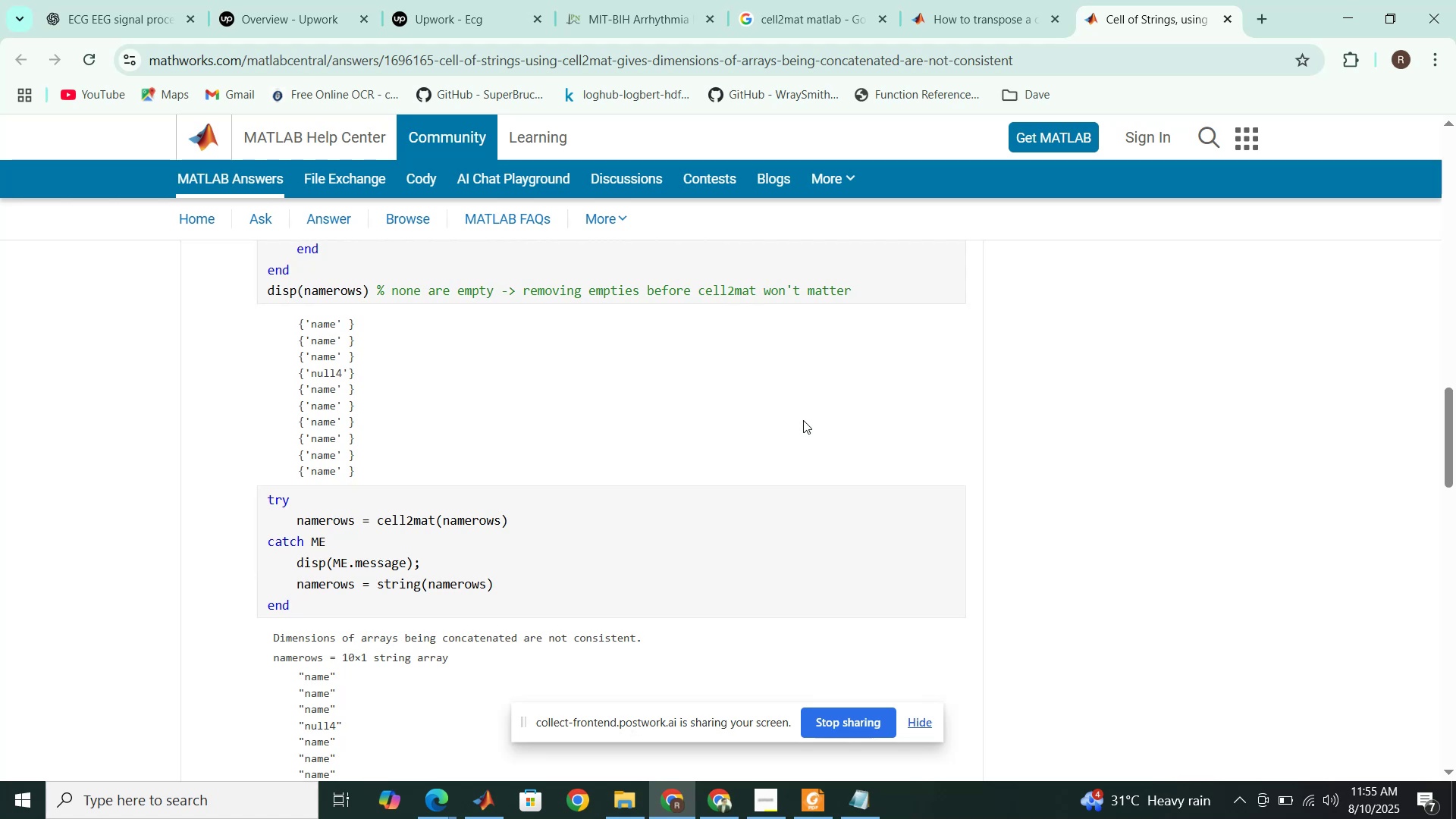 
scroll: coordinate [803, 420], scroll_direction: down, amount: 9.0
 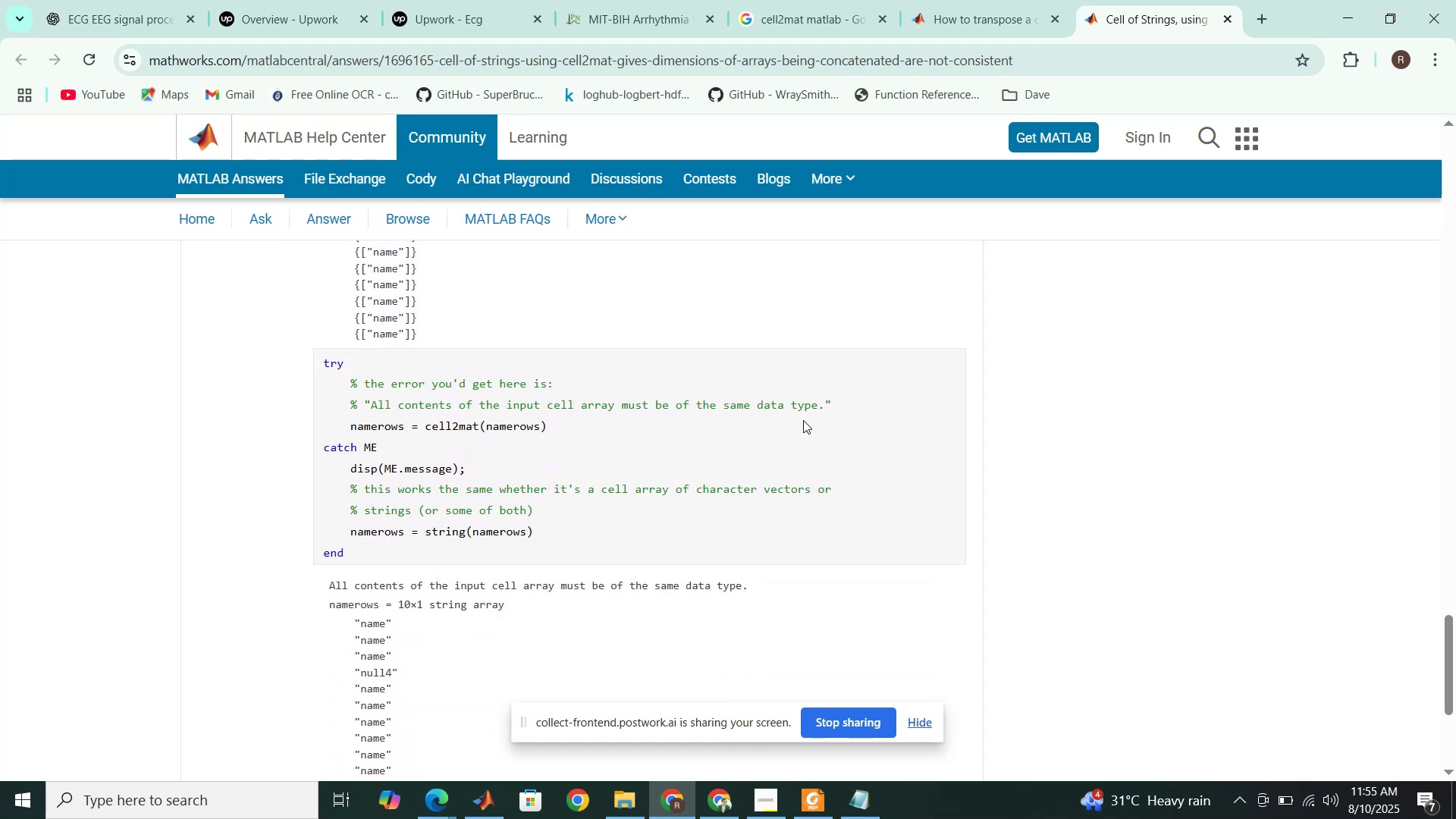 
scroll: coordinate [803, 420], scroll_direction: up, amount: 1.0
 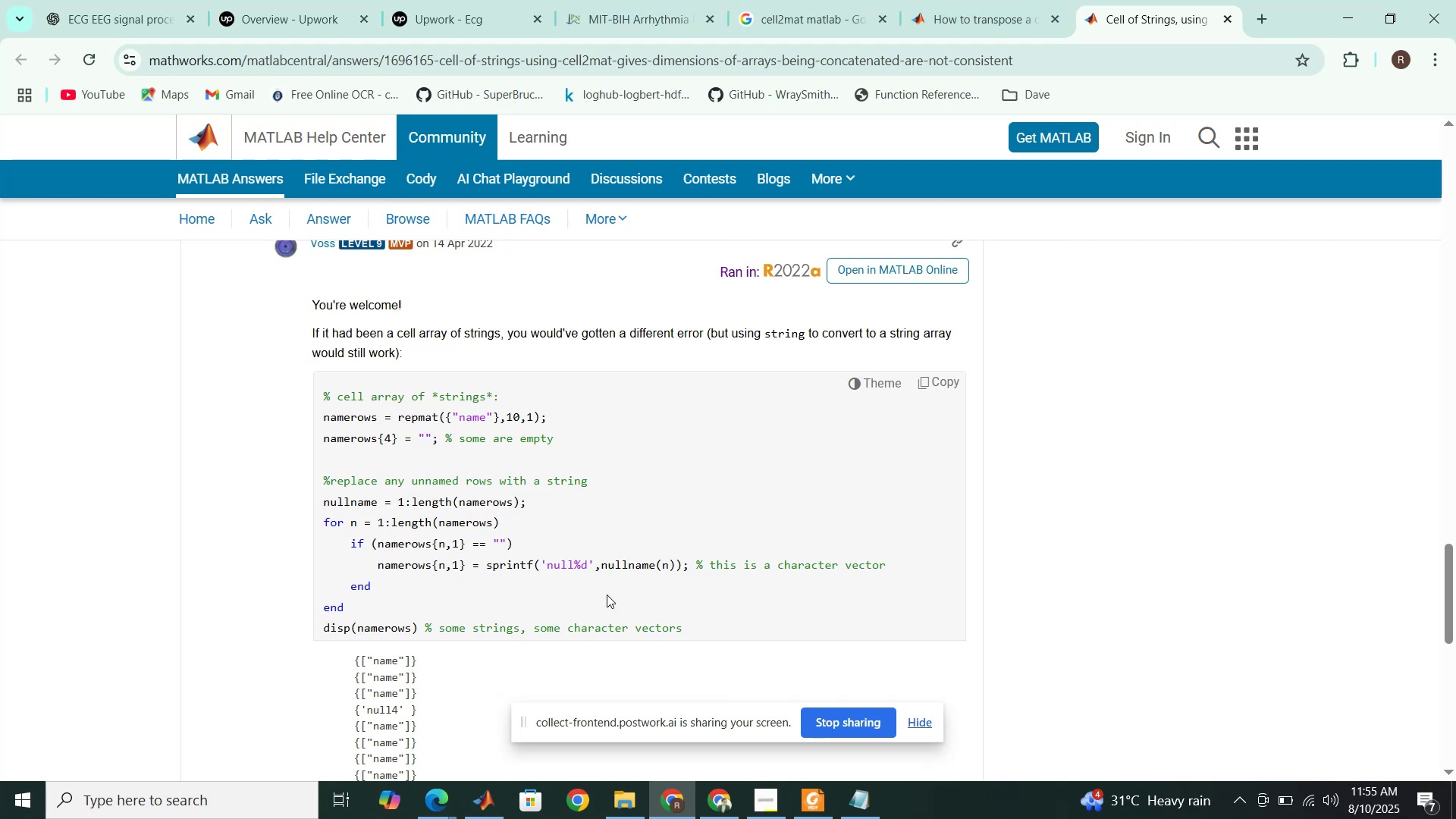 
left_click([488, 808])
 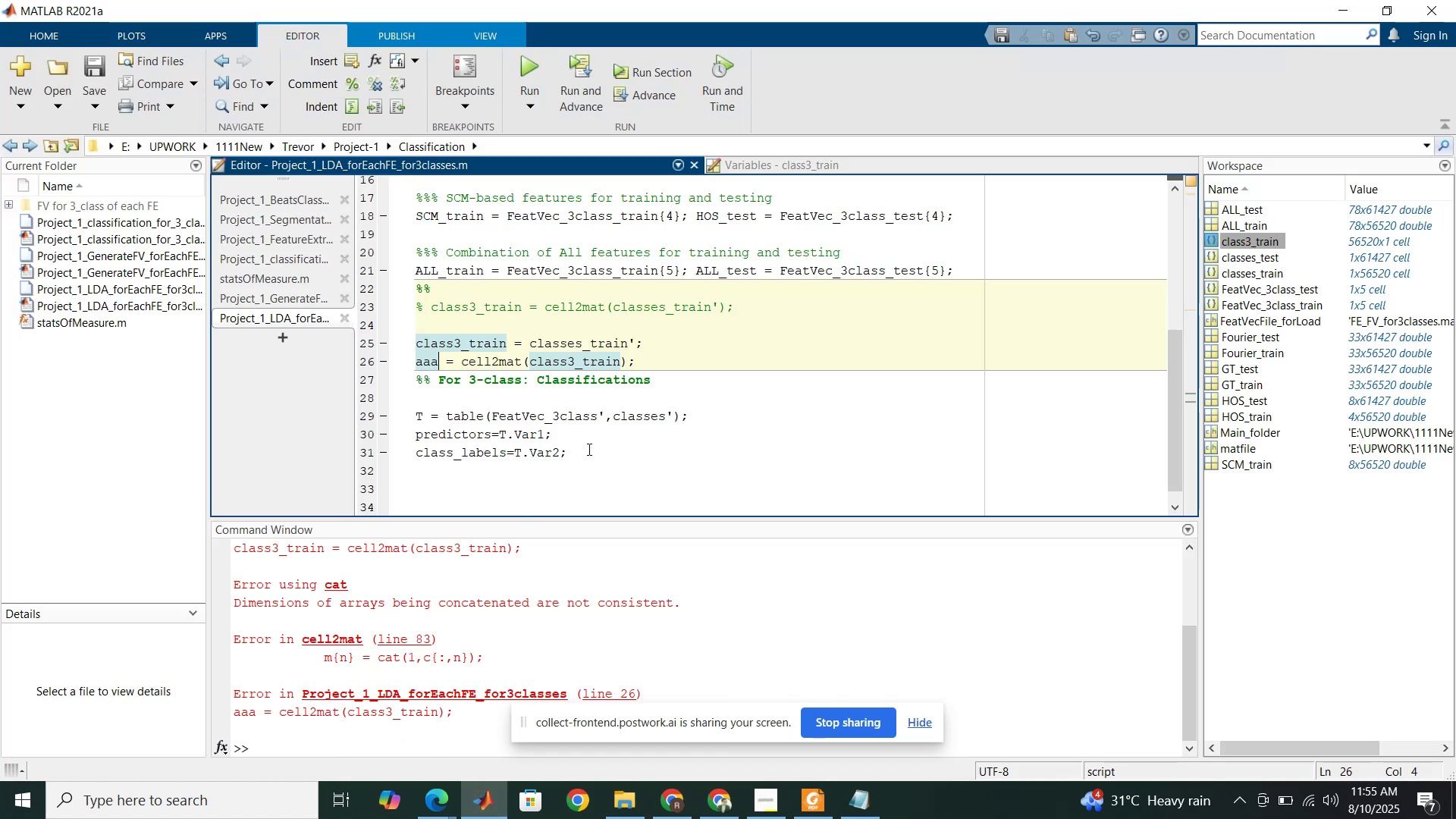 
left_click([598, 449])
 